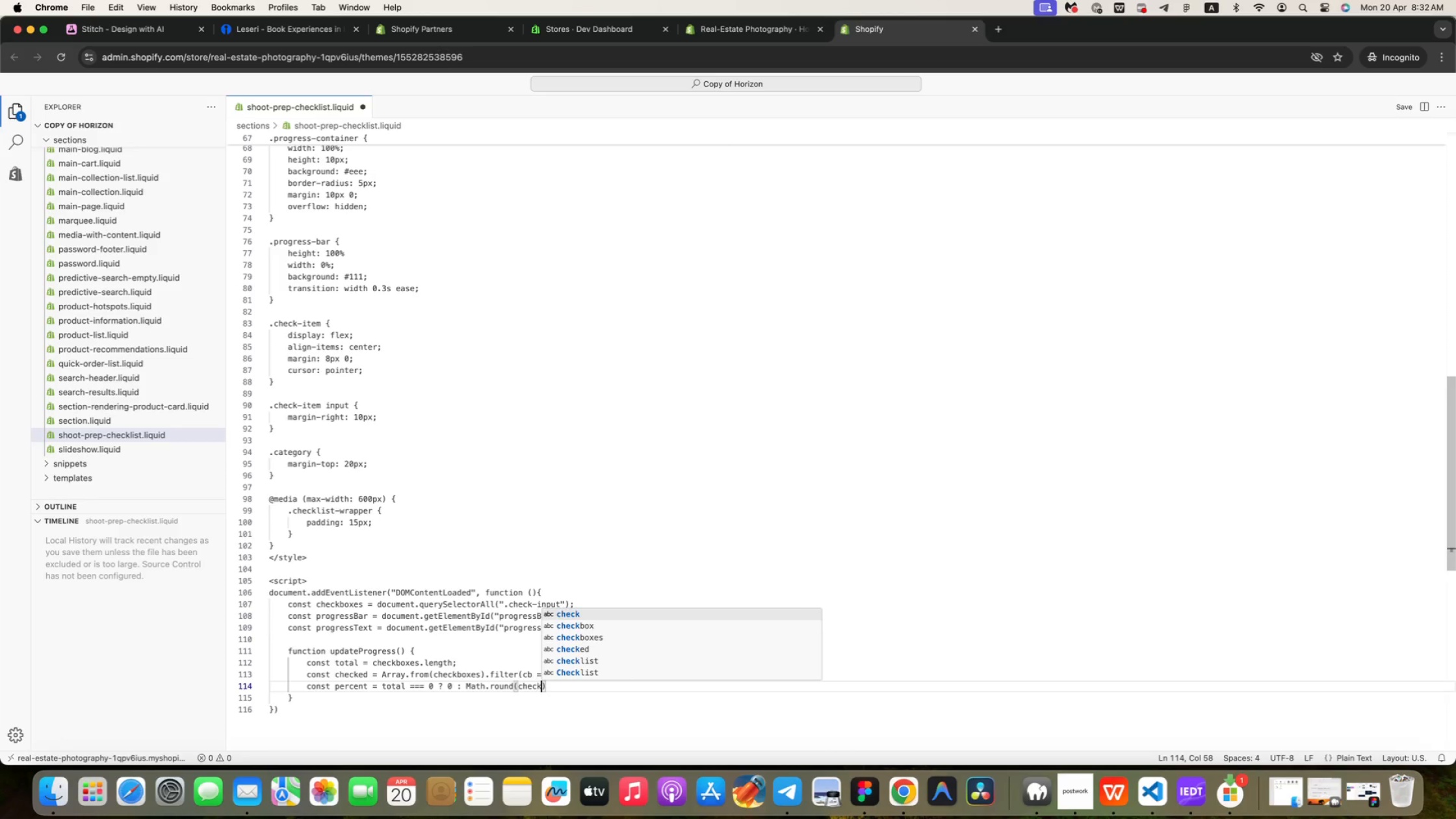 
key(Enter)
 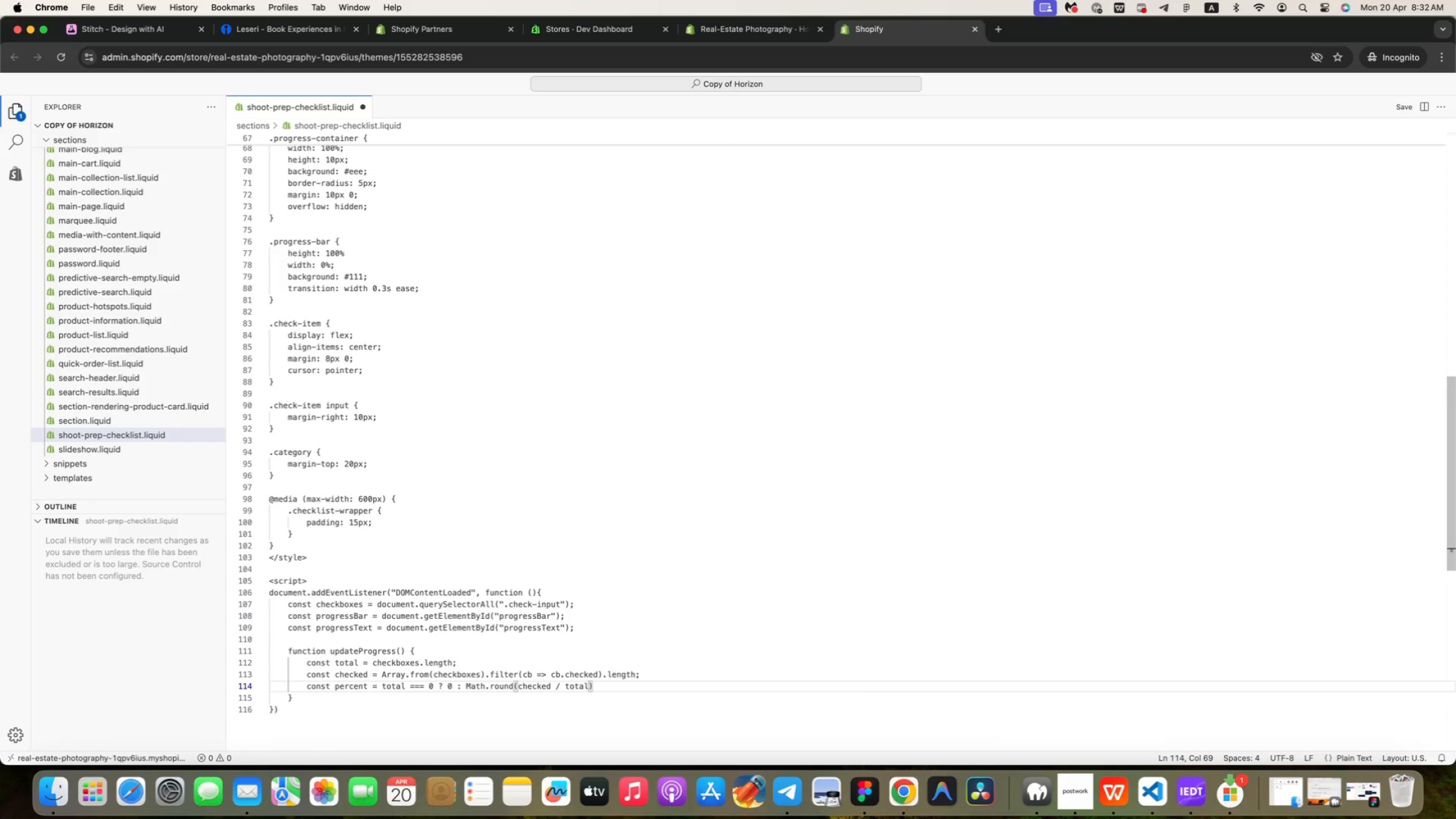 
key(ArrowRight)
 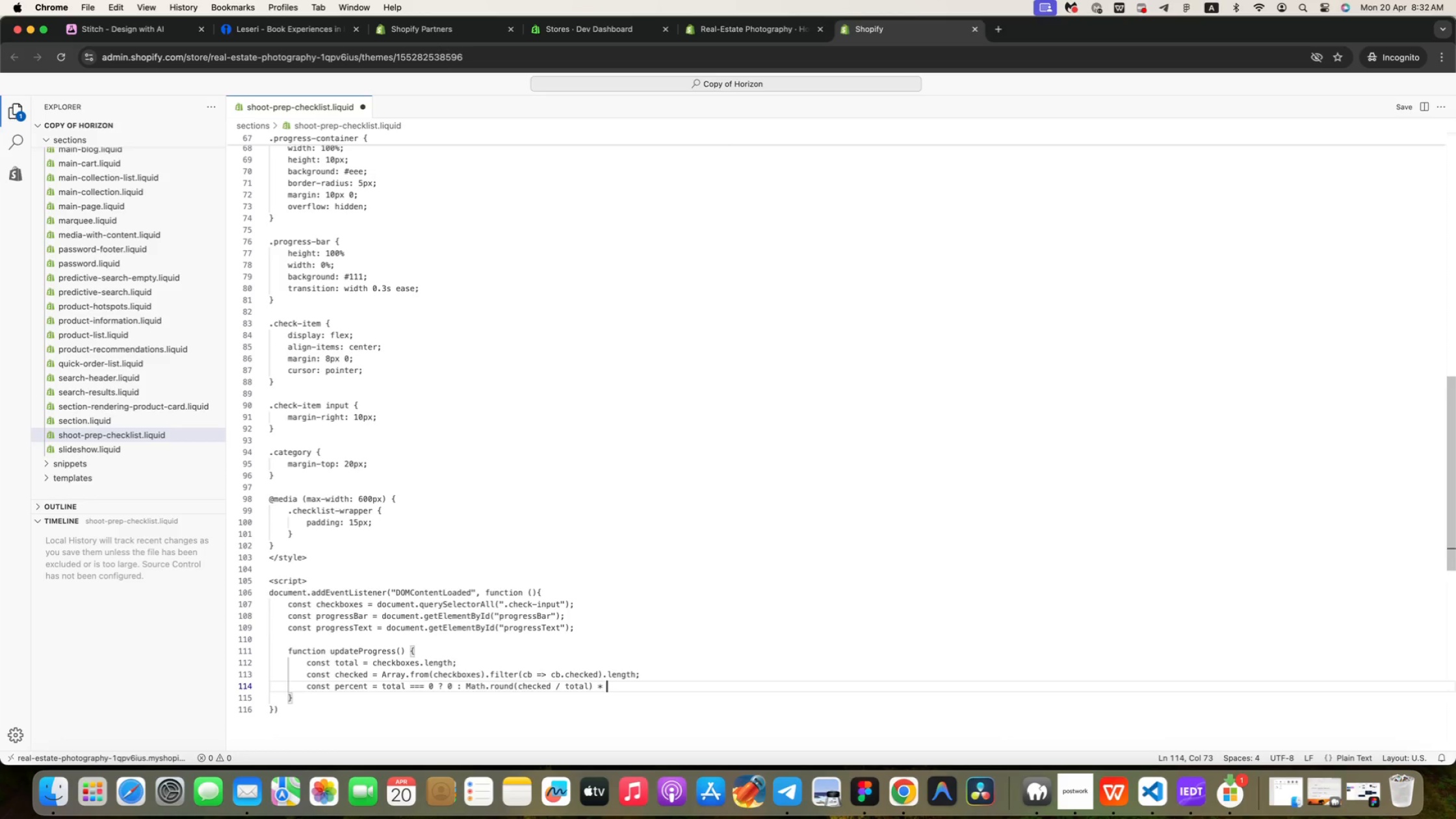 
type( * 100)
 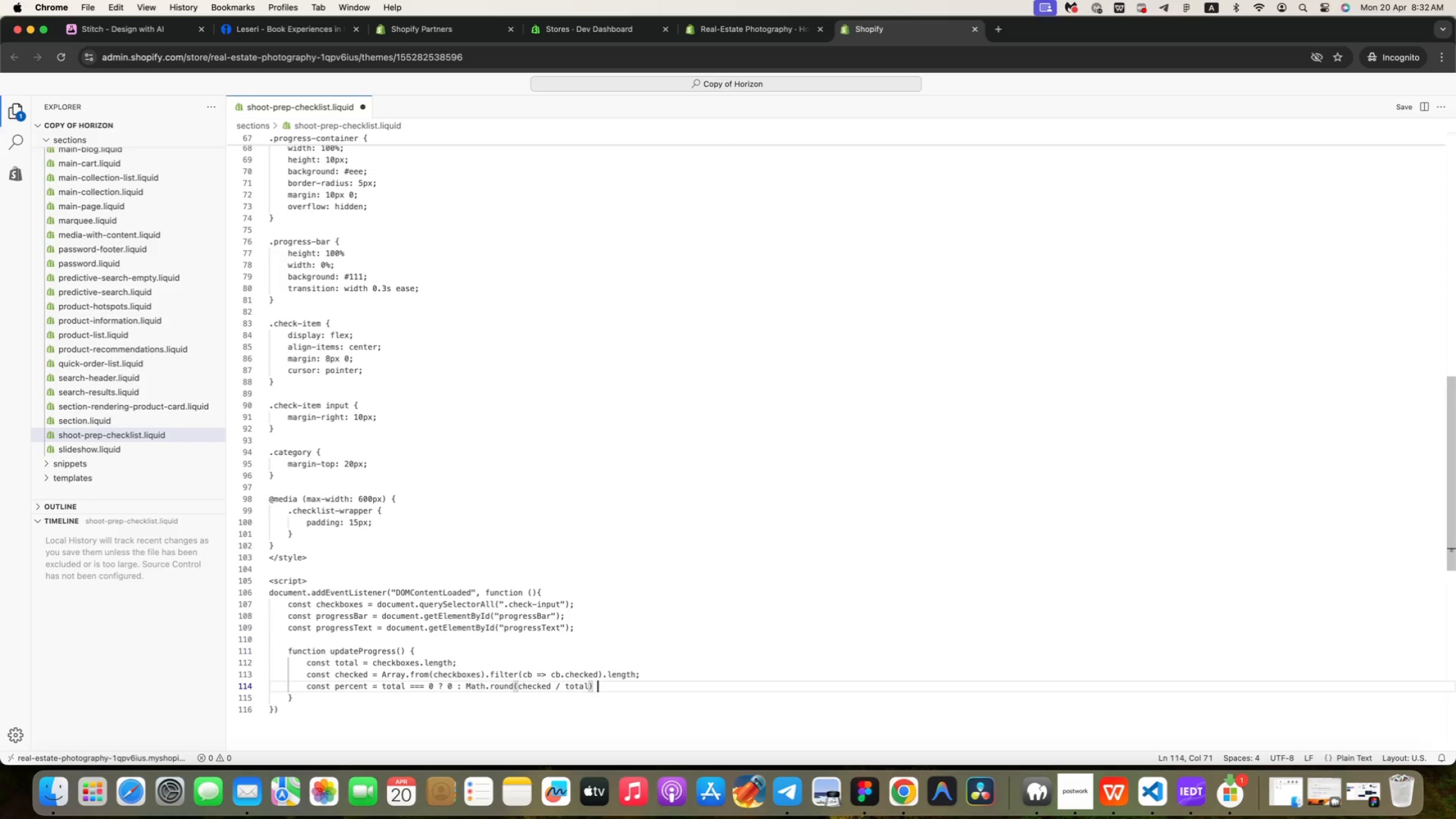 
key(Shift+0)
 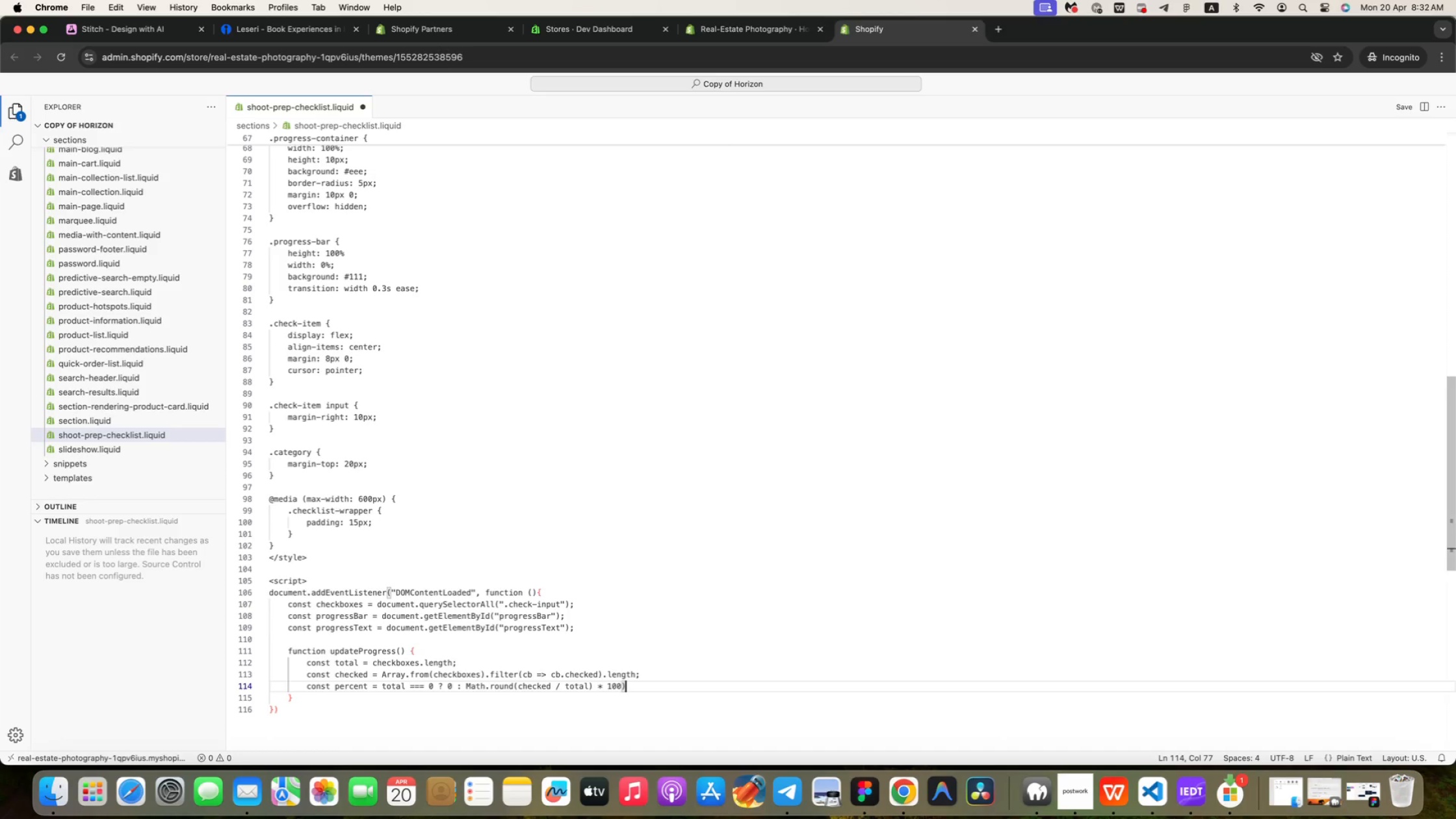 
key(Shift+ShiftRight)
 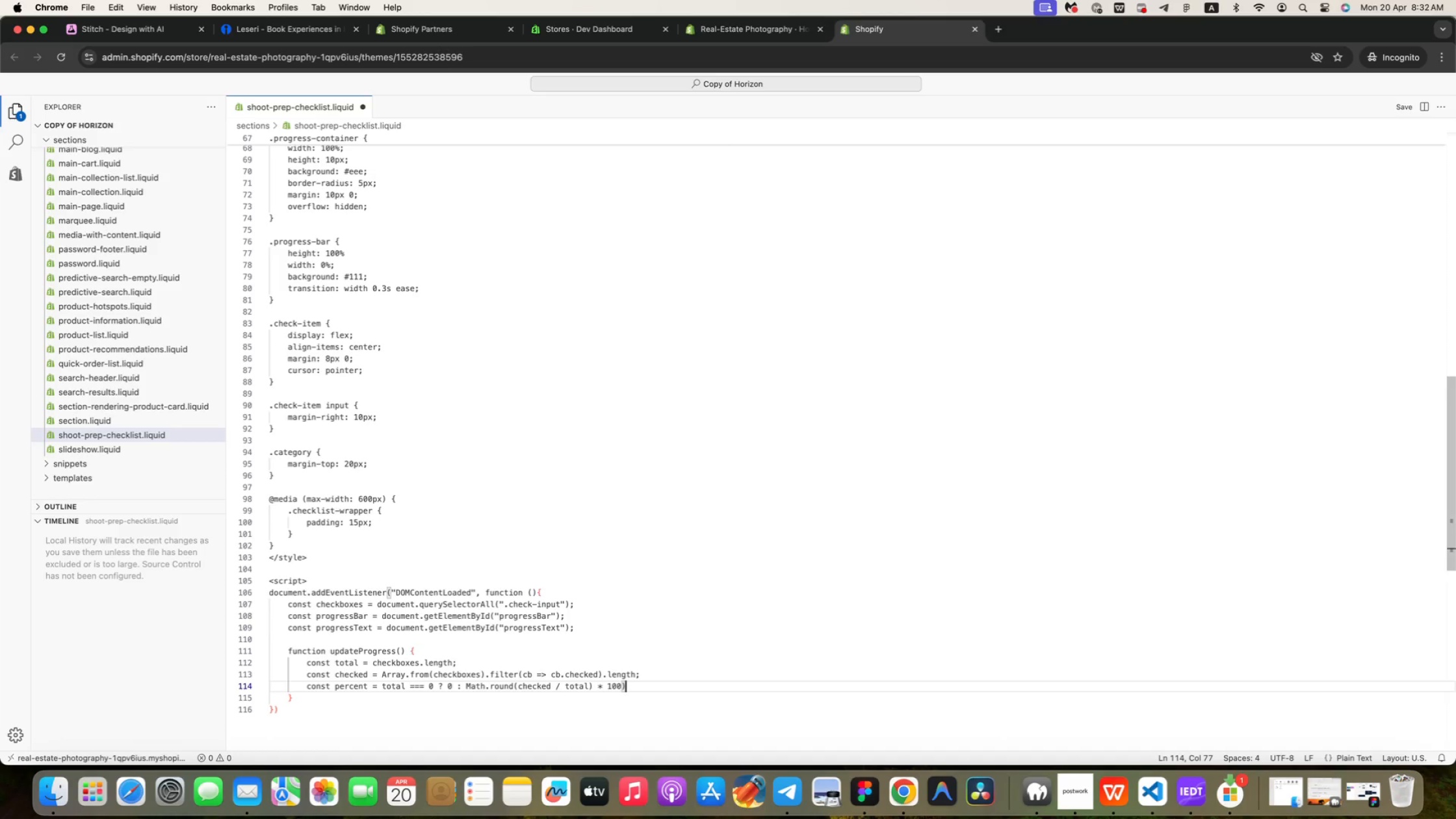 
key(Semicolon)
 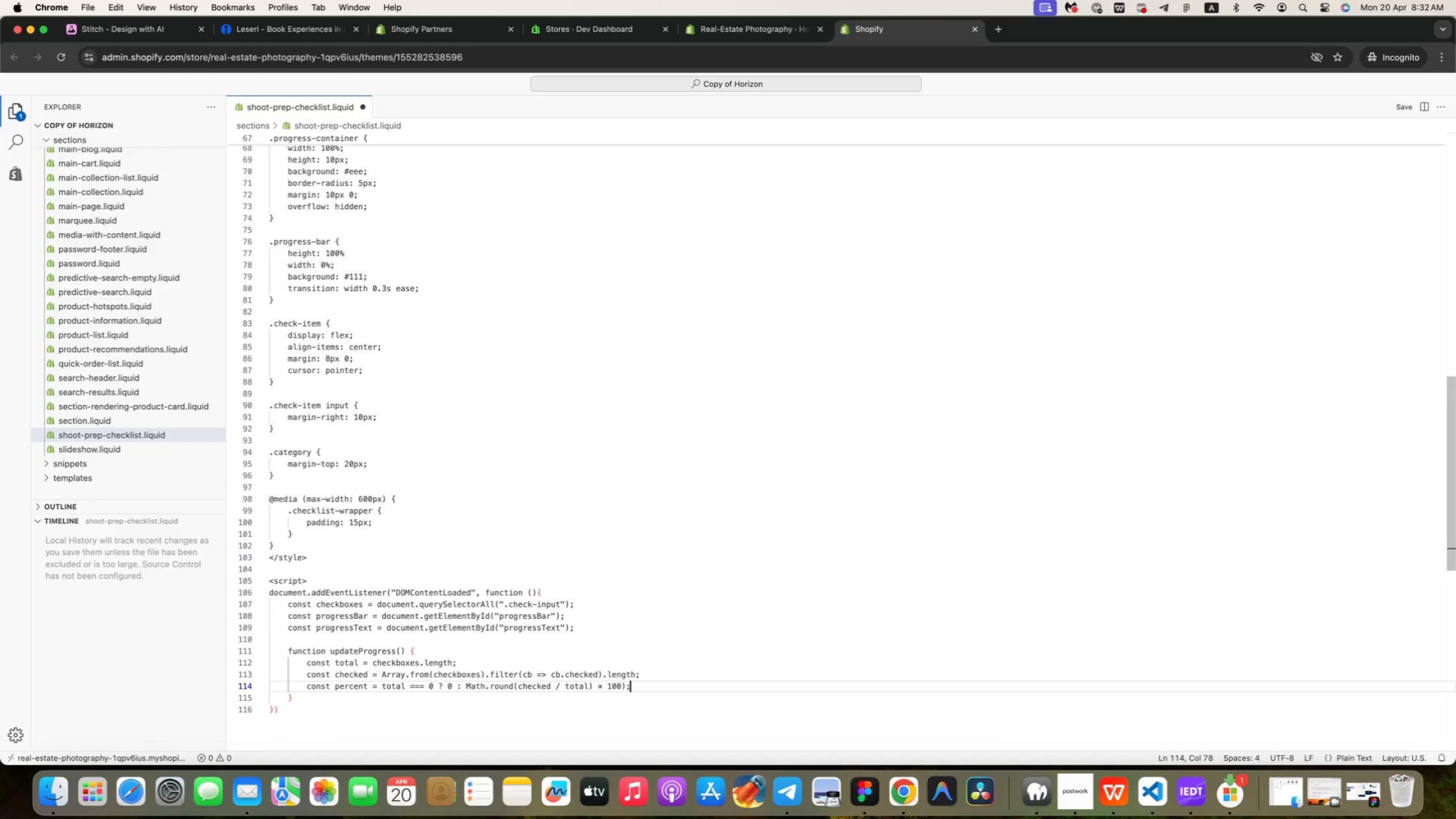 
wait(5.45)
 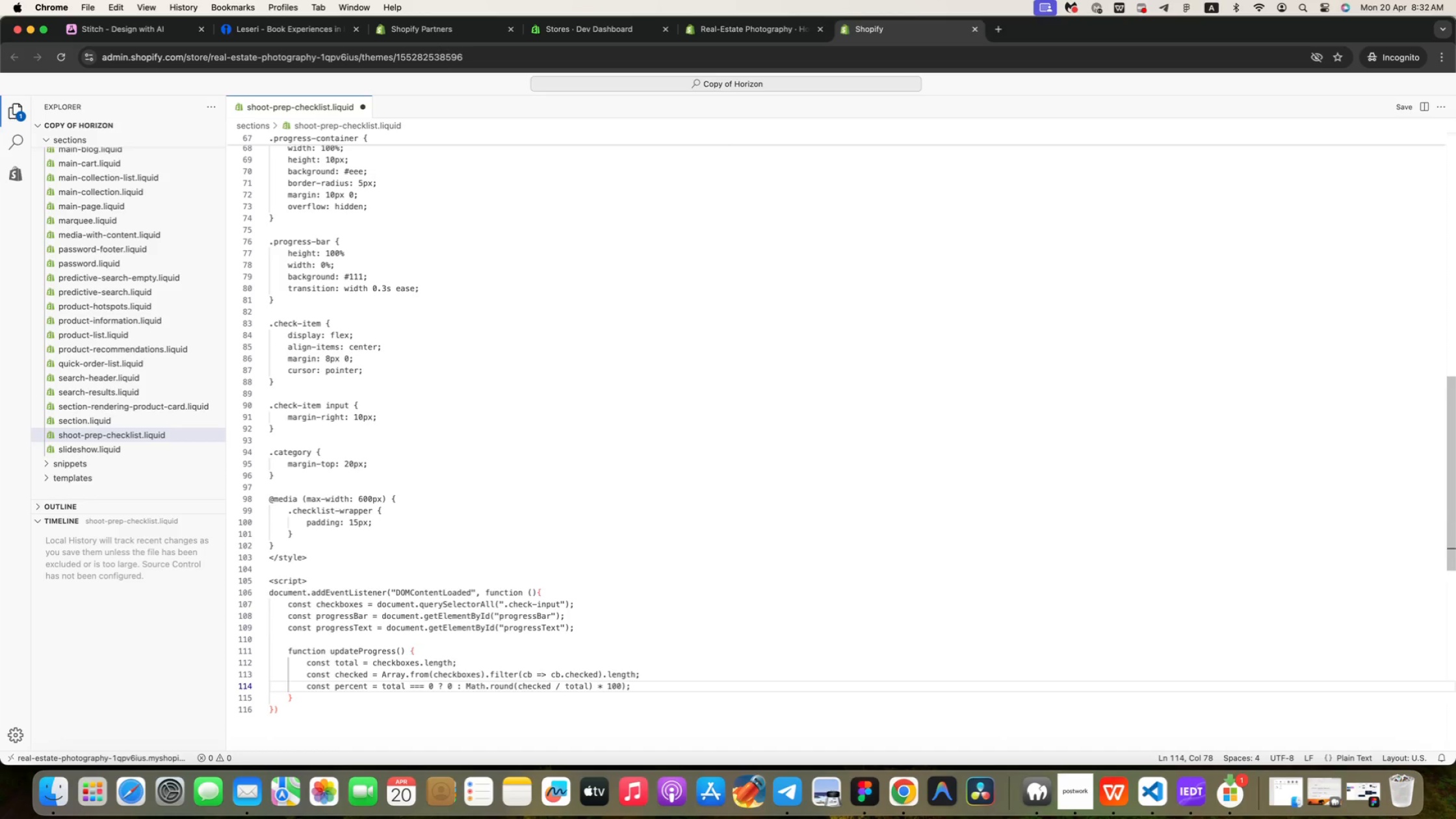 
hold_key(key=ArrowLeft, duration=1.52)
 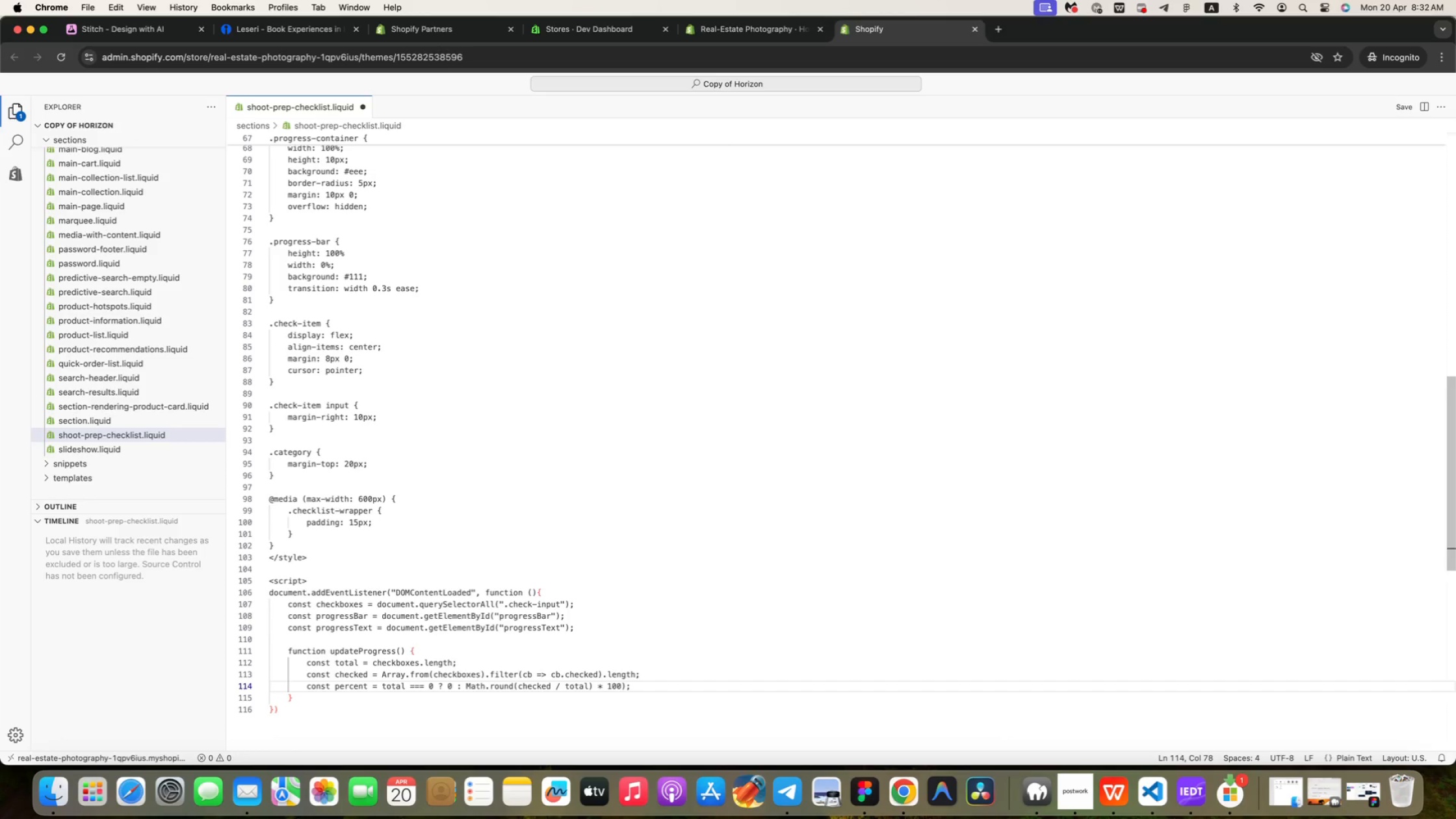 
hold_key(key=ArrowLeft, duration=0.92)
 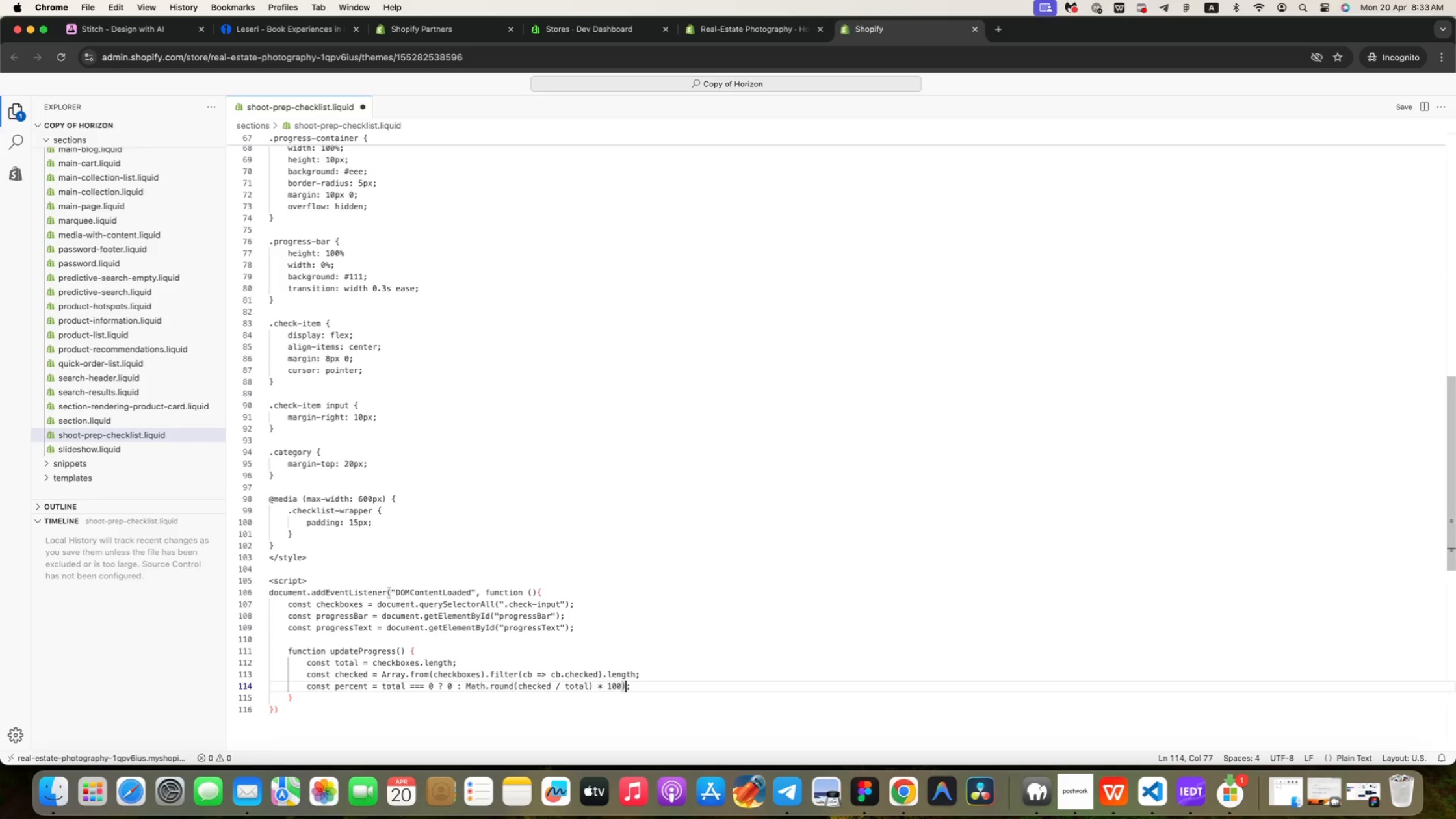 
key(Shift+9)
 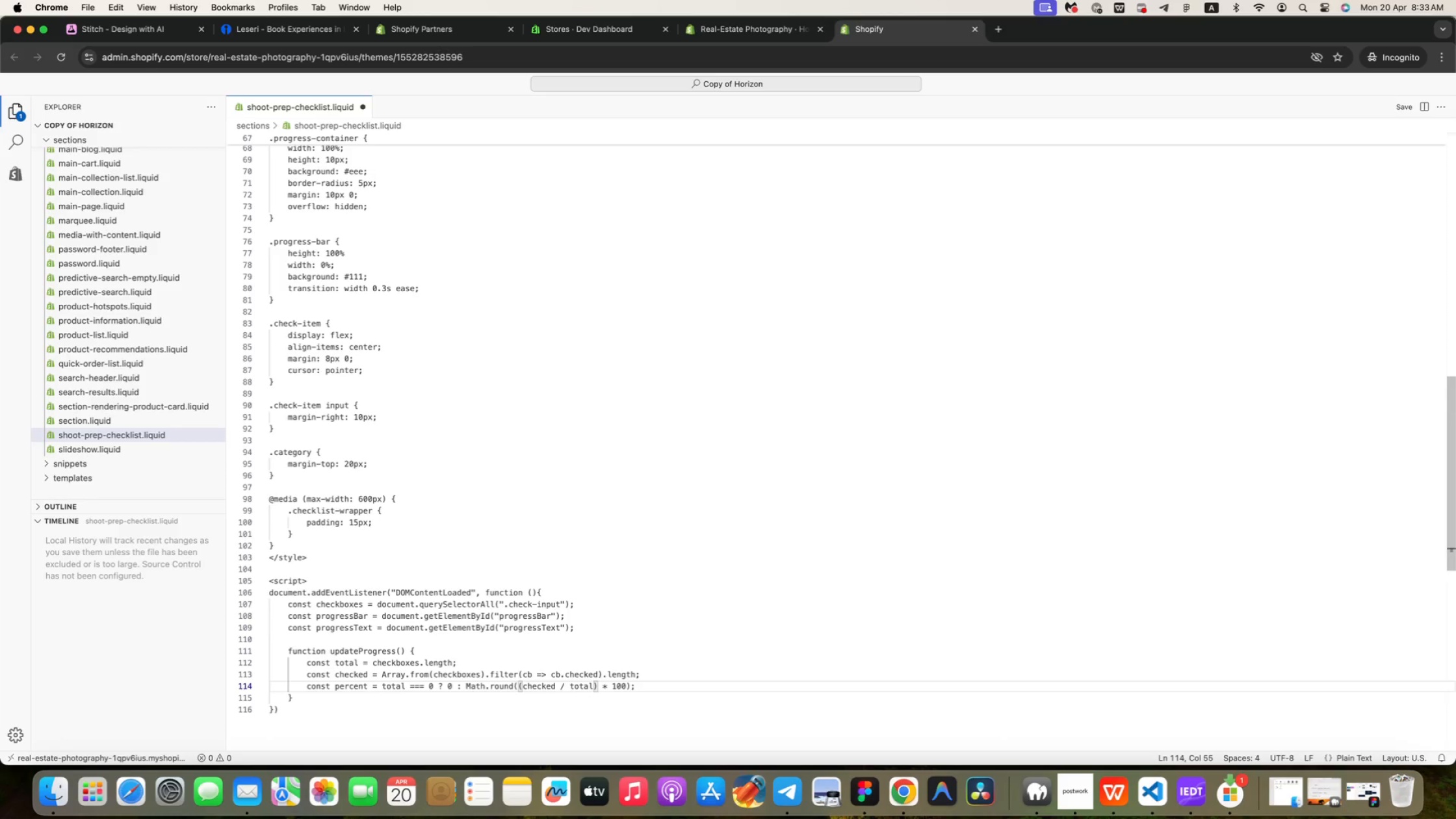 
key(Meta+ArrowRight)
 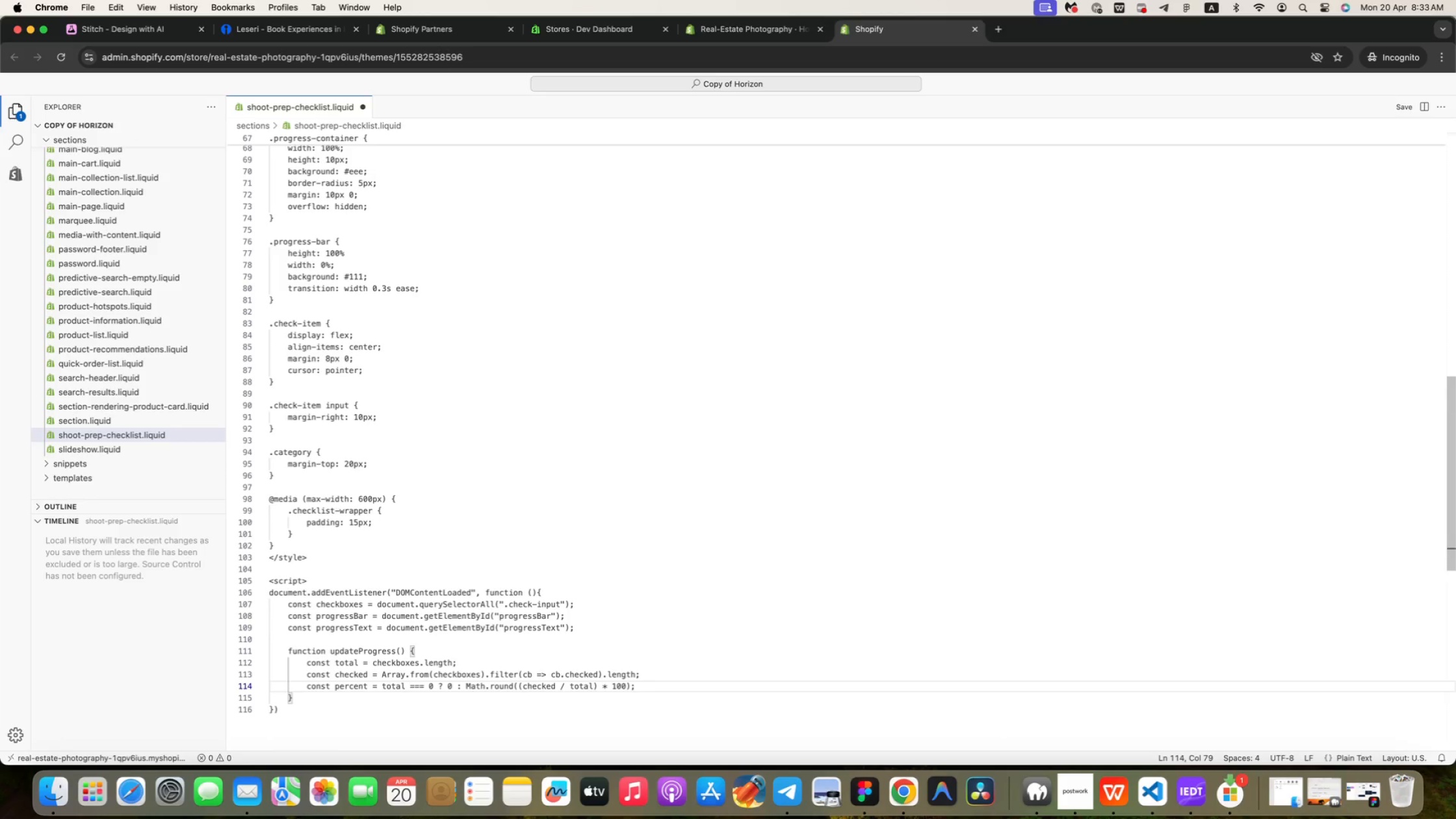 
key(Enter)
 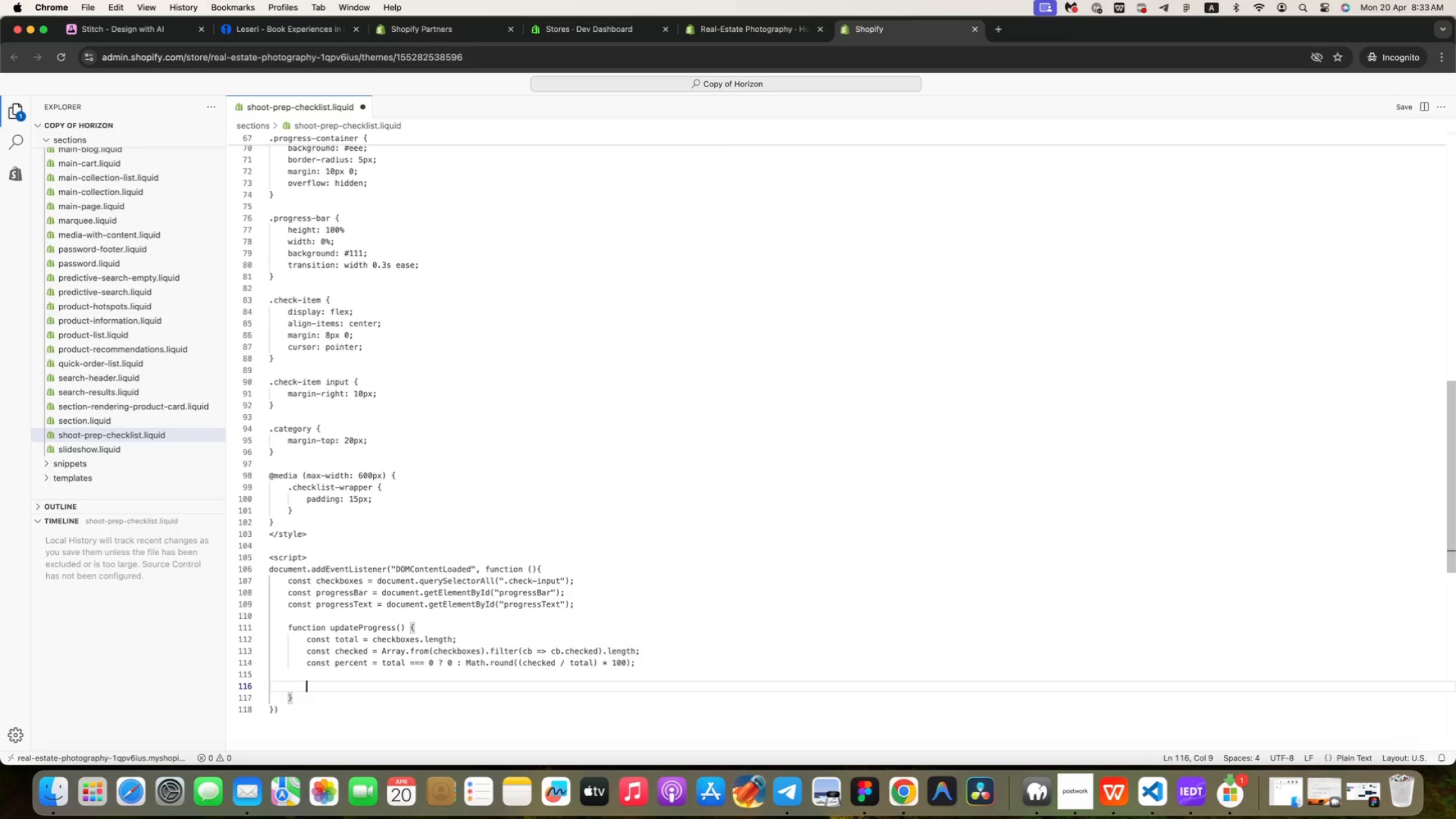 
key(Enter)
 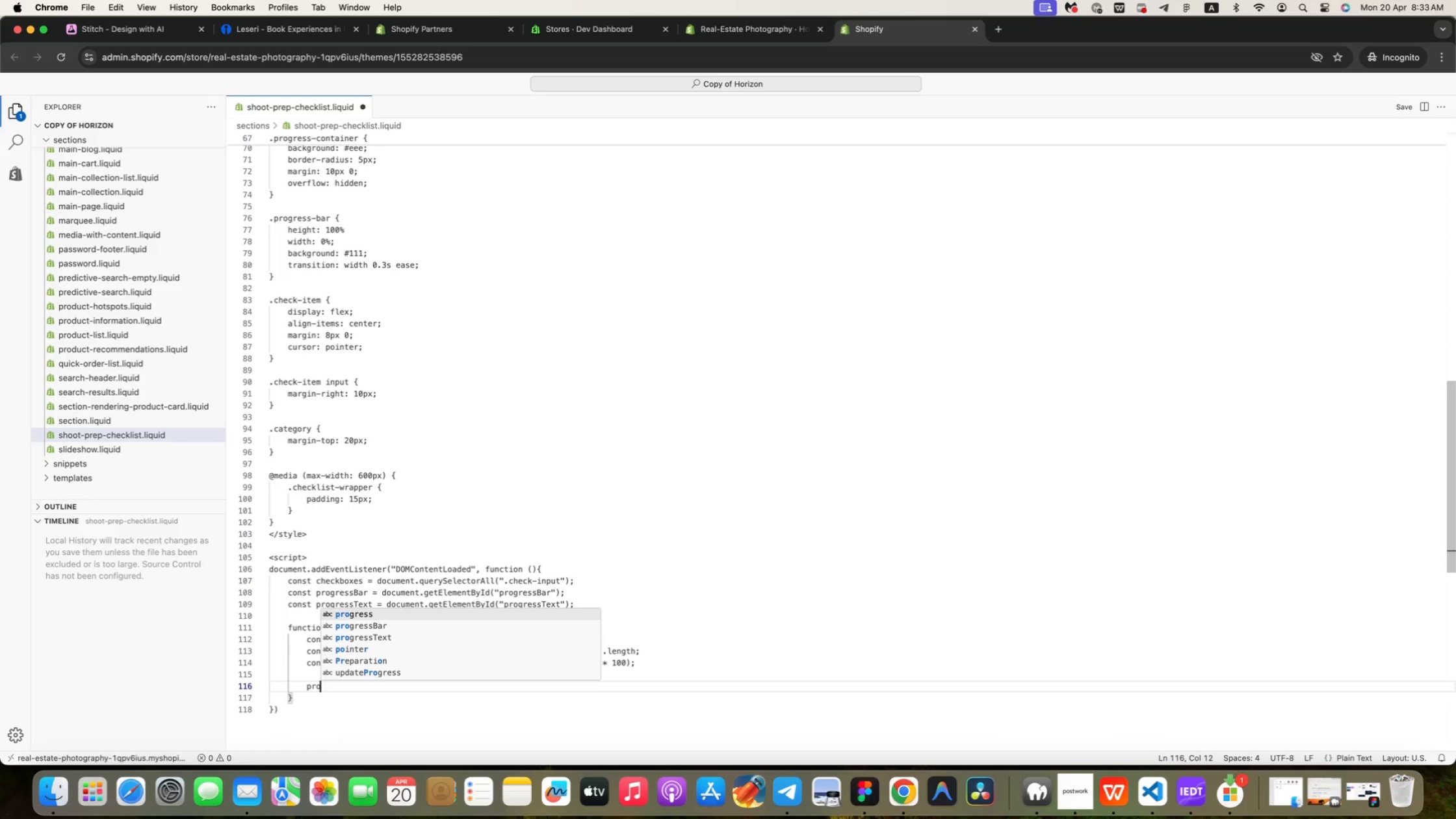 
type(pro)
 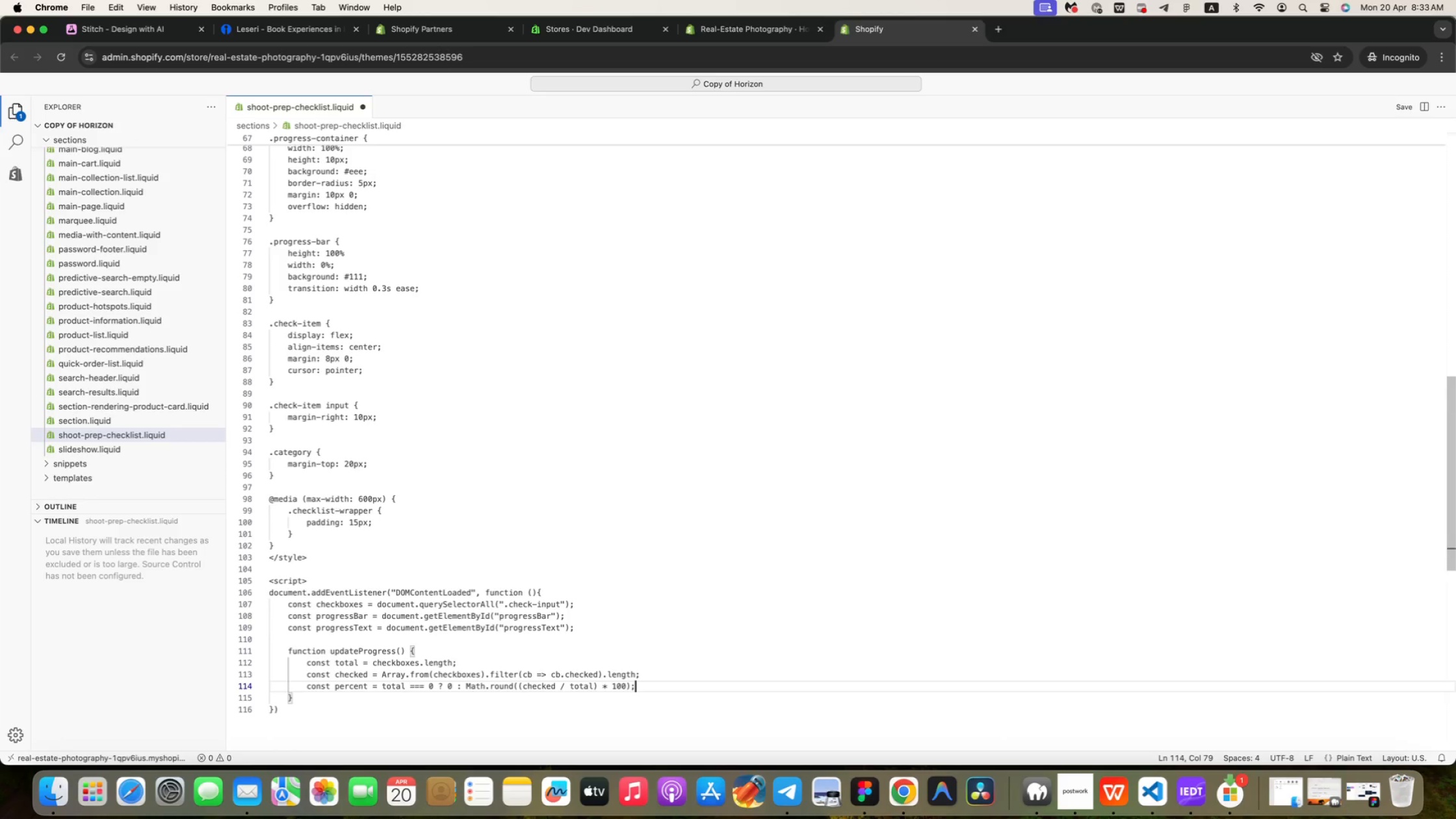 
key(ArrowDown)
 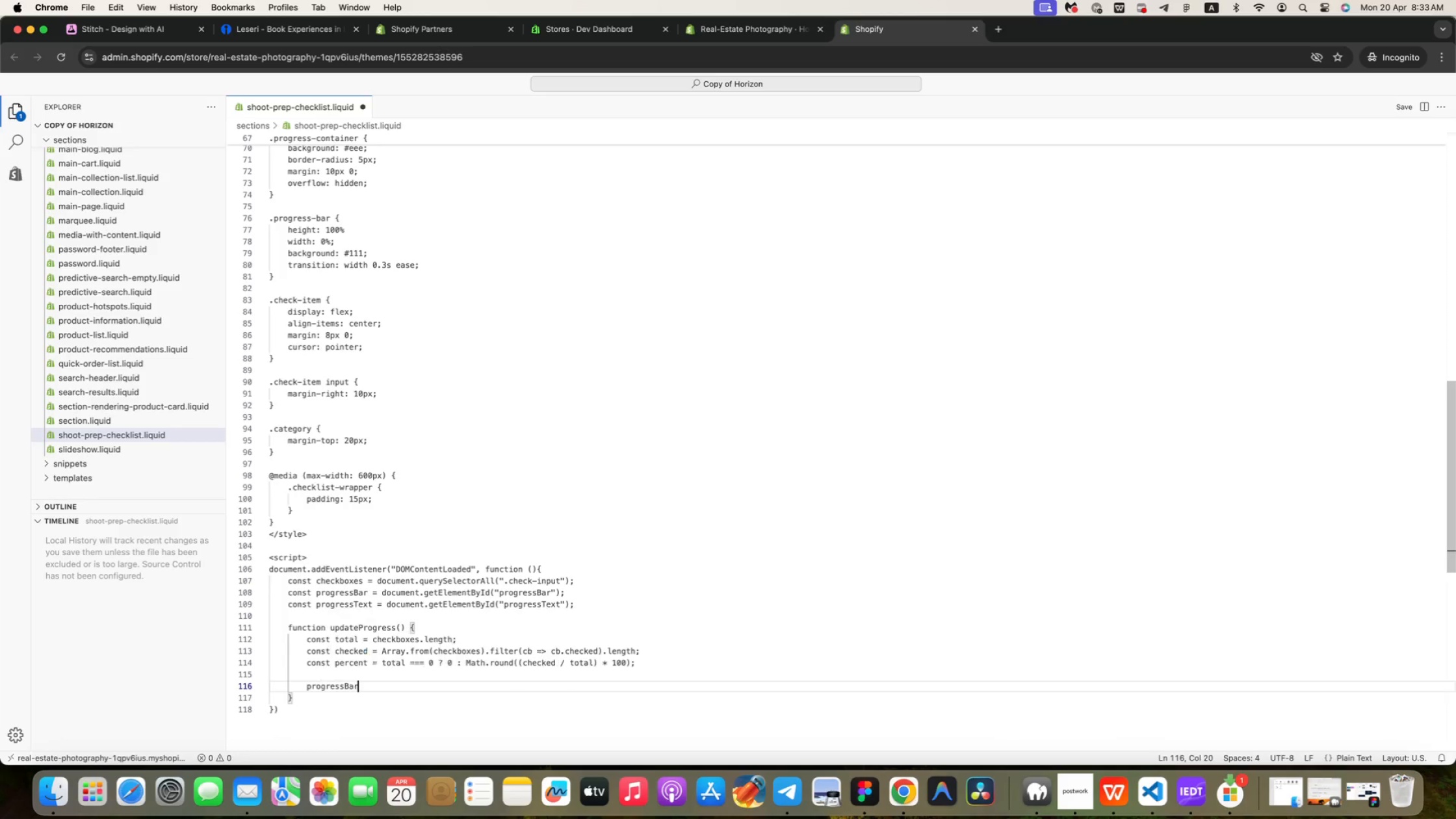 
key(Enter)
 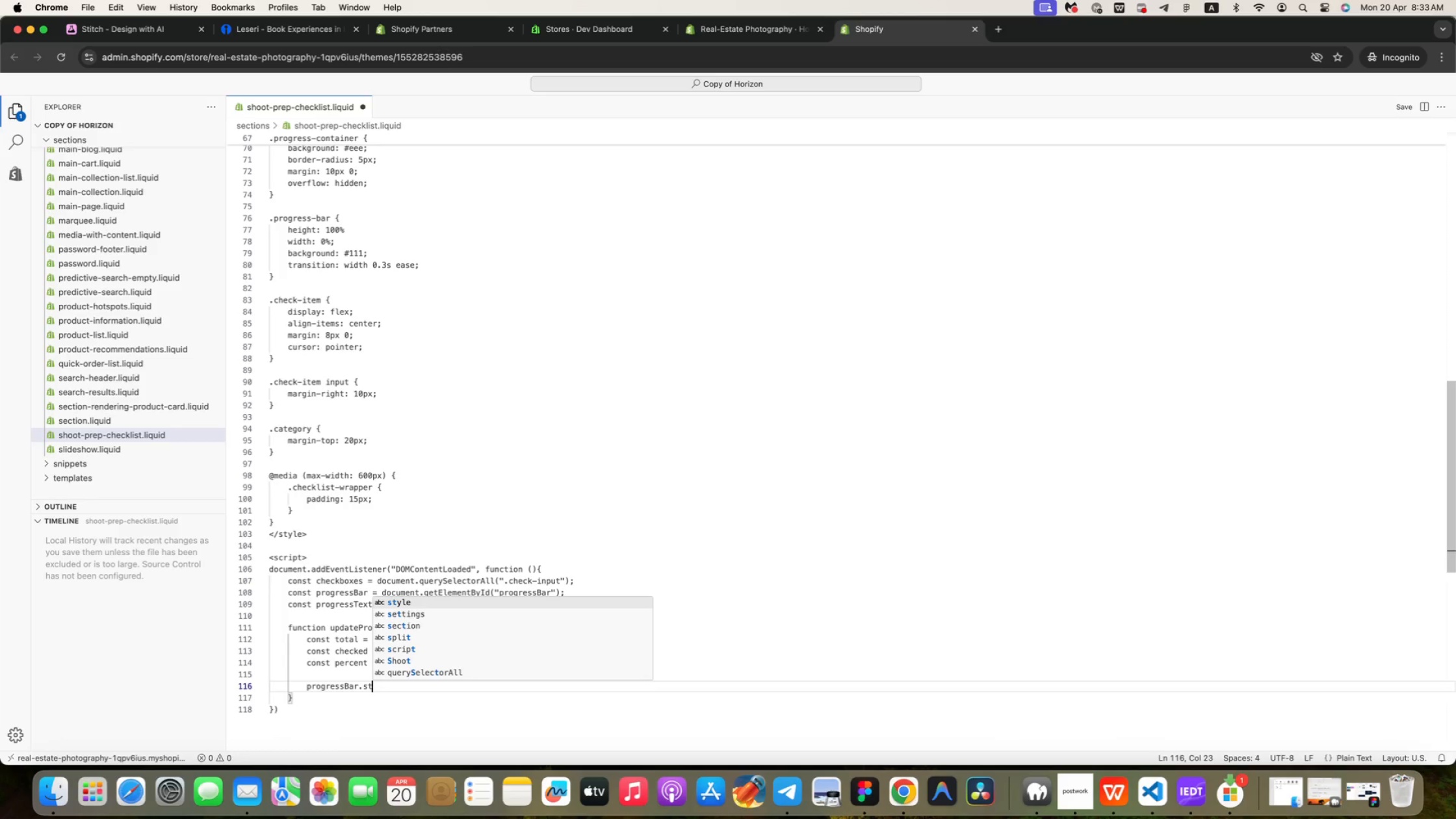 
type(.st)
 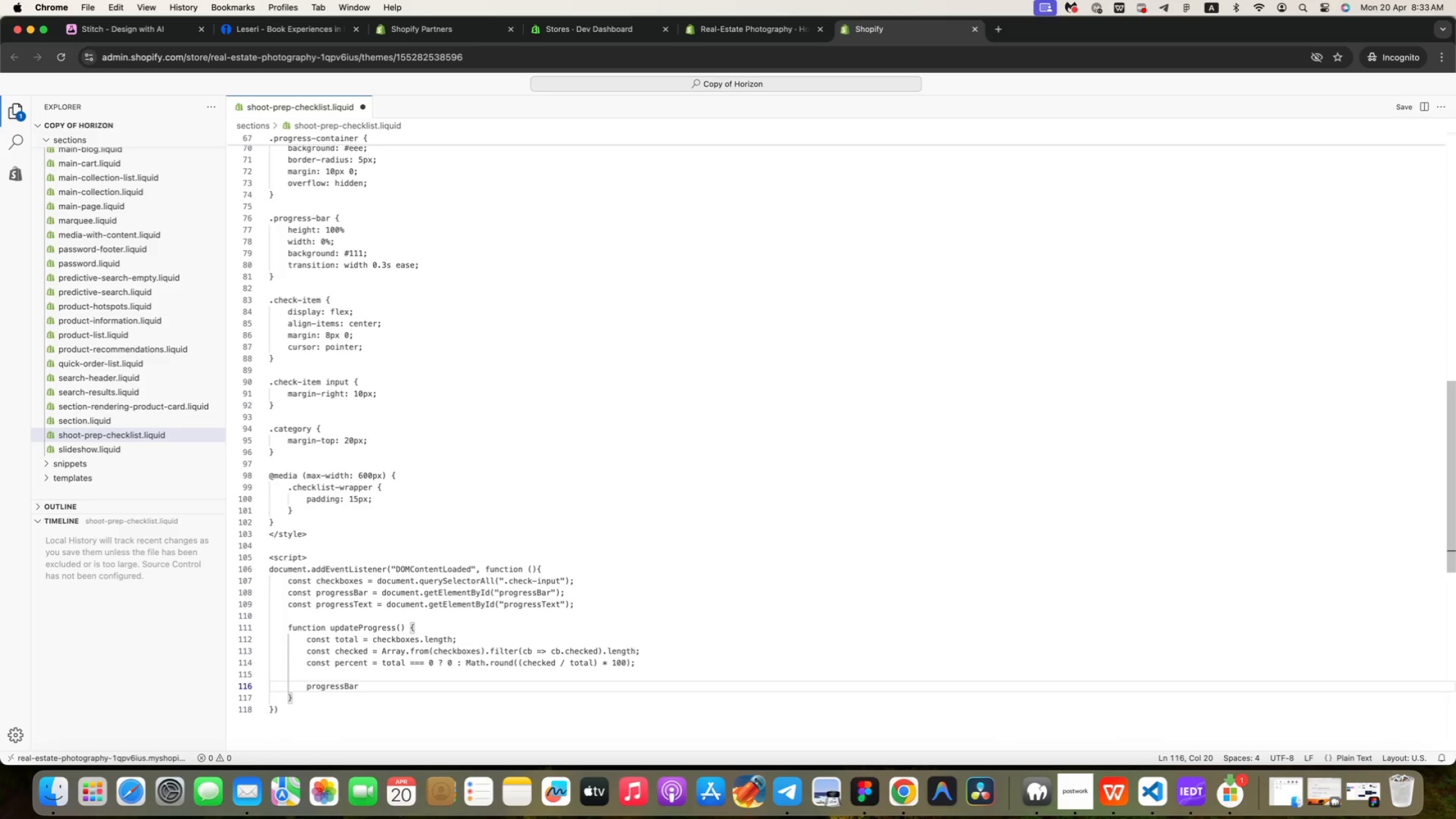 
key(Enter)
 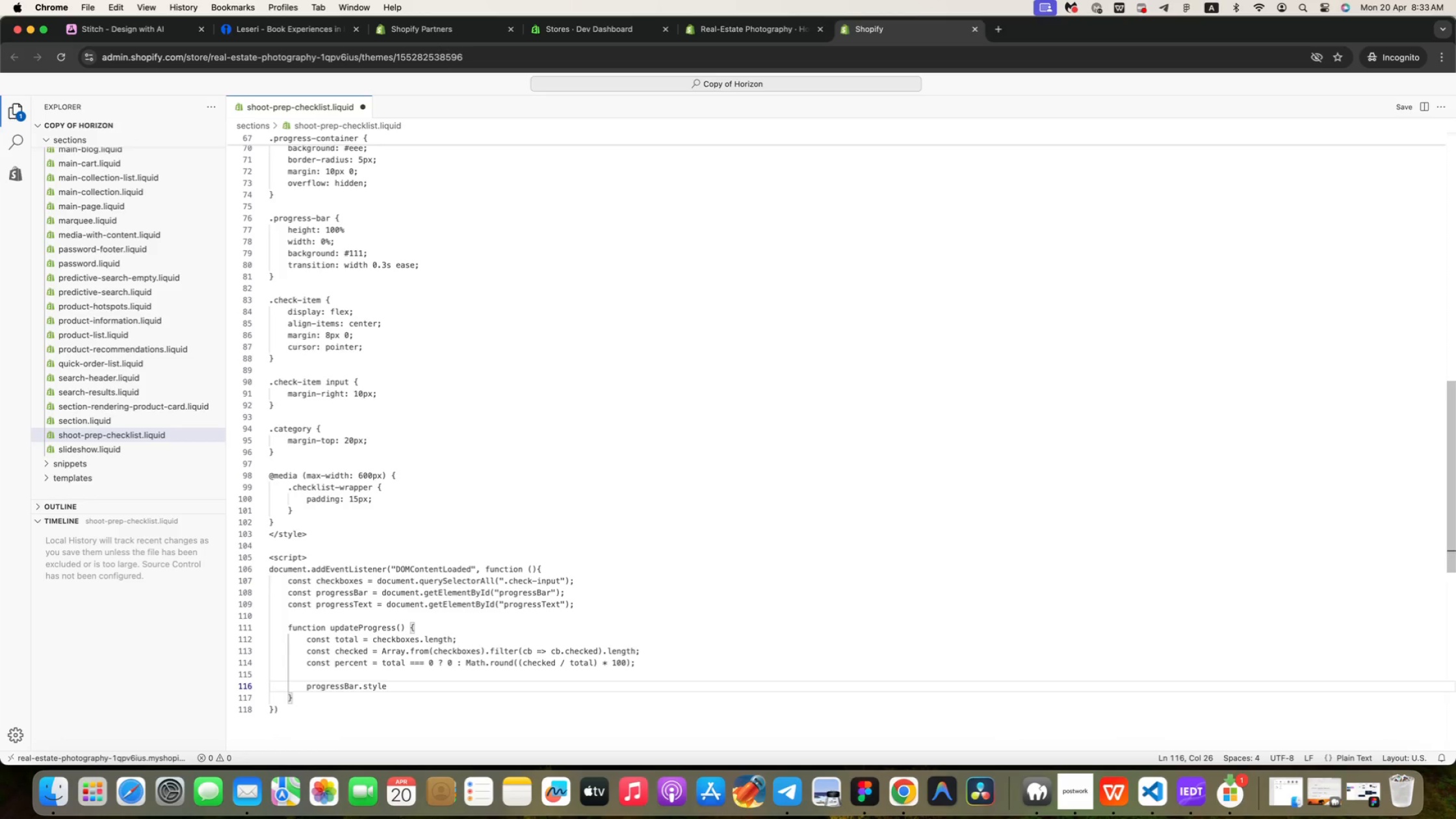 
key(Period)
 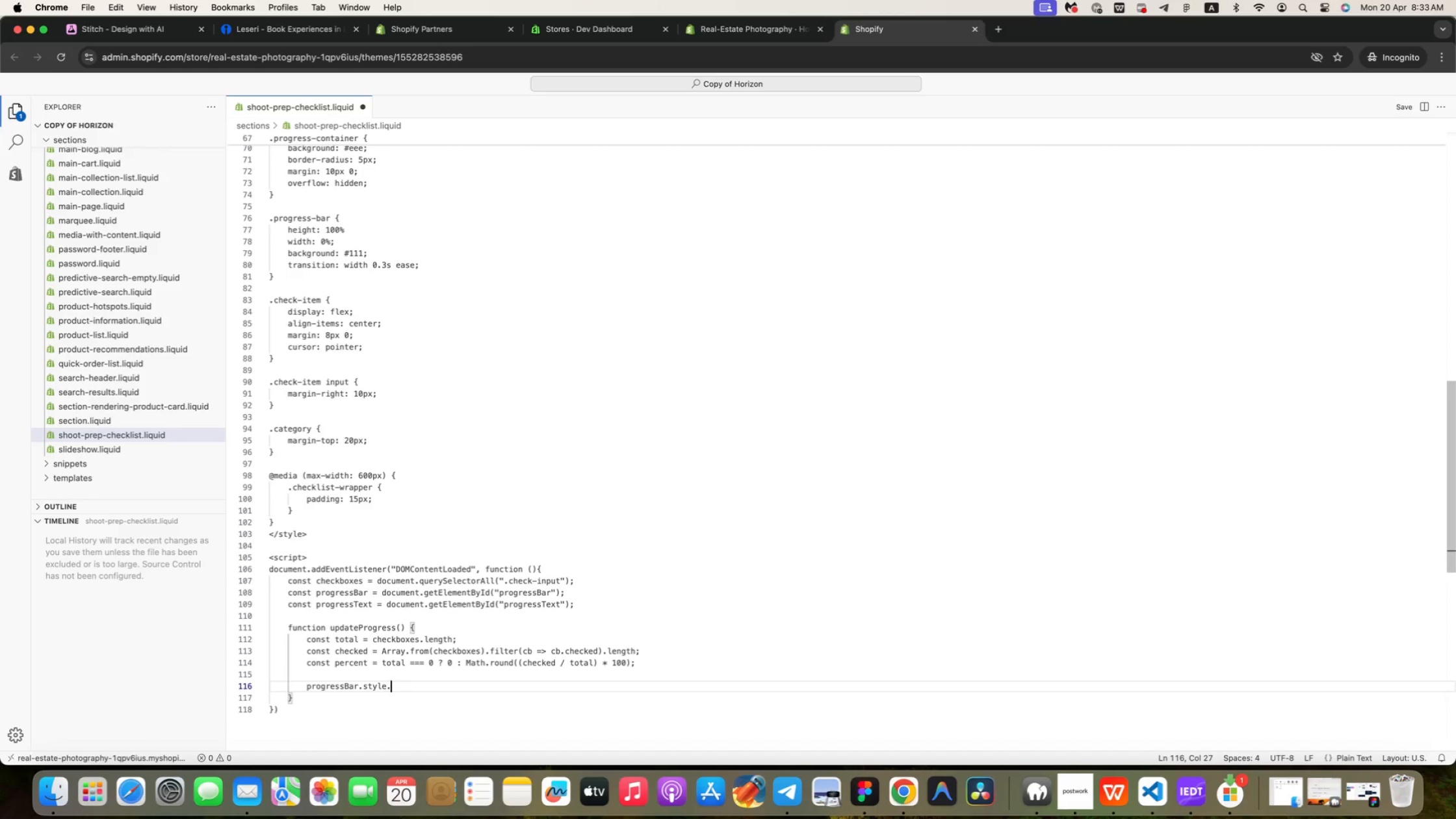 
key(W)
 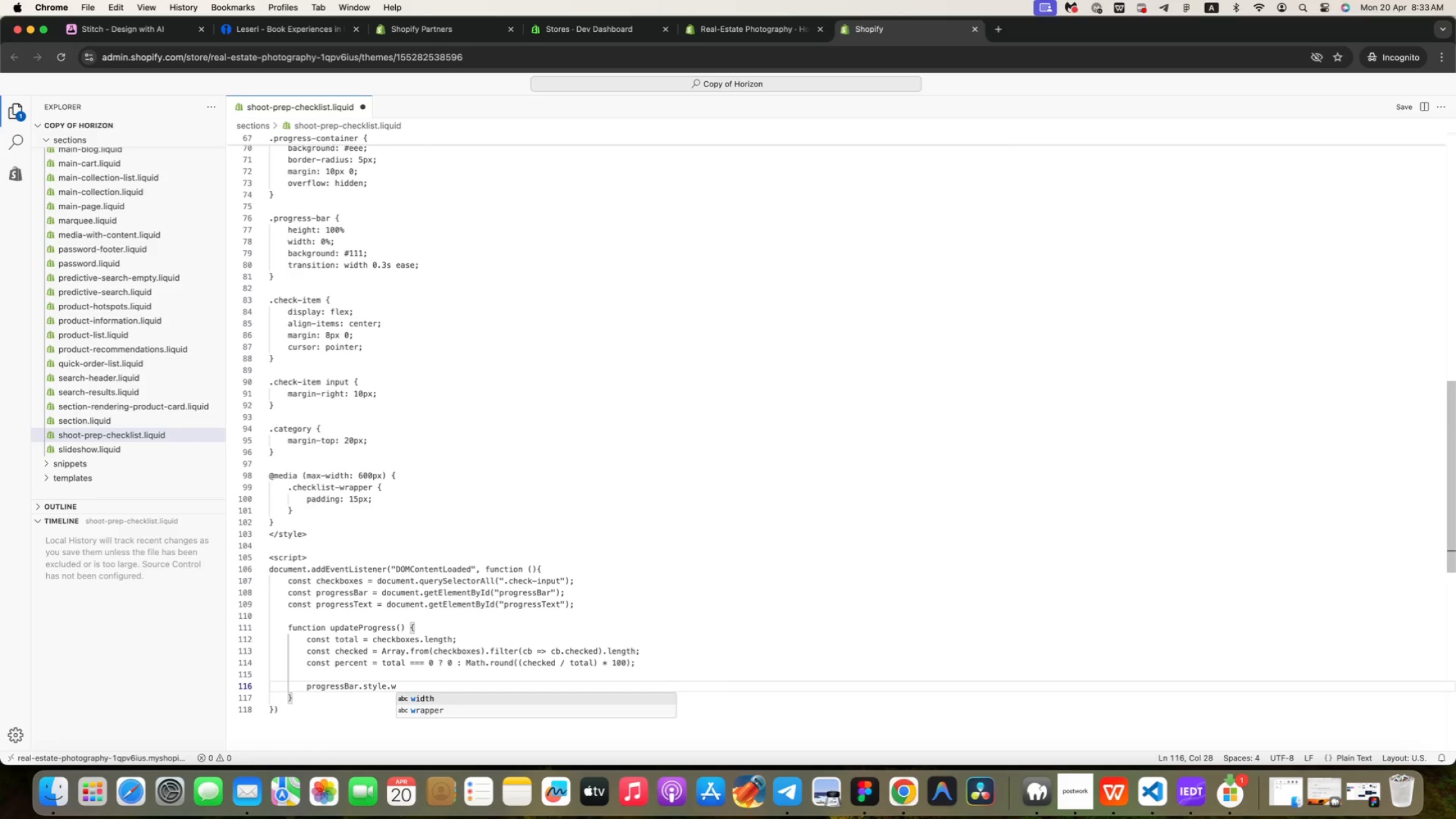 
key(Enter)
 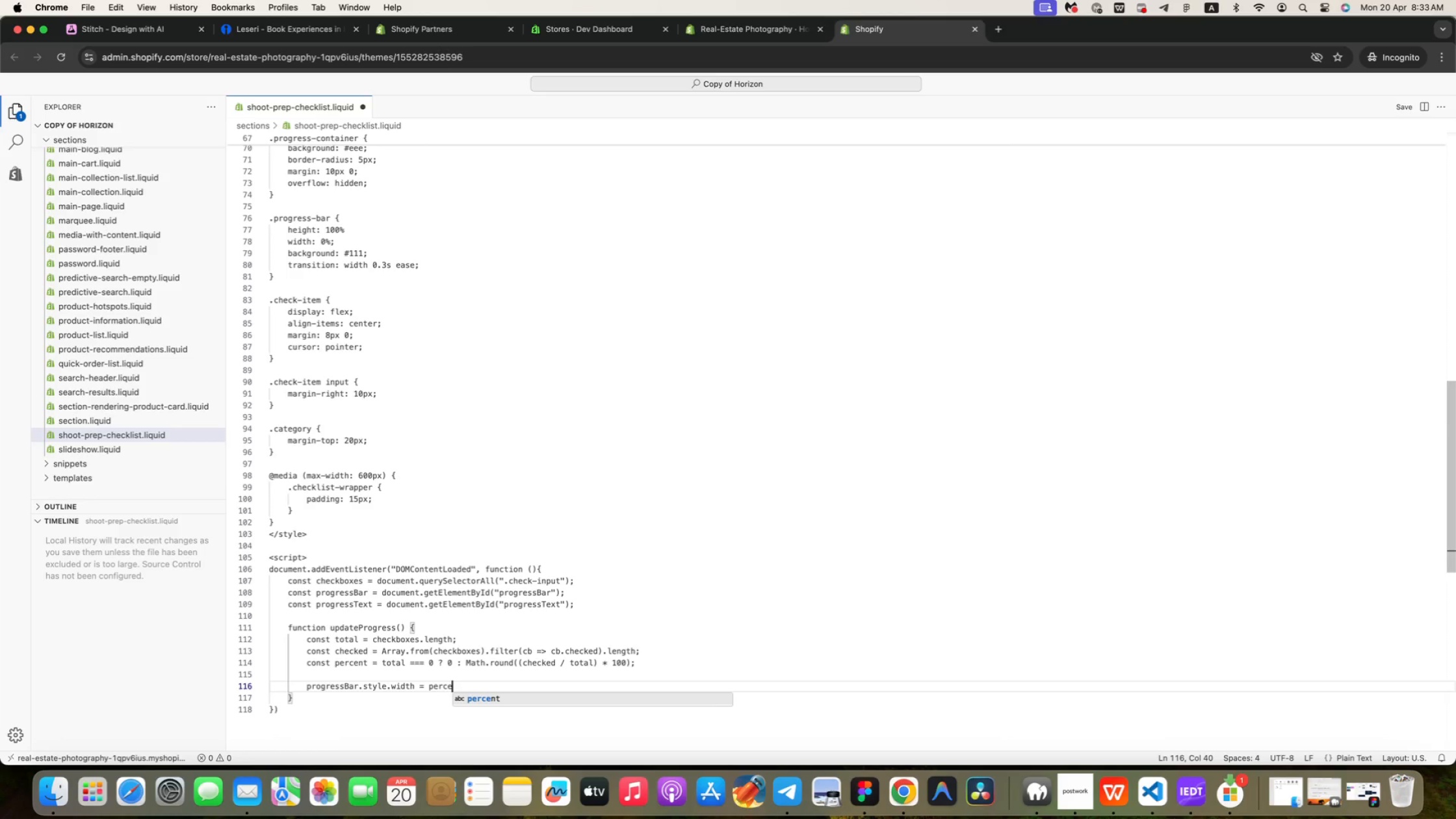 
type( = pere)
key(Backspace)
type(cent )
 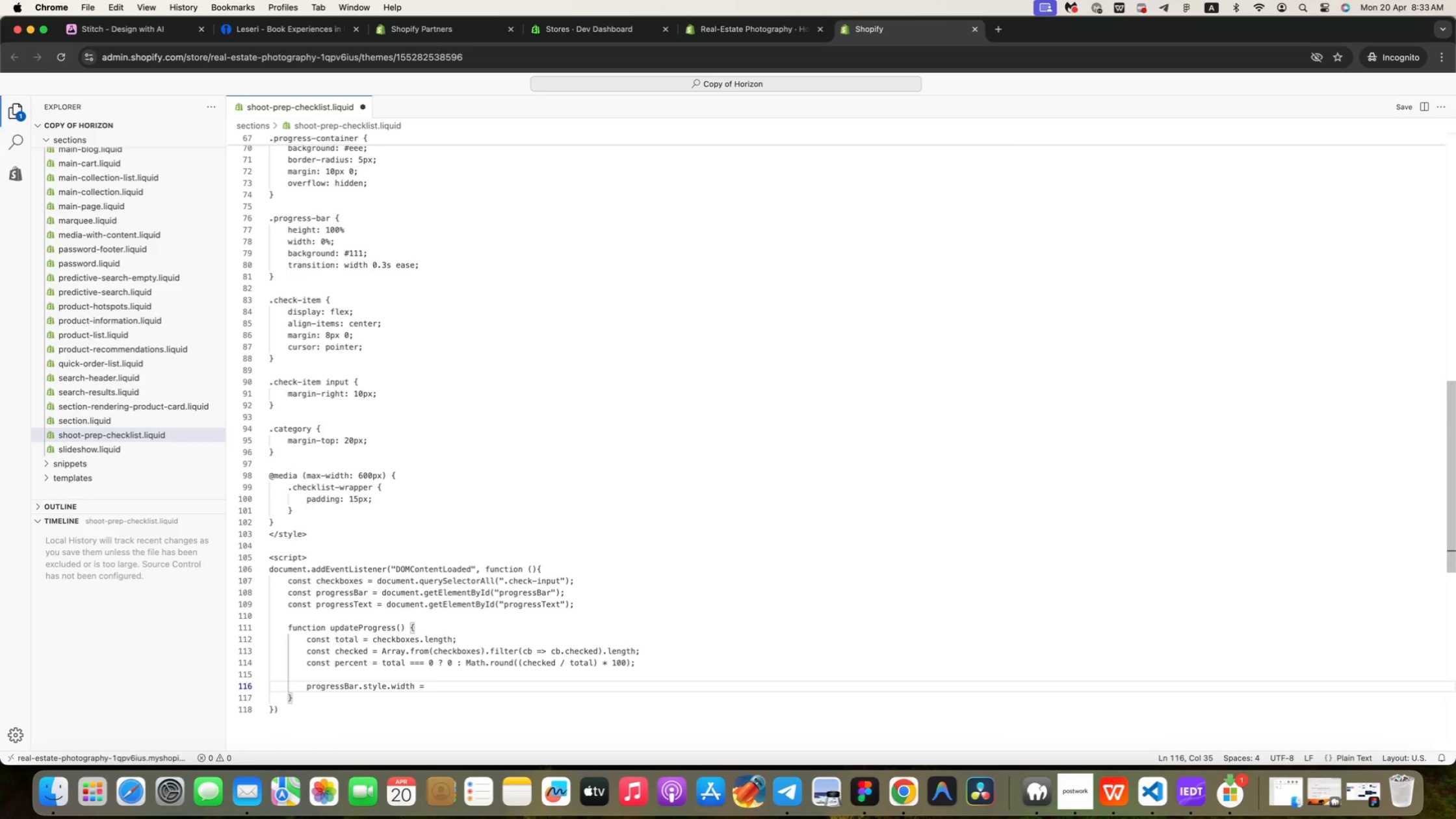 
wait(7.35)
 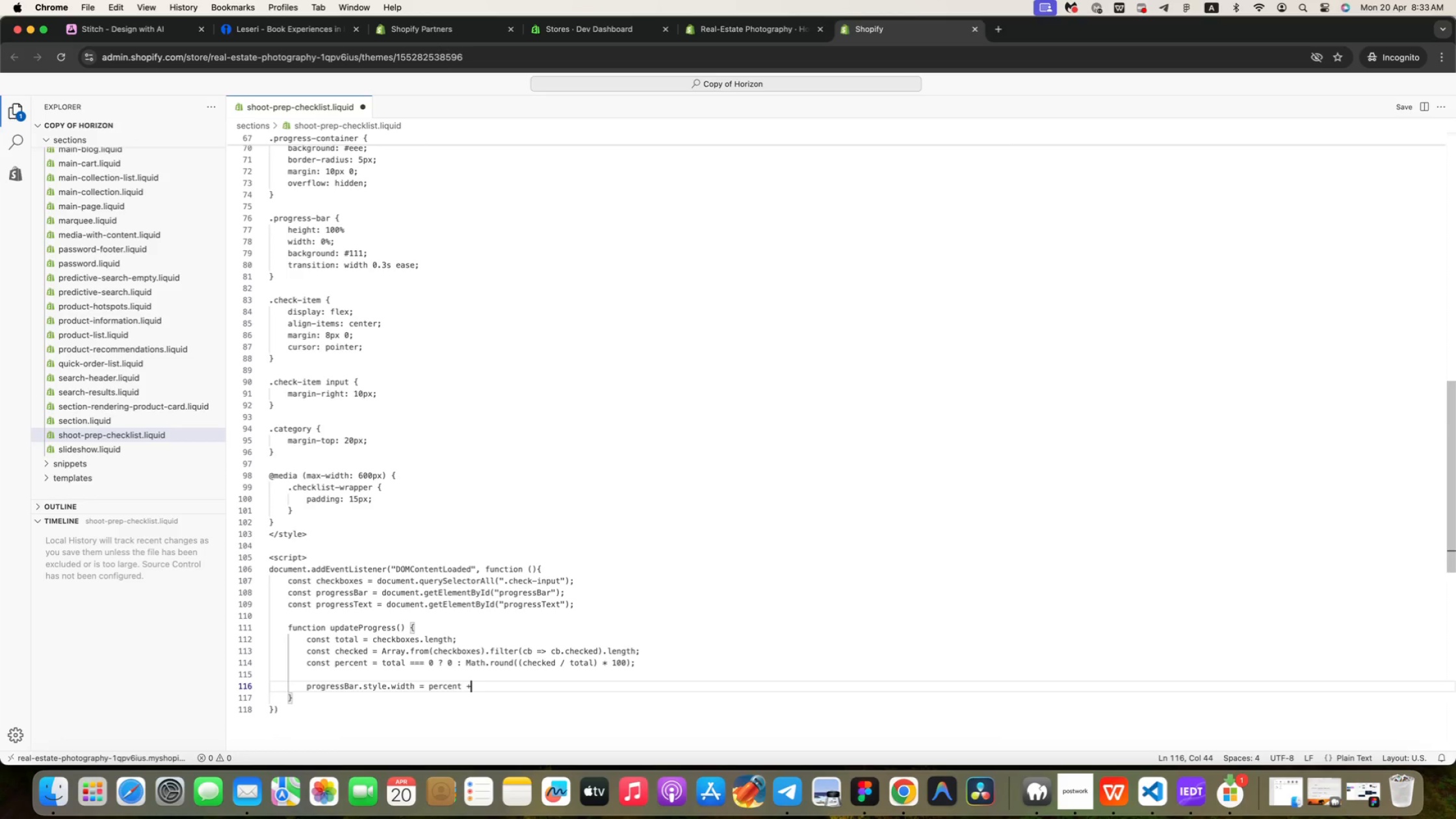 
key(Shift+Equal)
 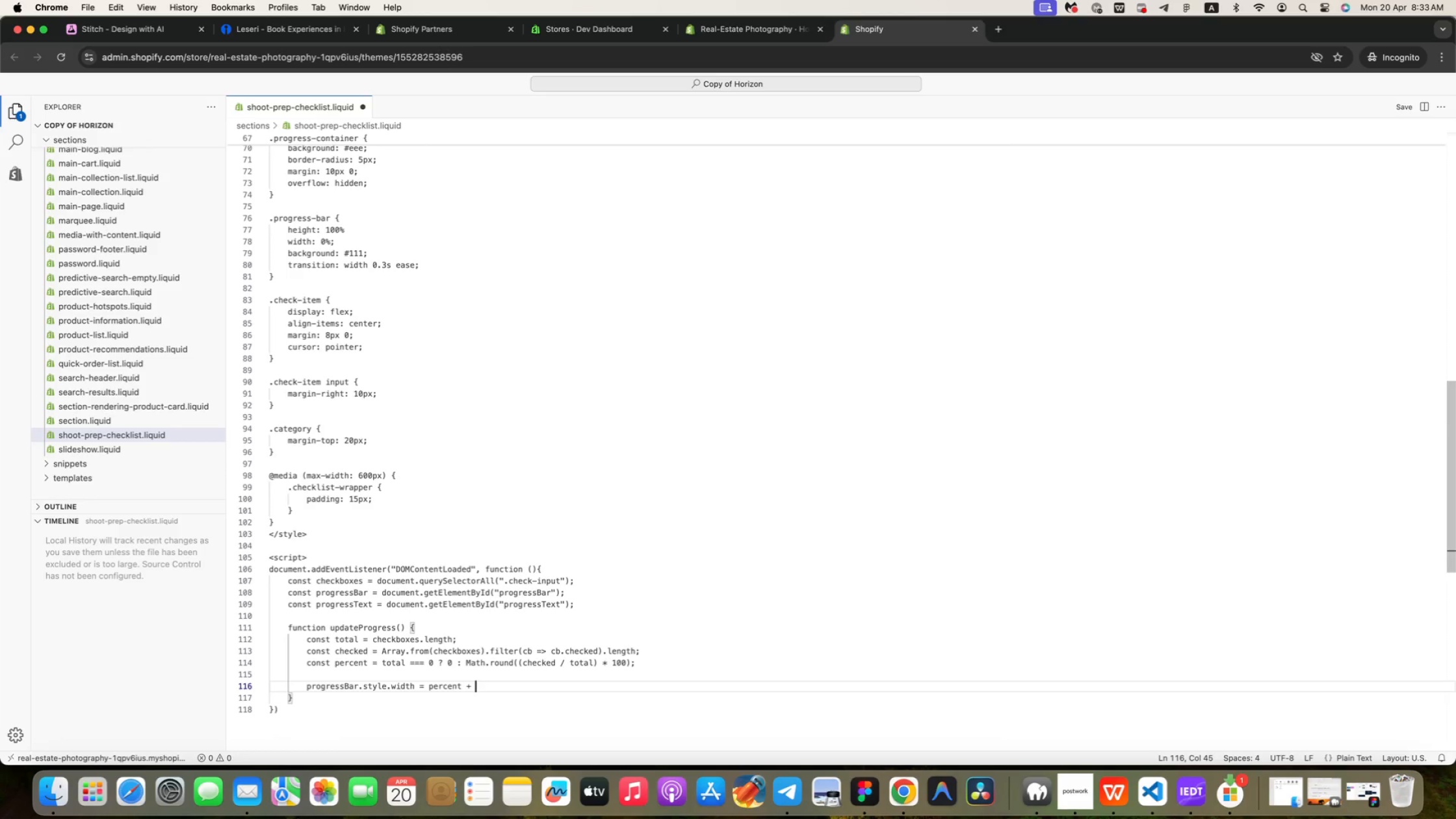 
key(Space)
 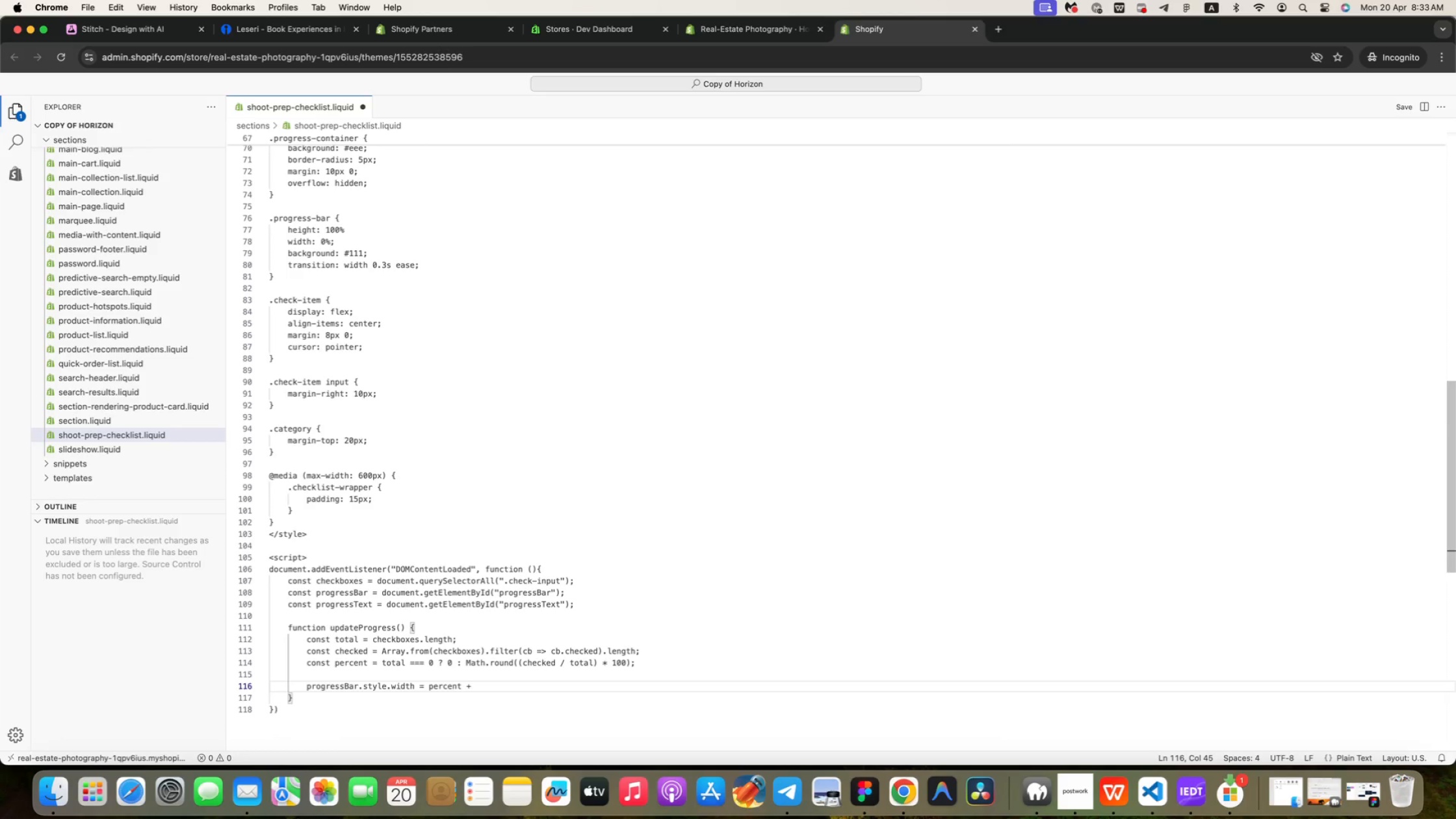 
key(Shift+Quote)
 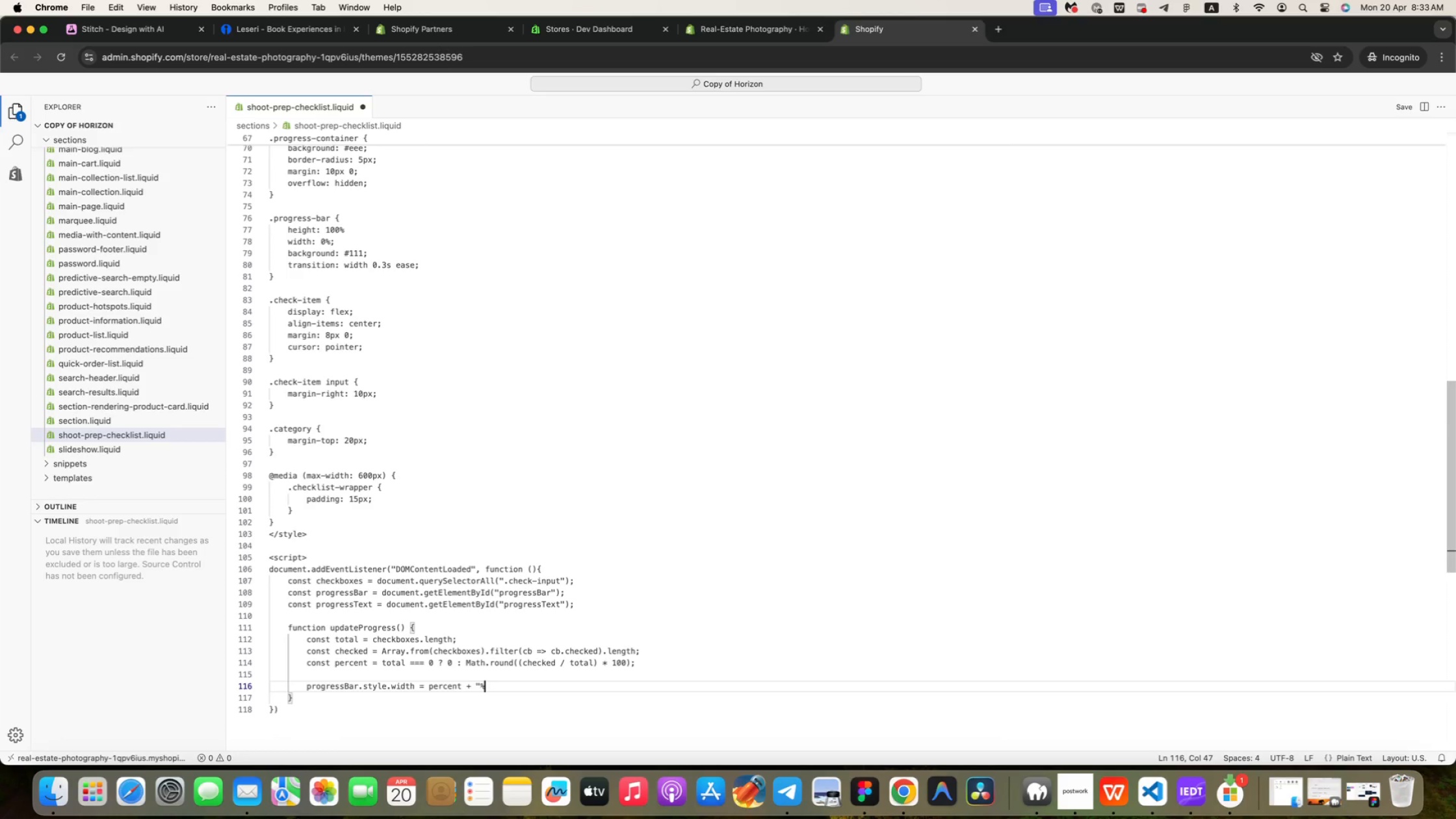 
key(Shift+5)
 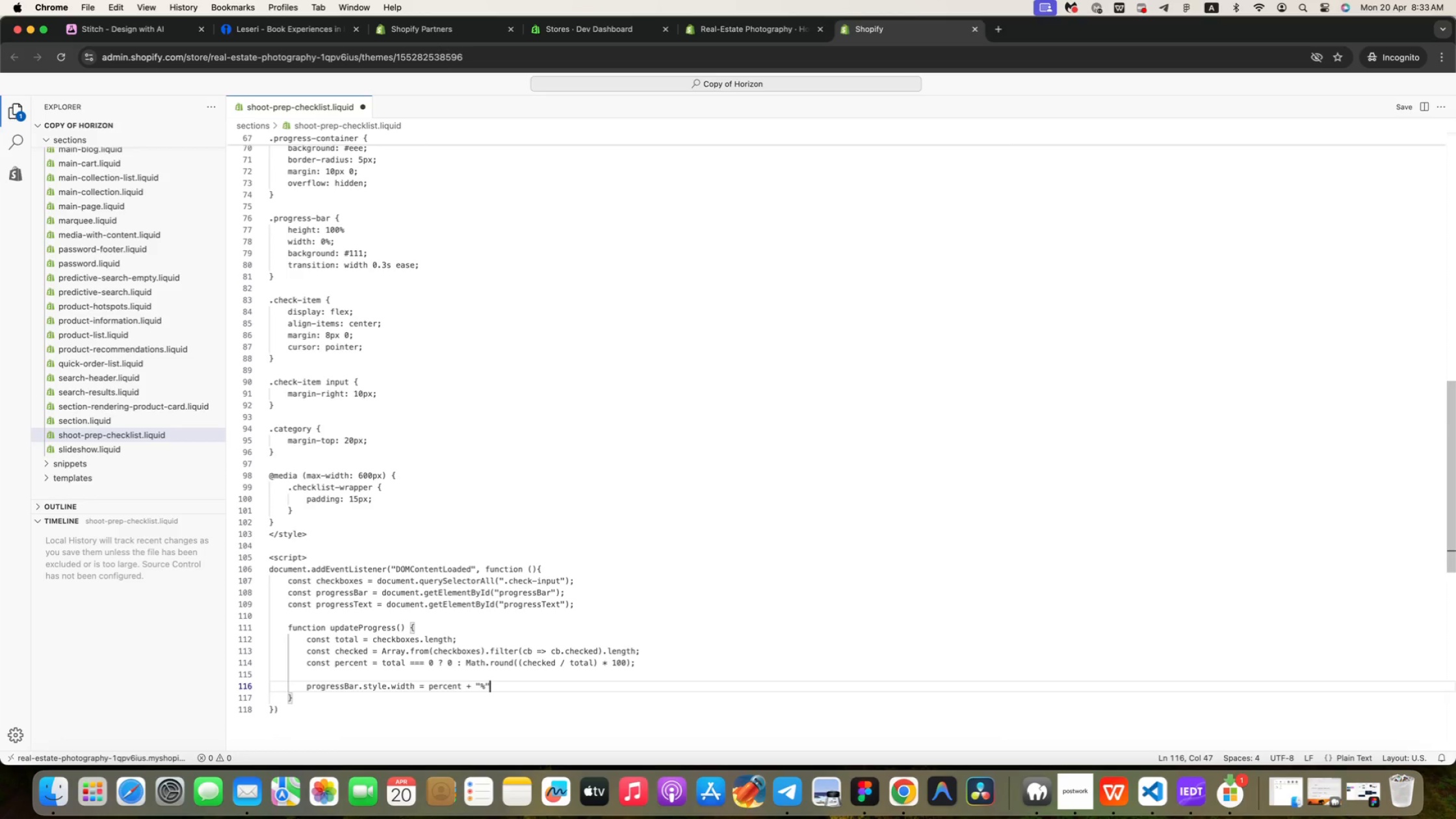 
key(Shift+Quote)
 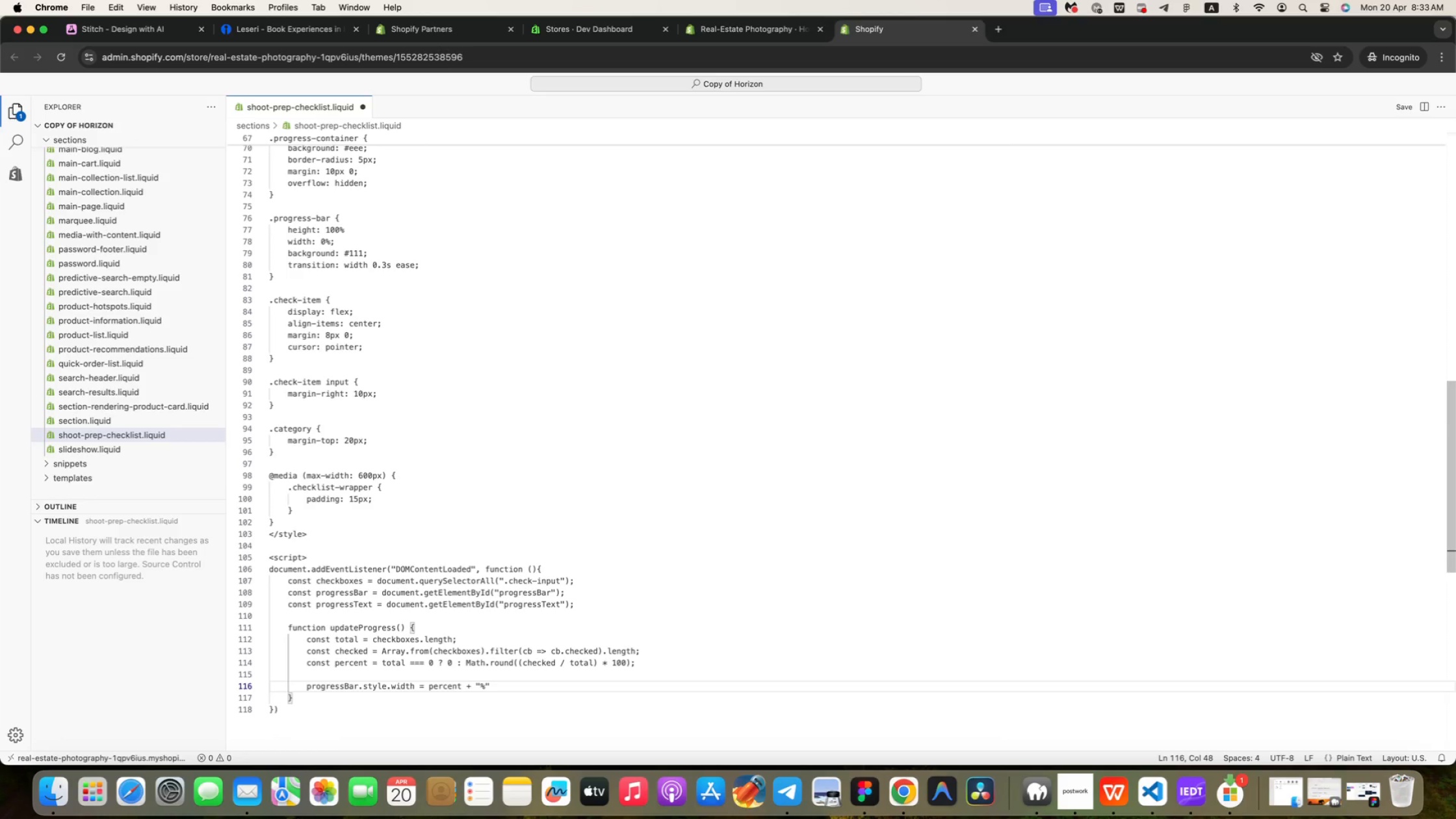 
key(Semicolon)
 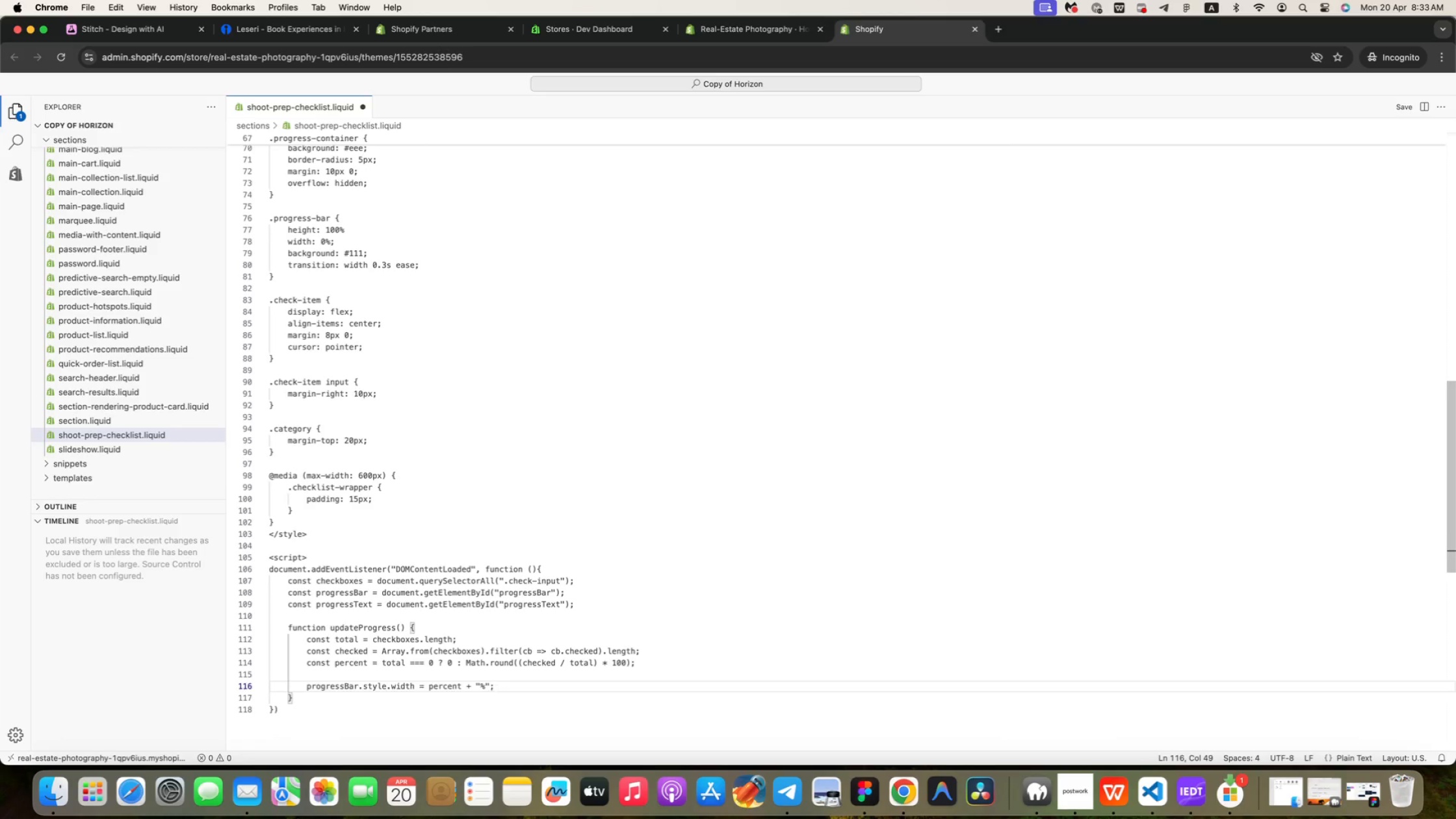 
key(Enter)
 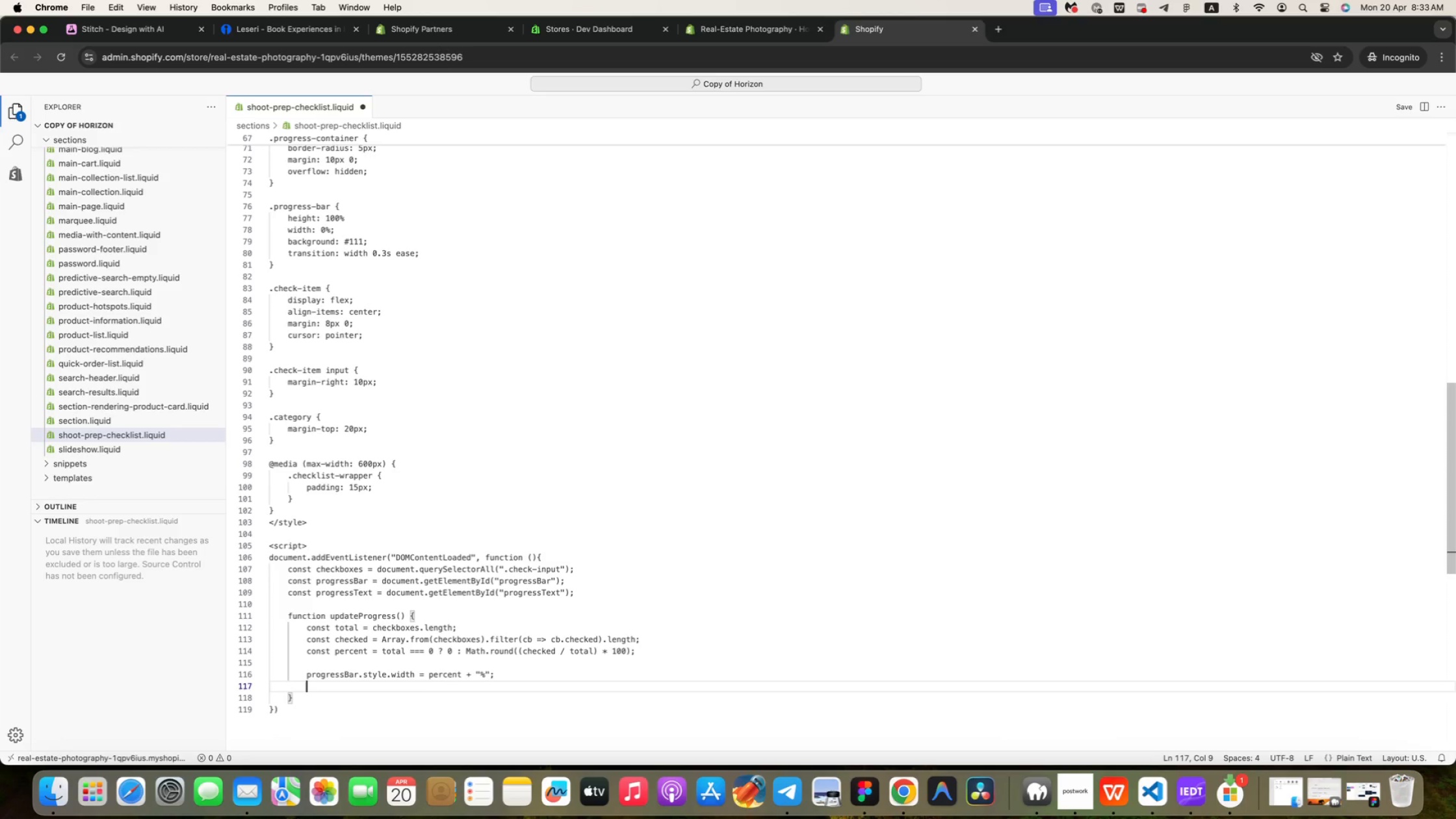 
type(pro)
 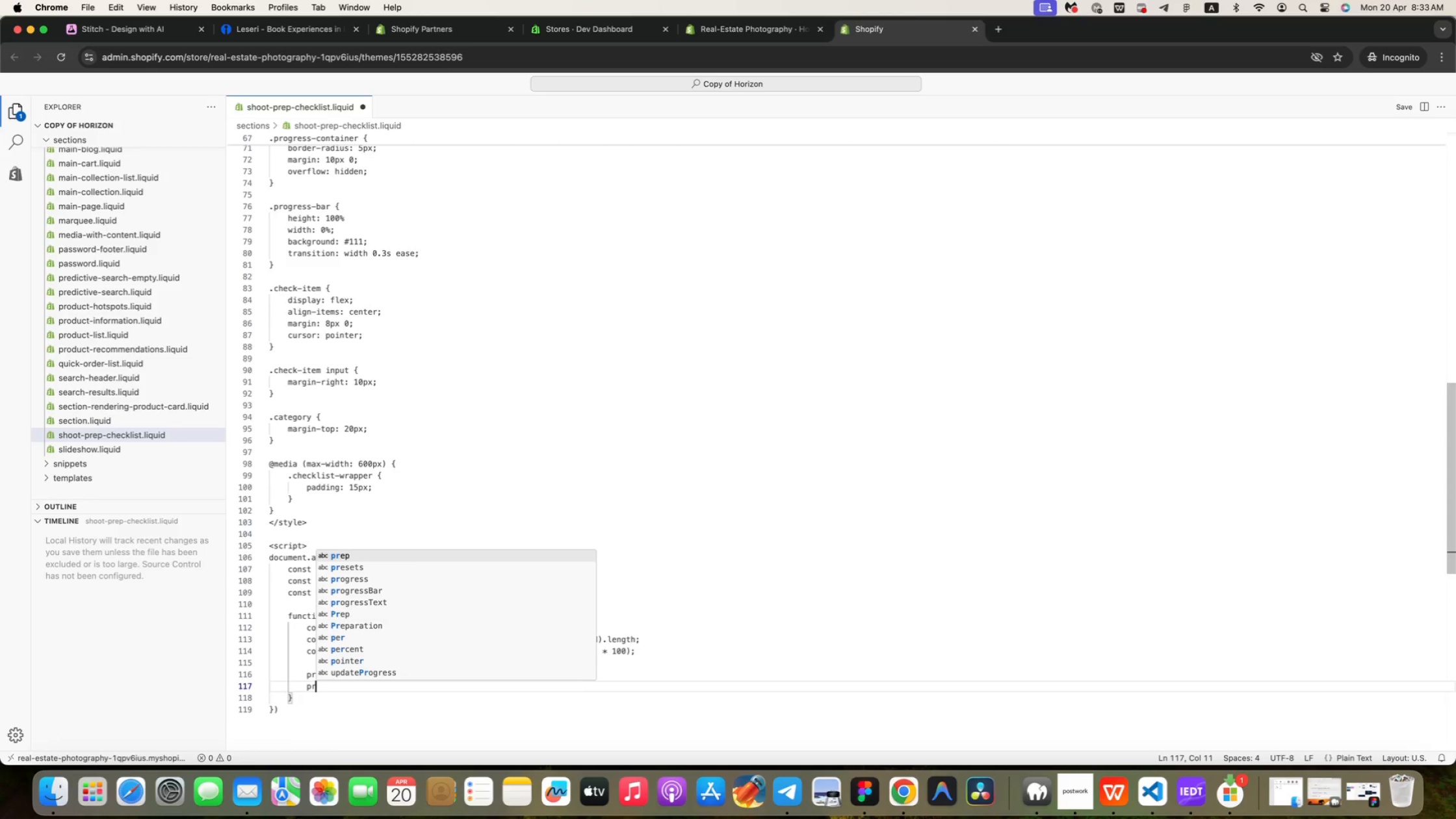 
key(ArrowUp)
 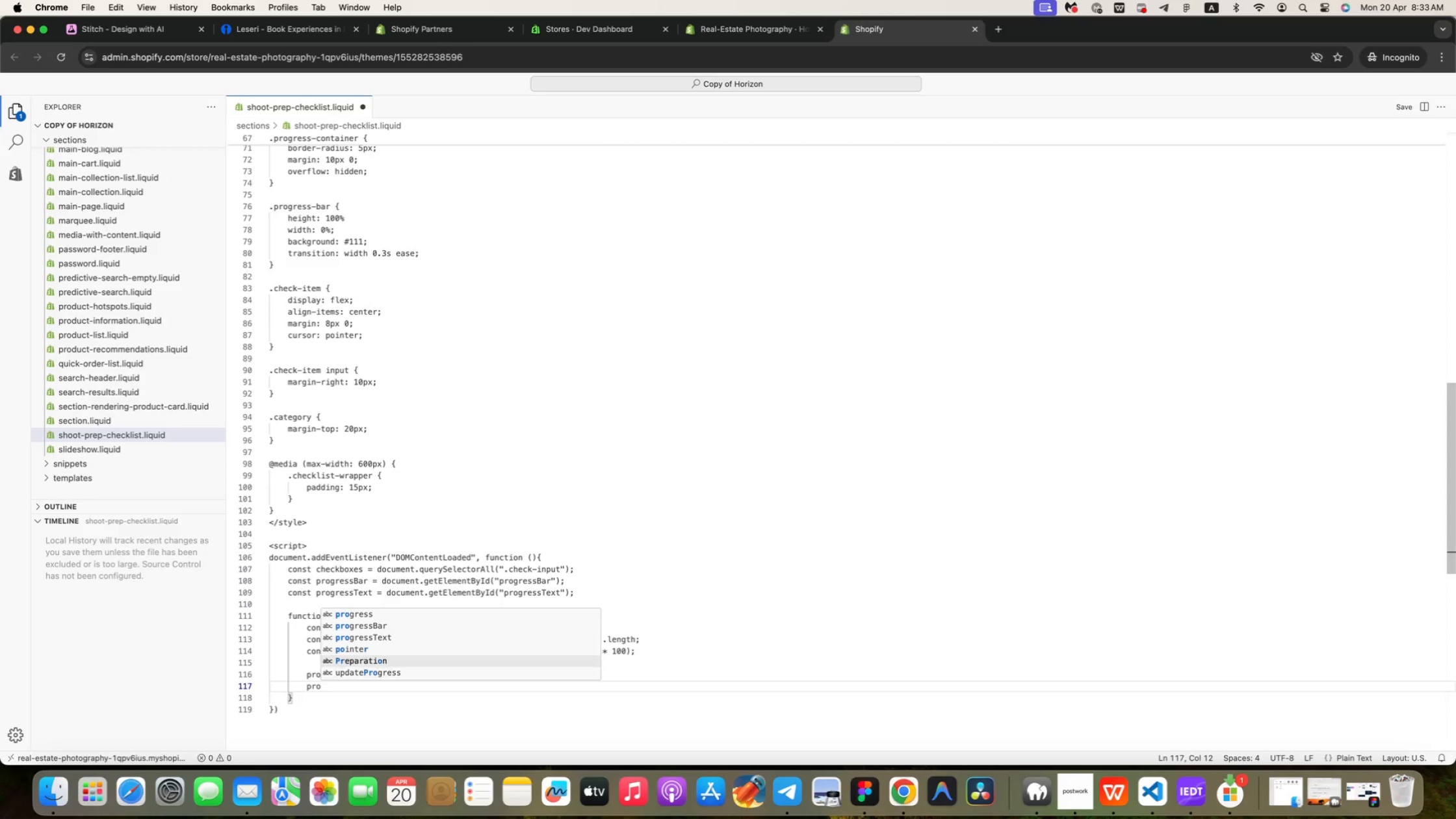 
key(ArrowUp)
 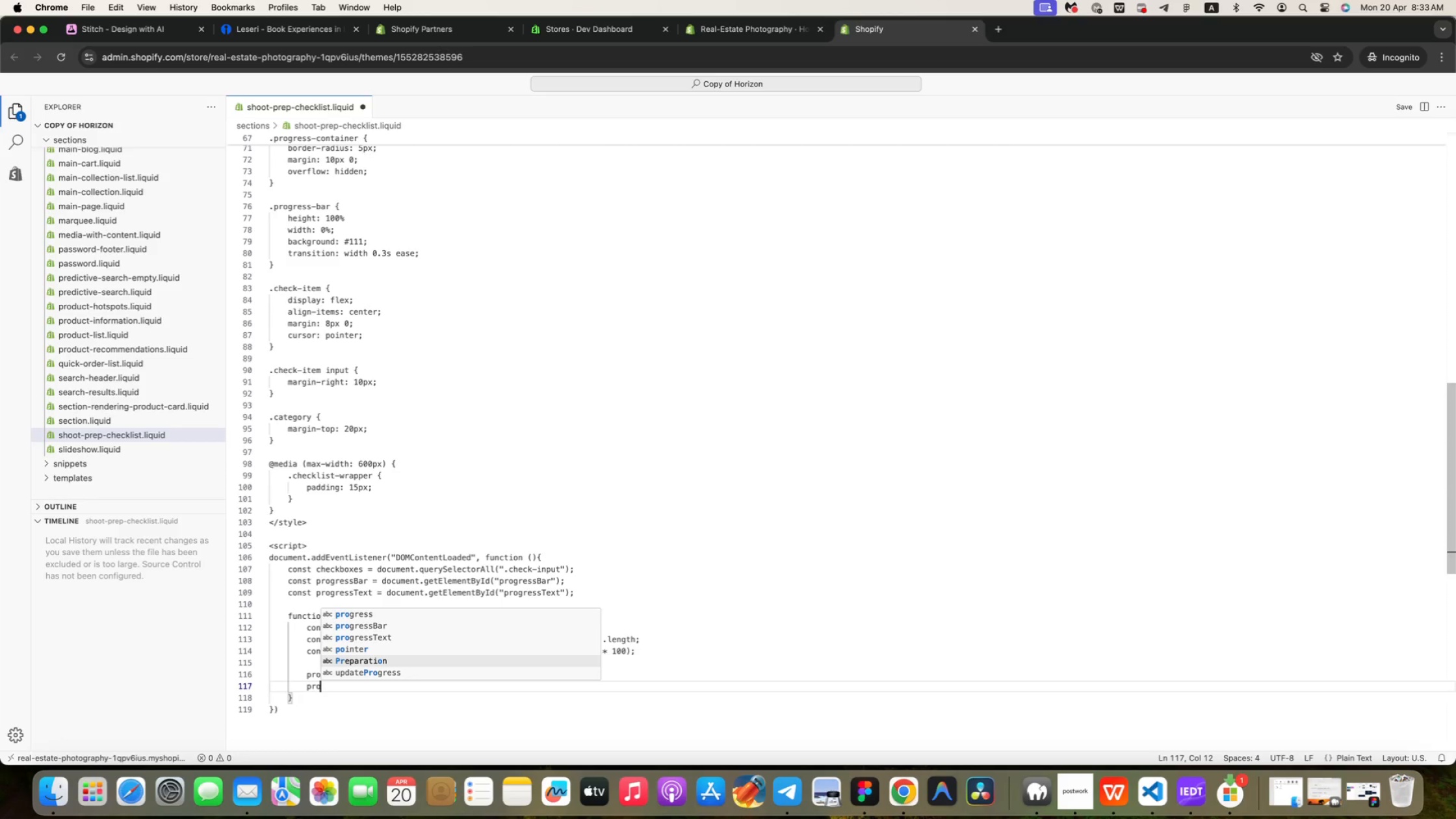 
key(ArrowUp)
 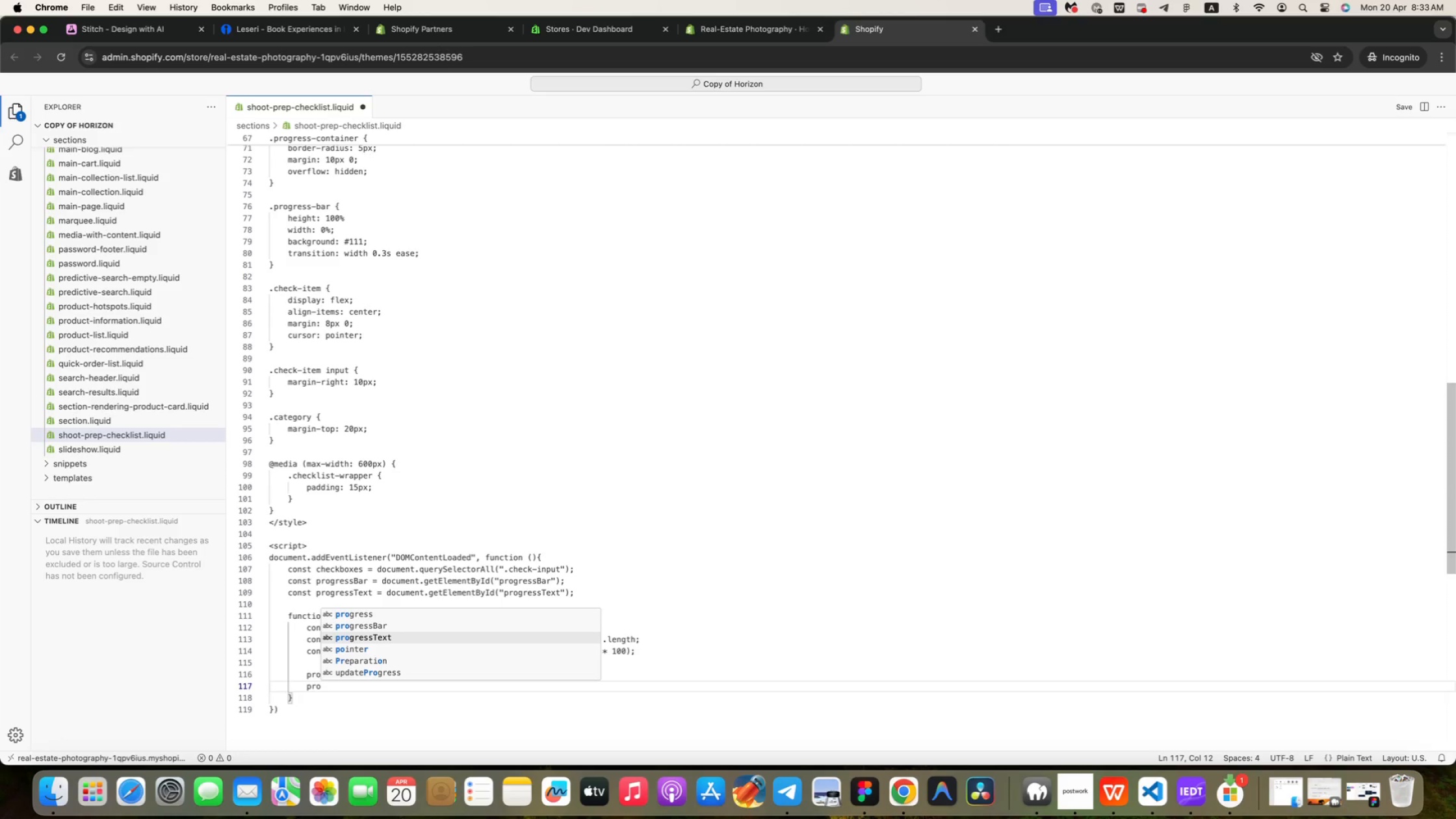 
key(ArrowUp)
 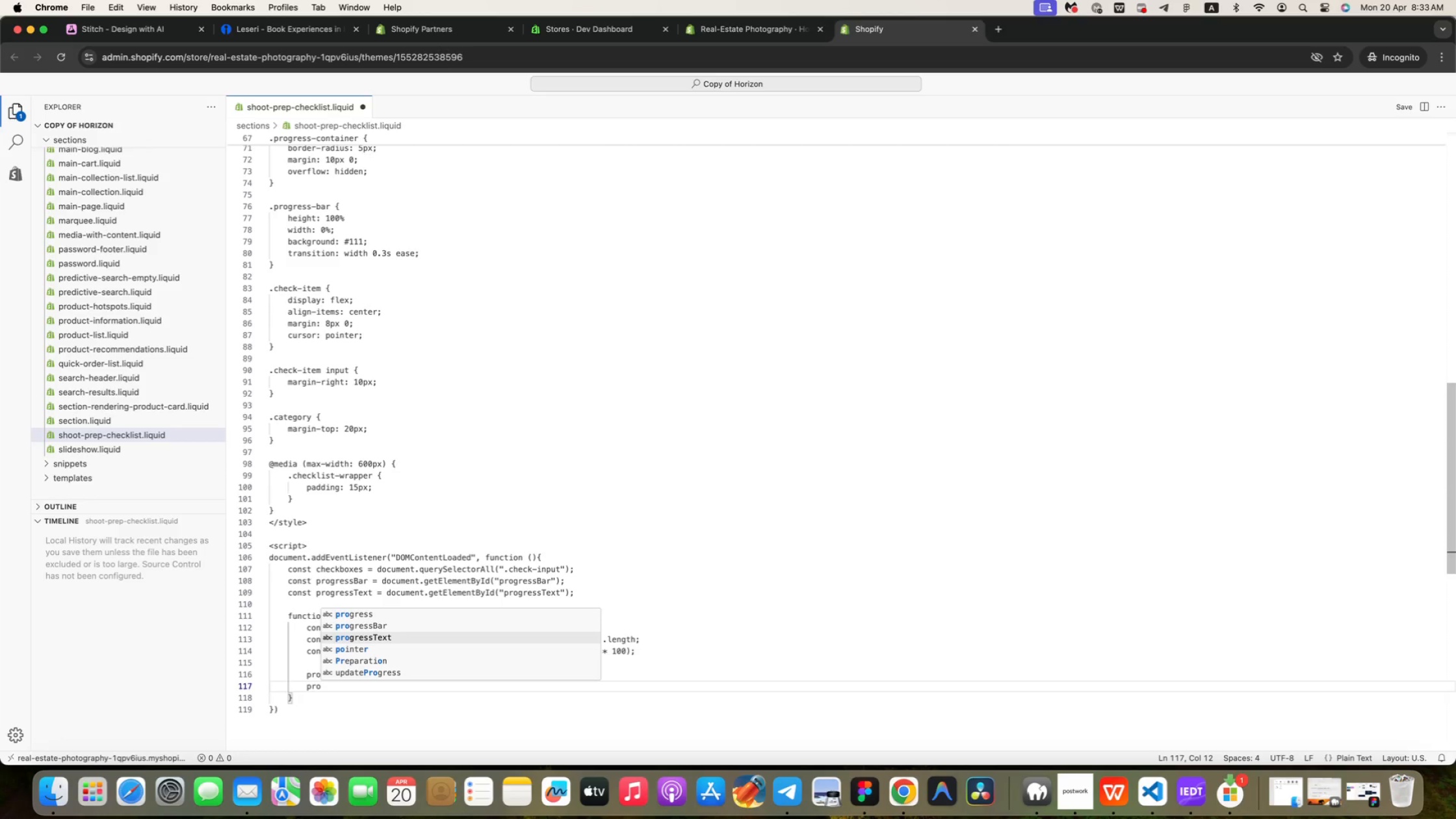 
key(Enter)
 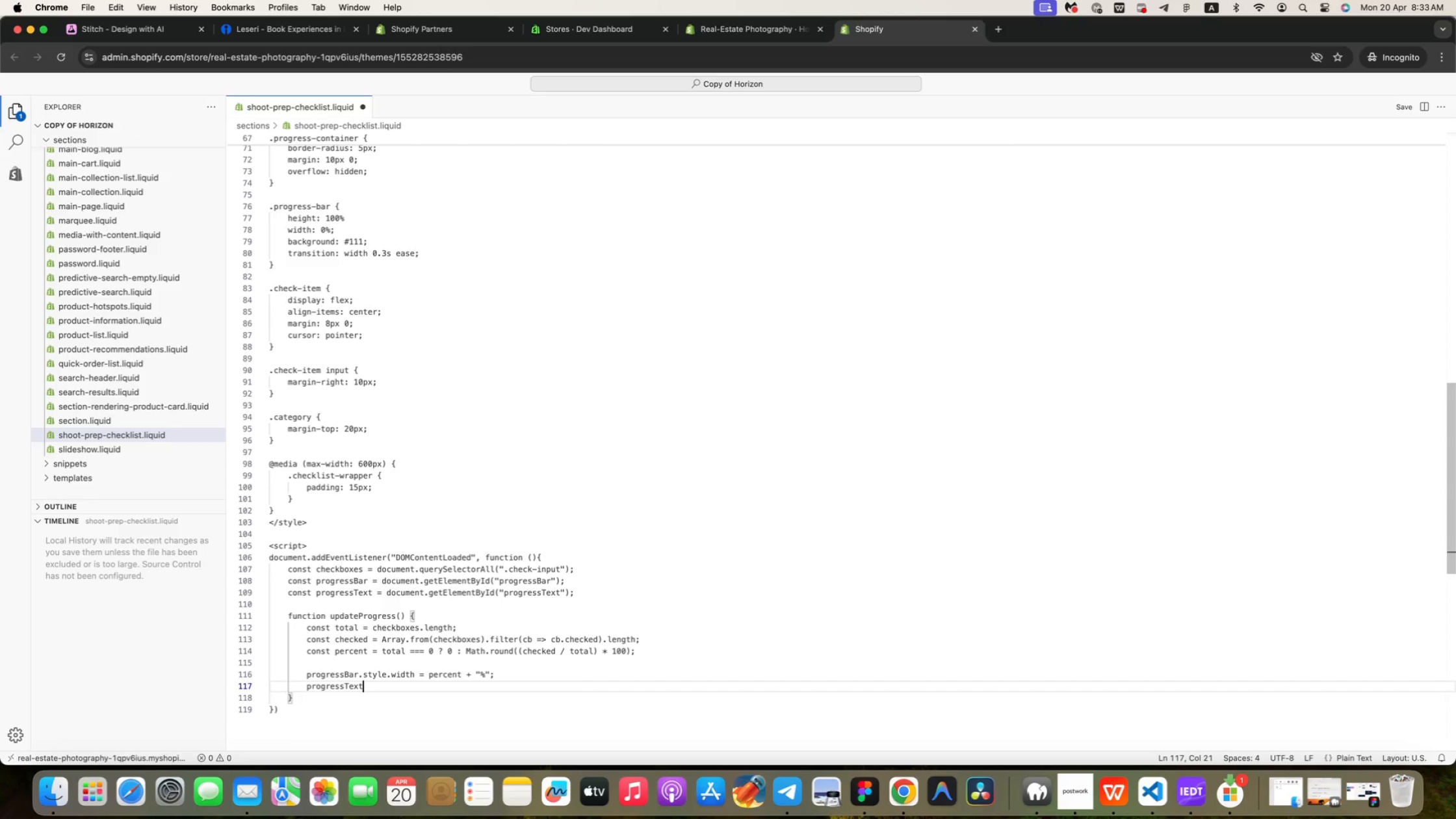 
type(.innerText = pre)
 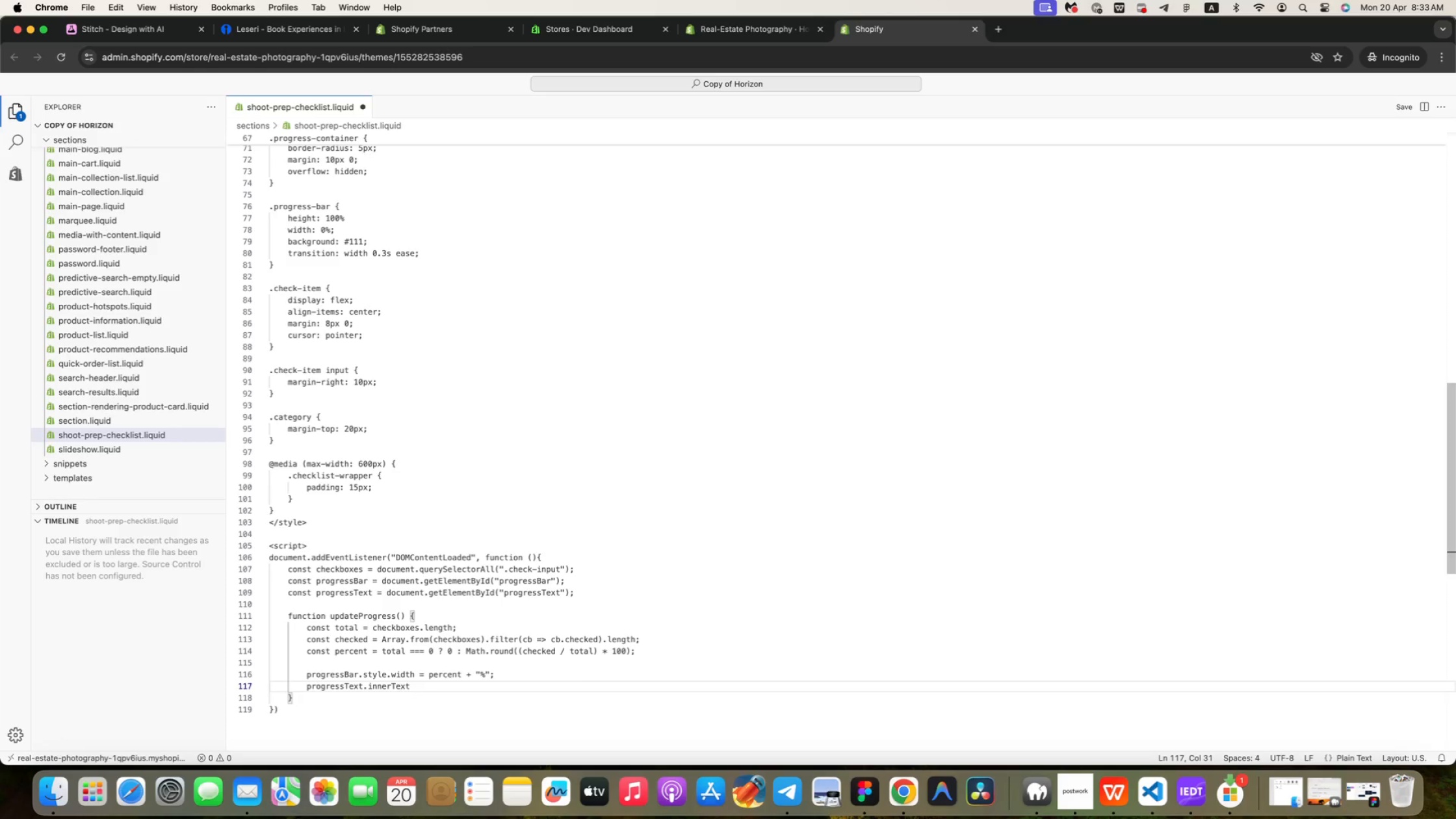 
key(ArrowDown)
 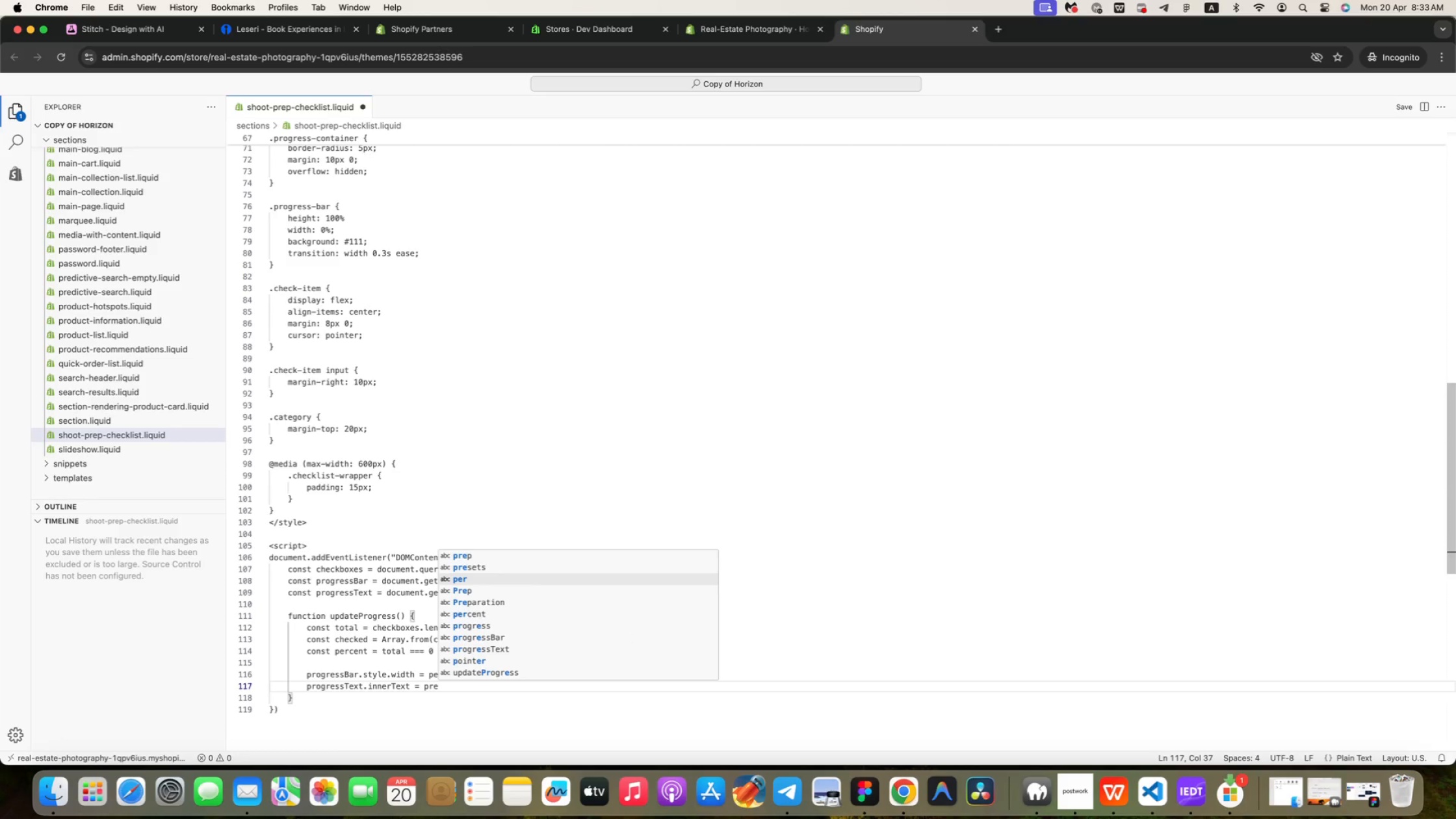 
key(ArrowDown)
 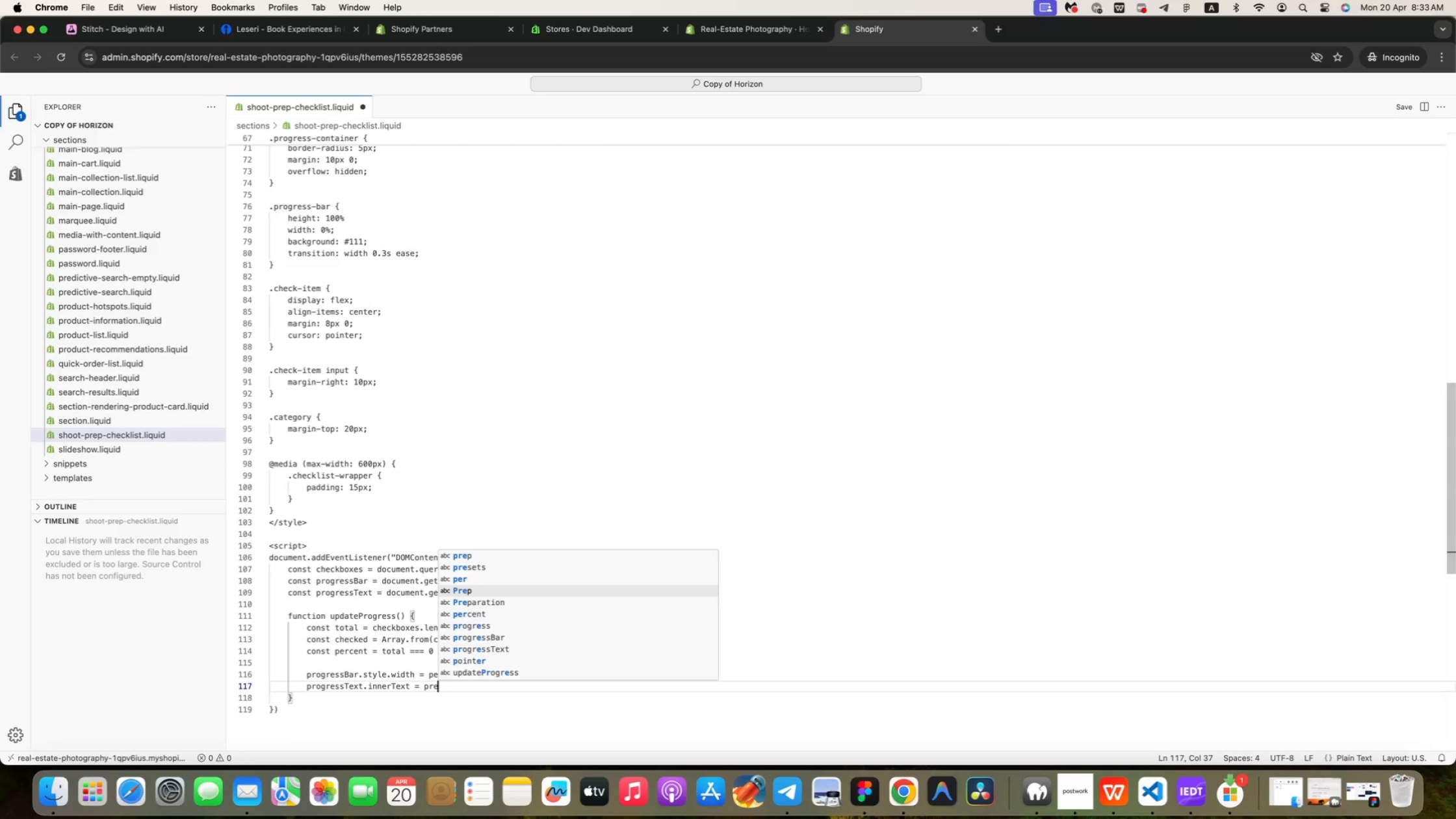 
key(ArrowDown)
 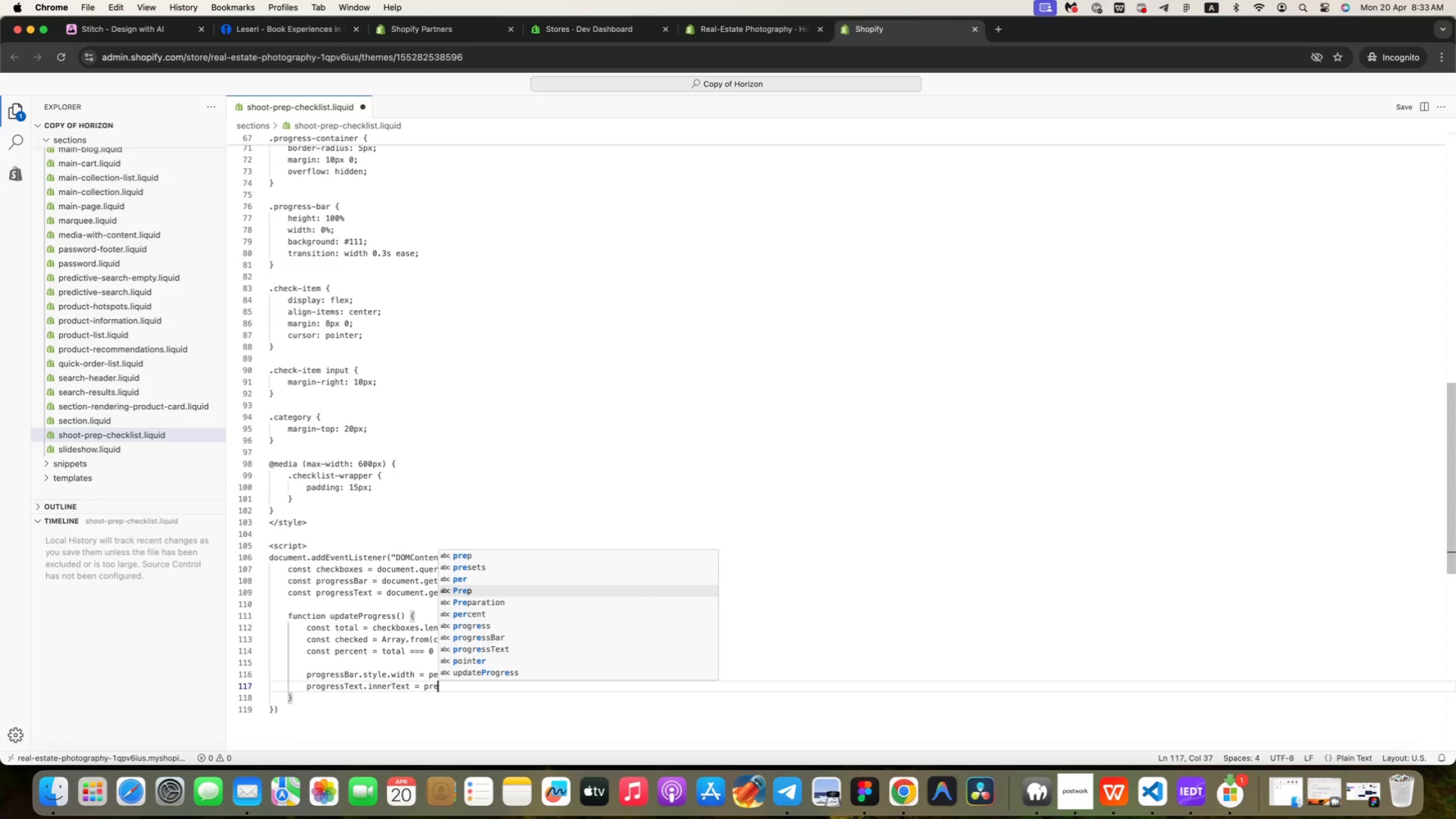 
key(ArrowDown)
 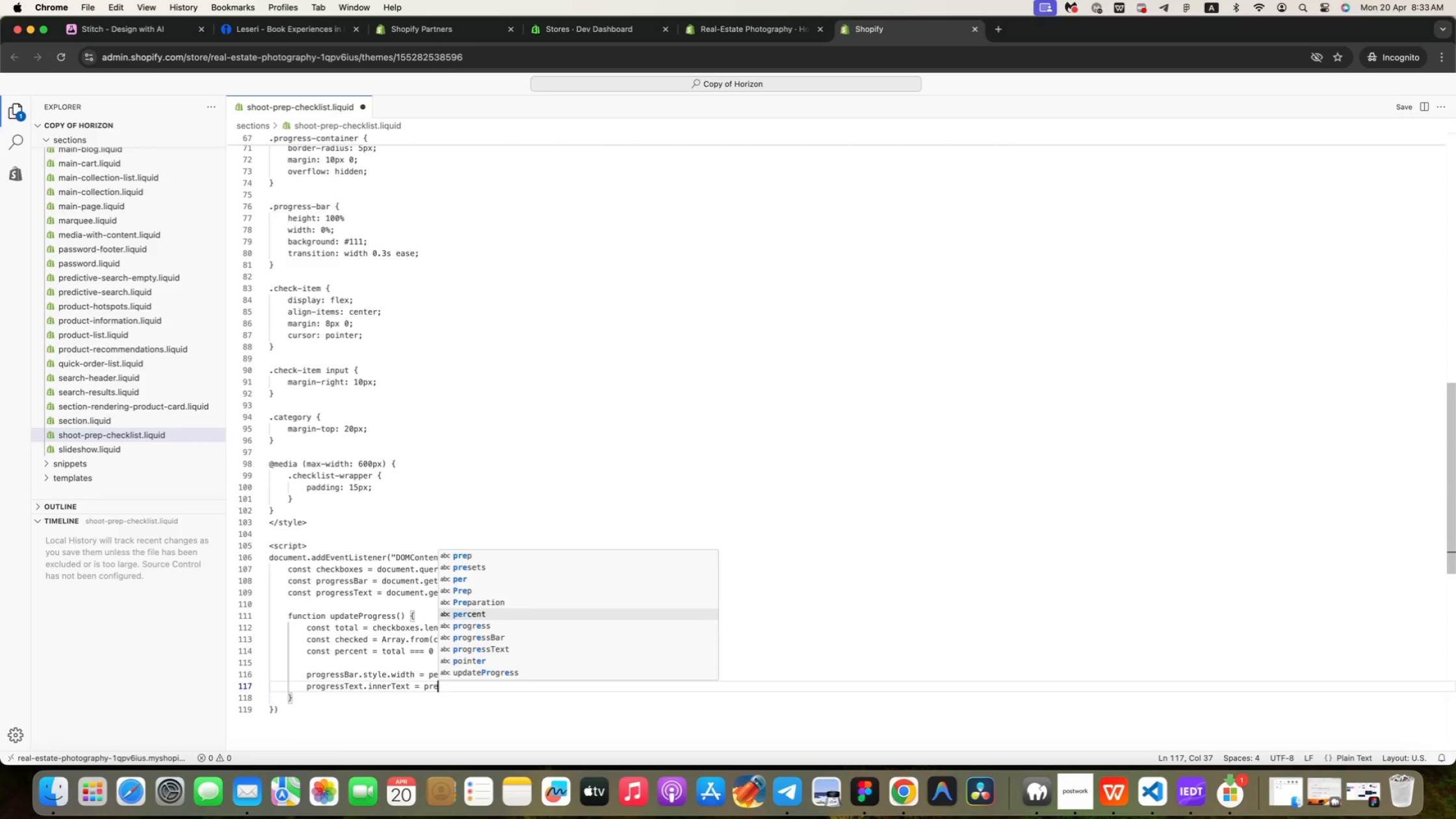 
key(ArrowDown)
 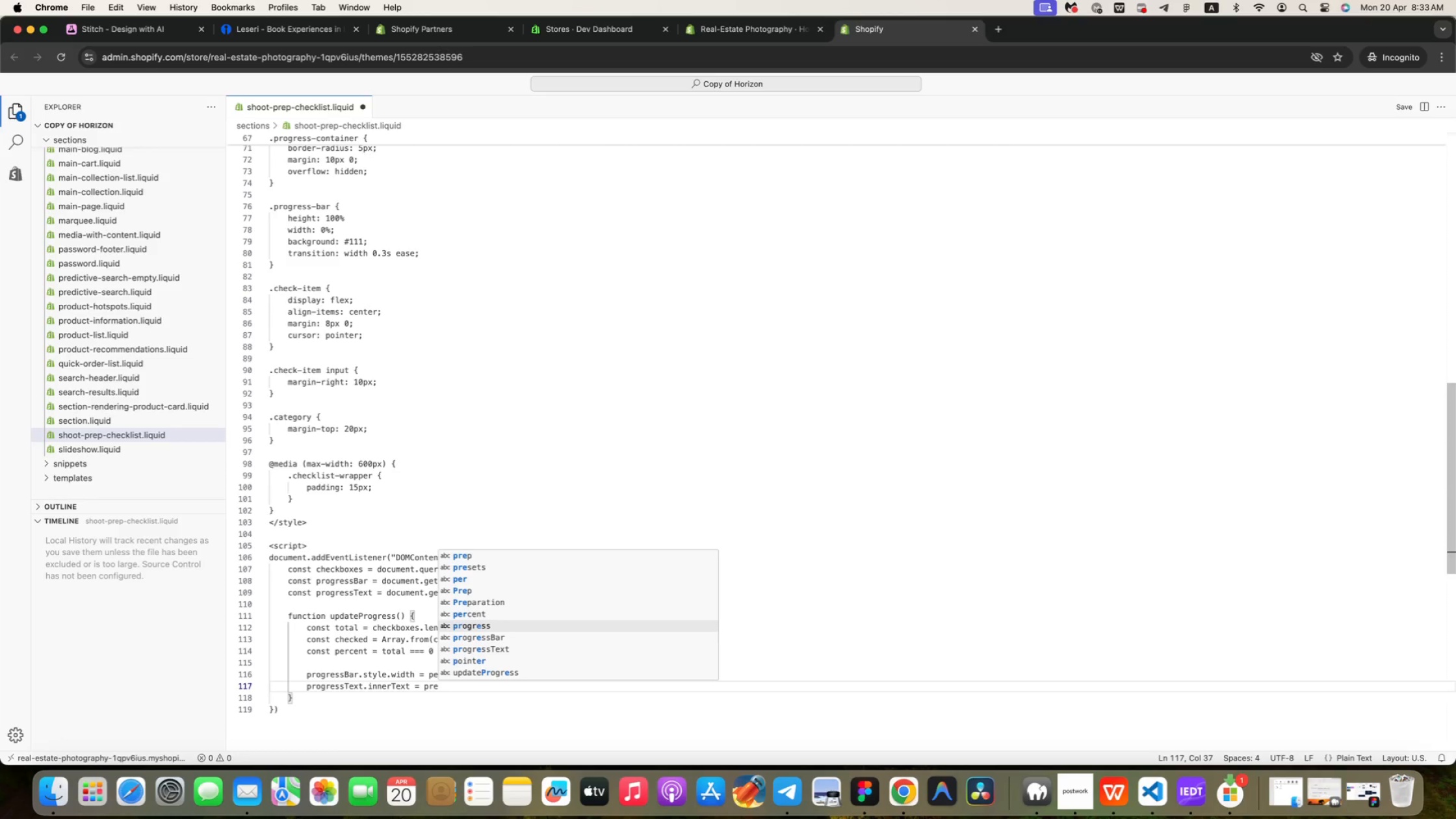 
key(ArrowDown)
 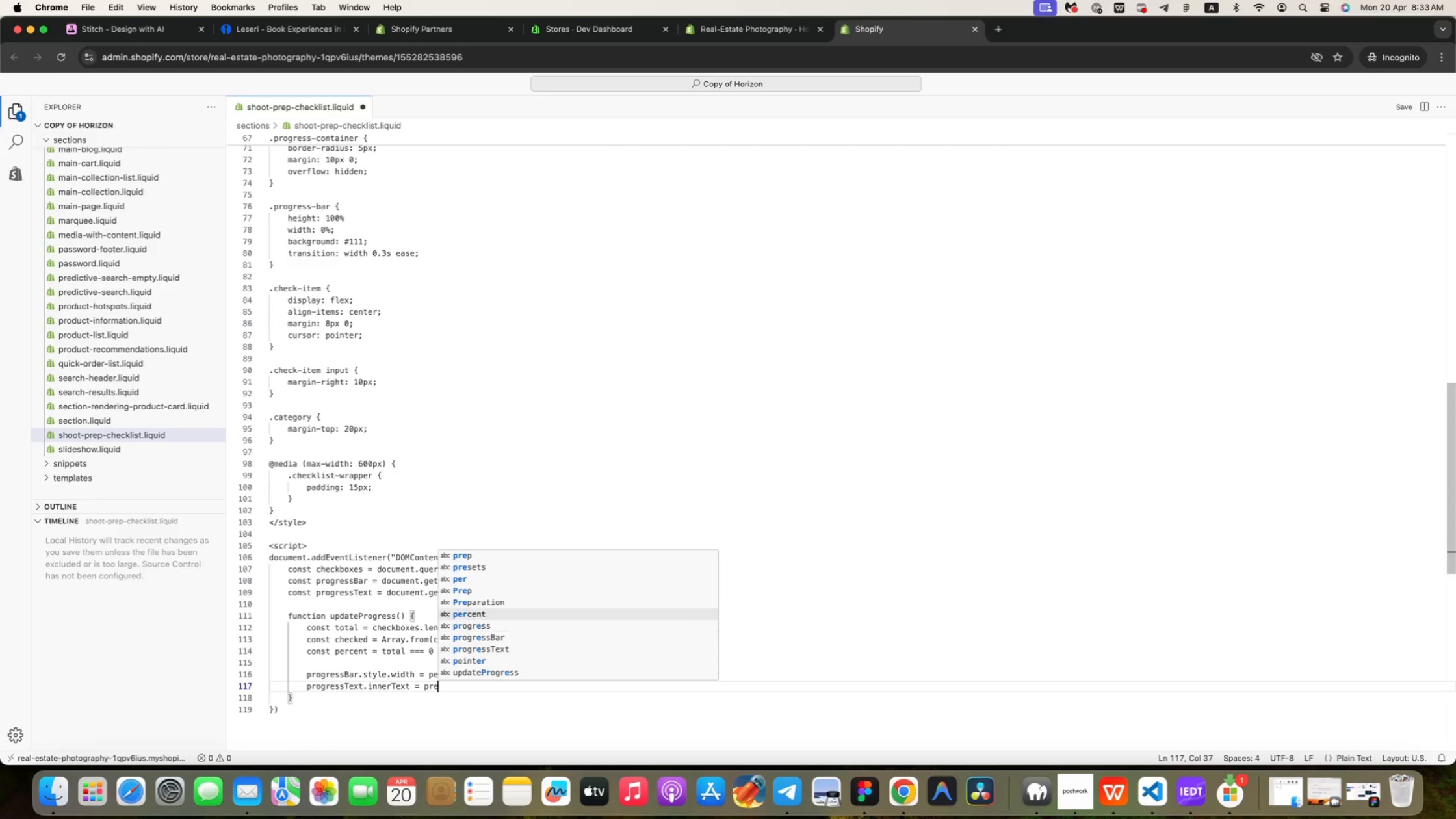 
key(ArrowUp)
 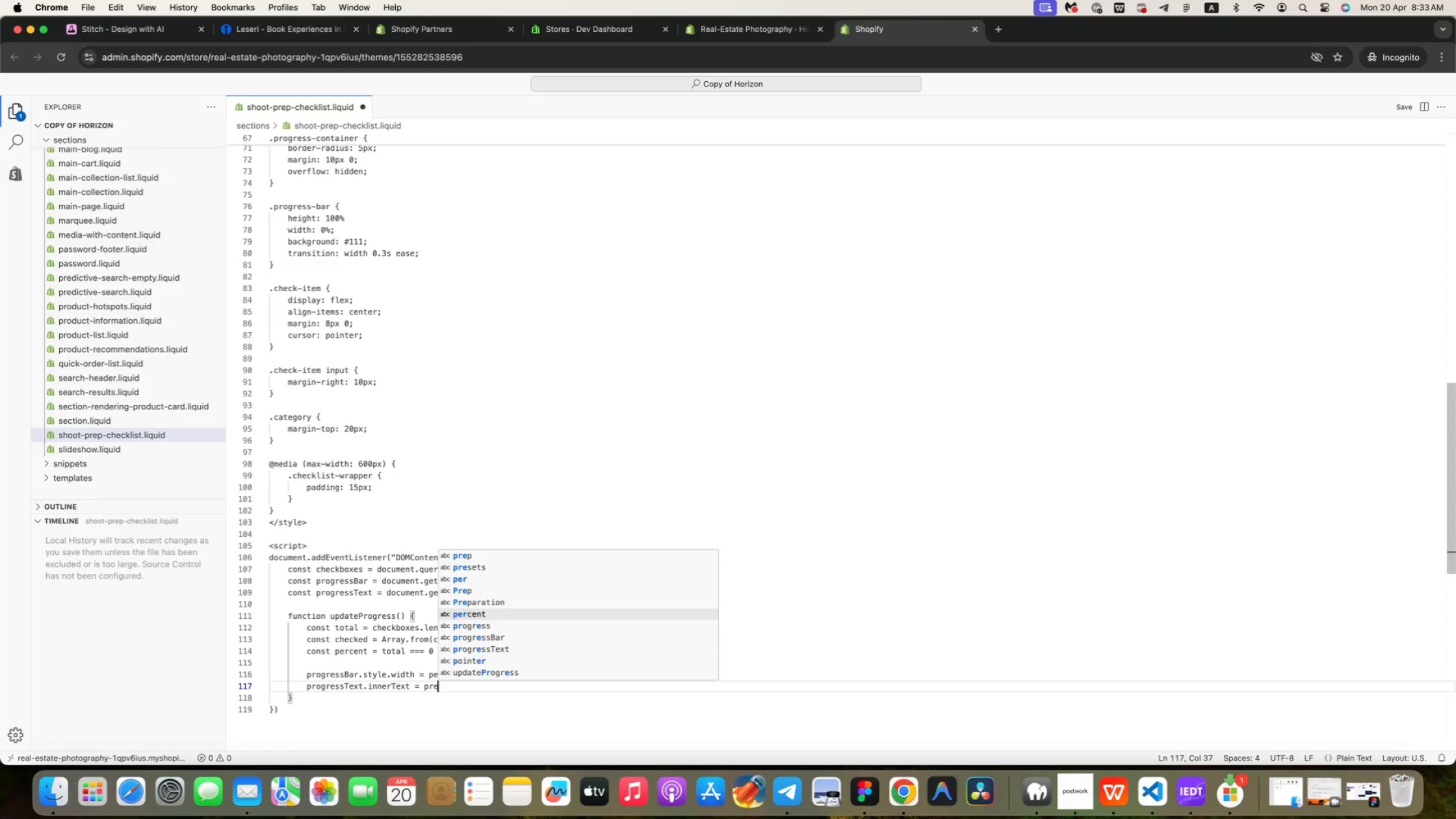 
key(Enter)
 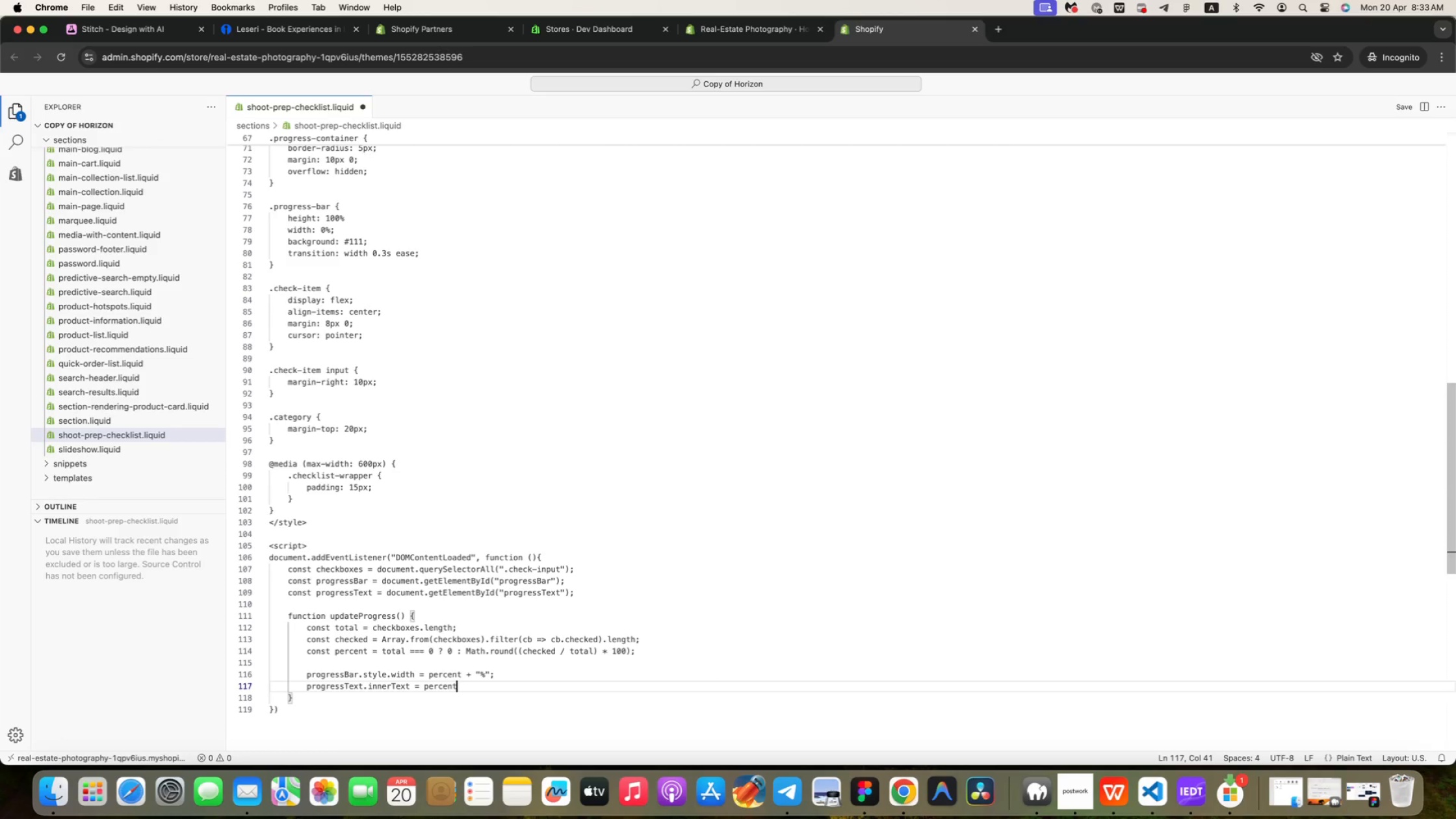 
key(B)
 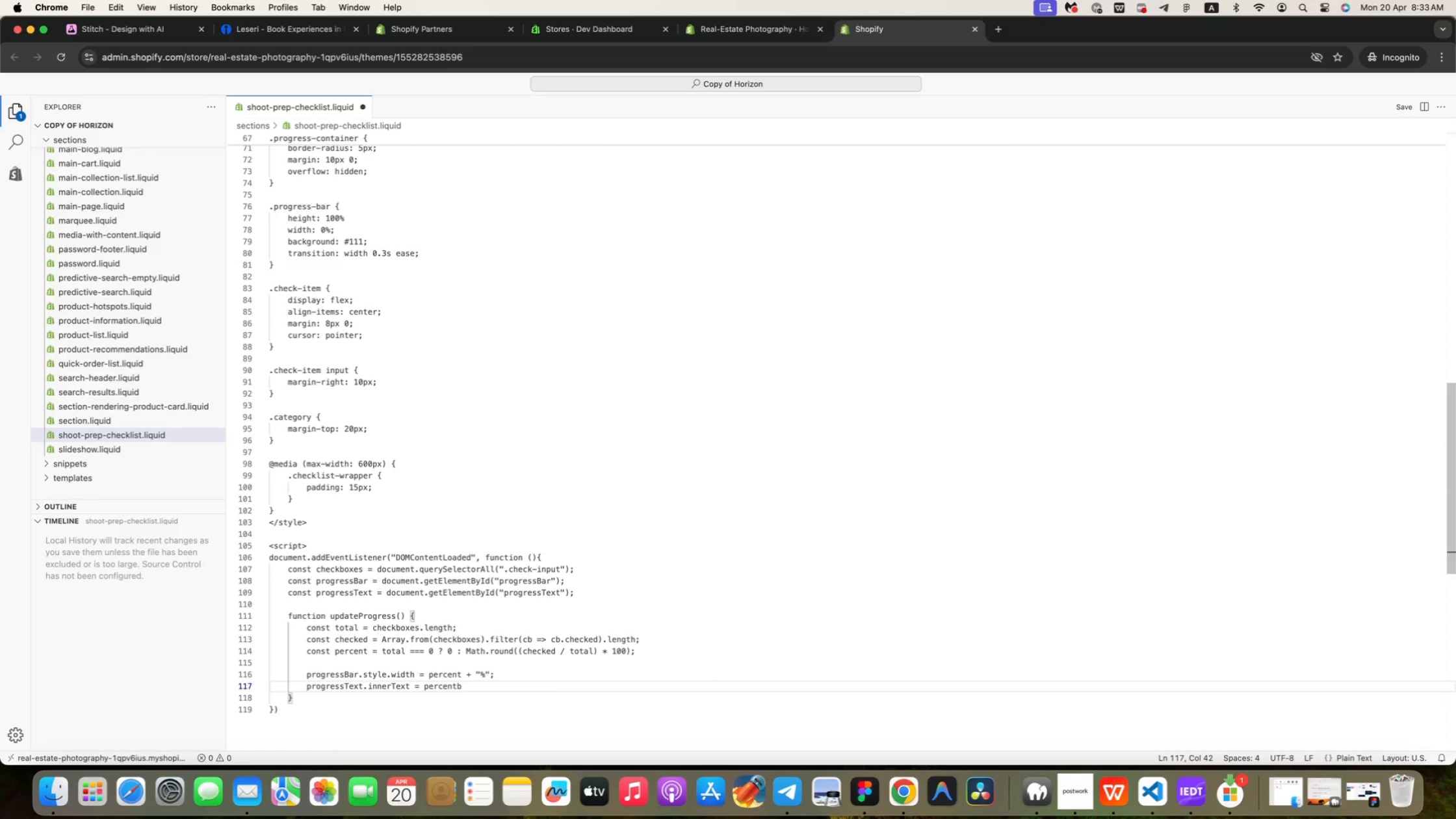 
key(Space)
 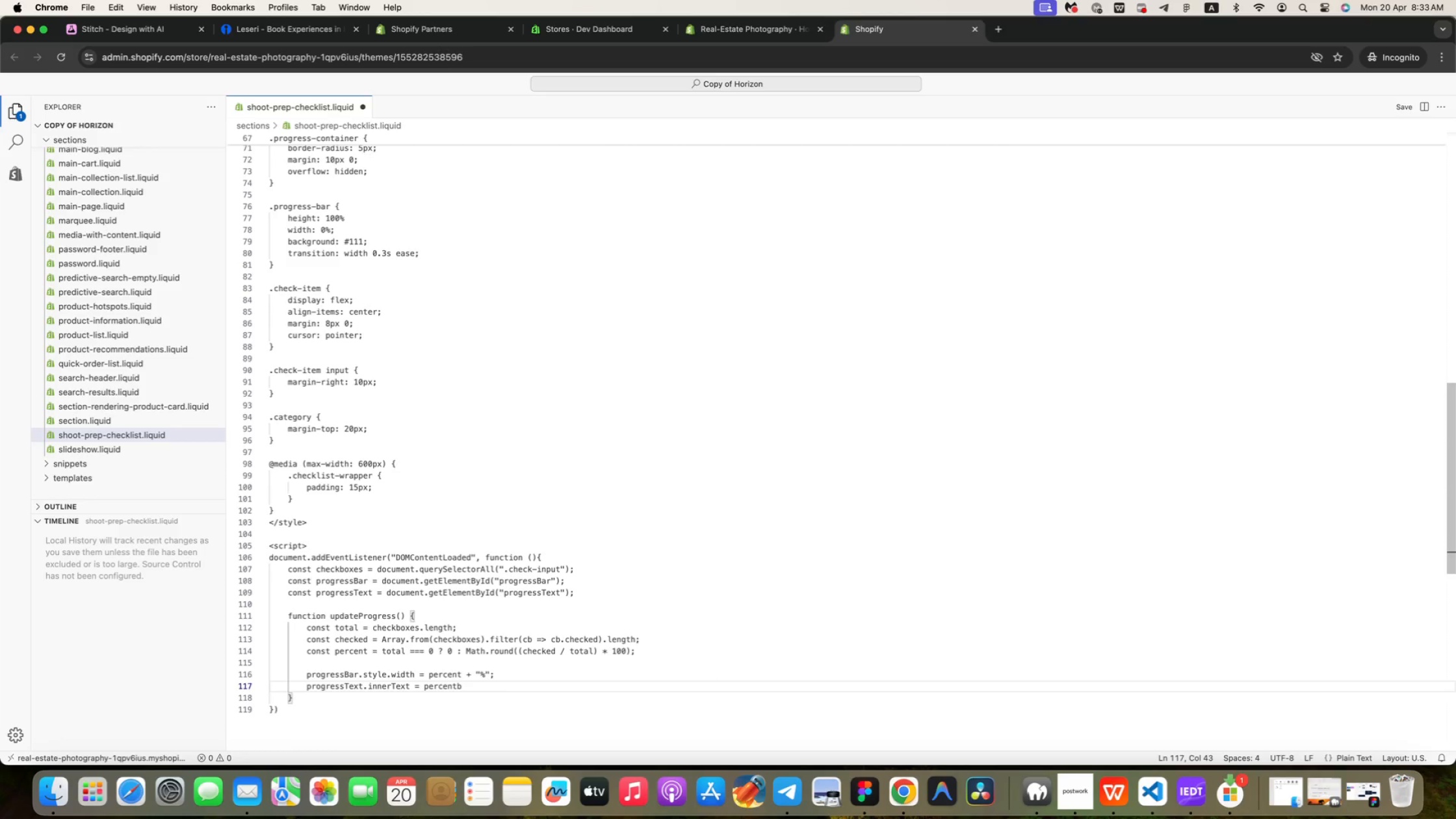 
key(Shift+Equal)
 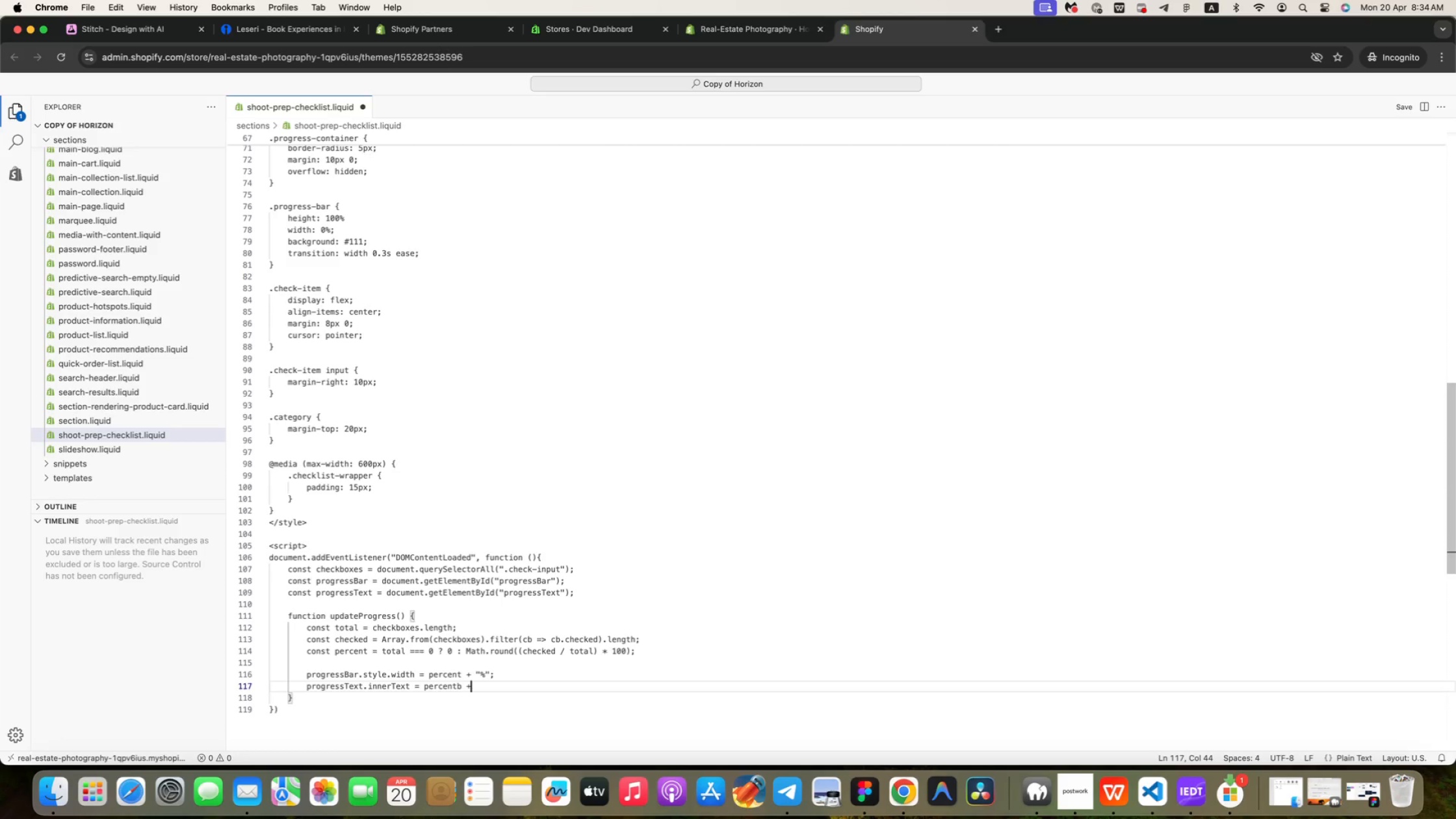 
wait(6.95)
 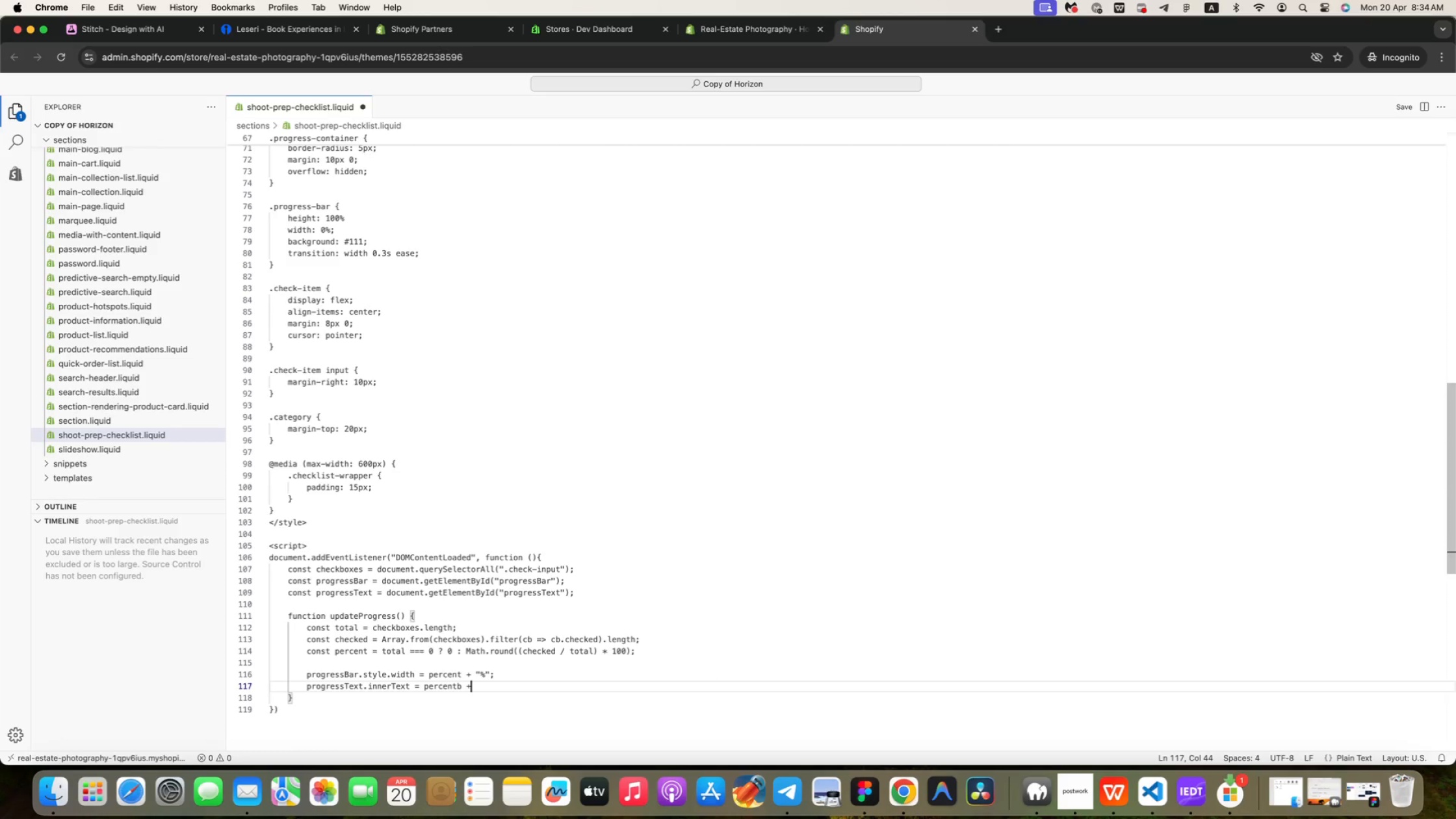 
key(ArrowLeft)
 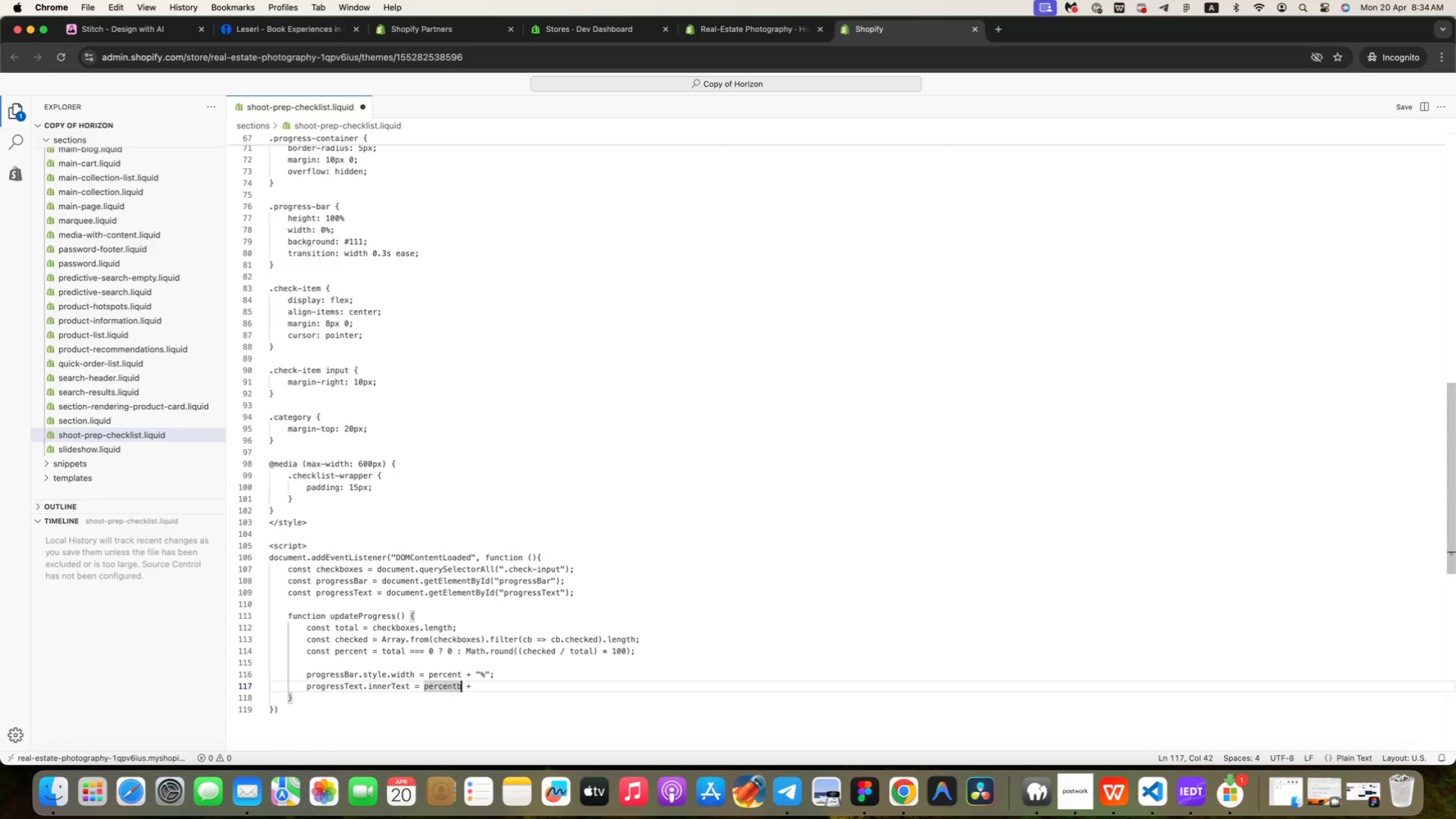 
key(ArrowLeft)
 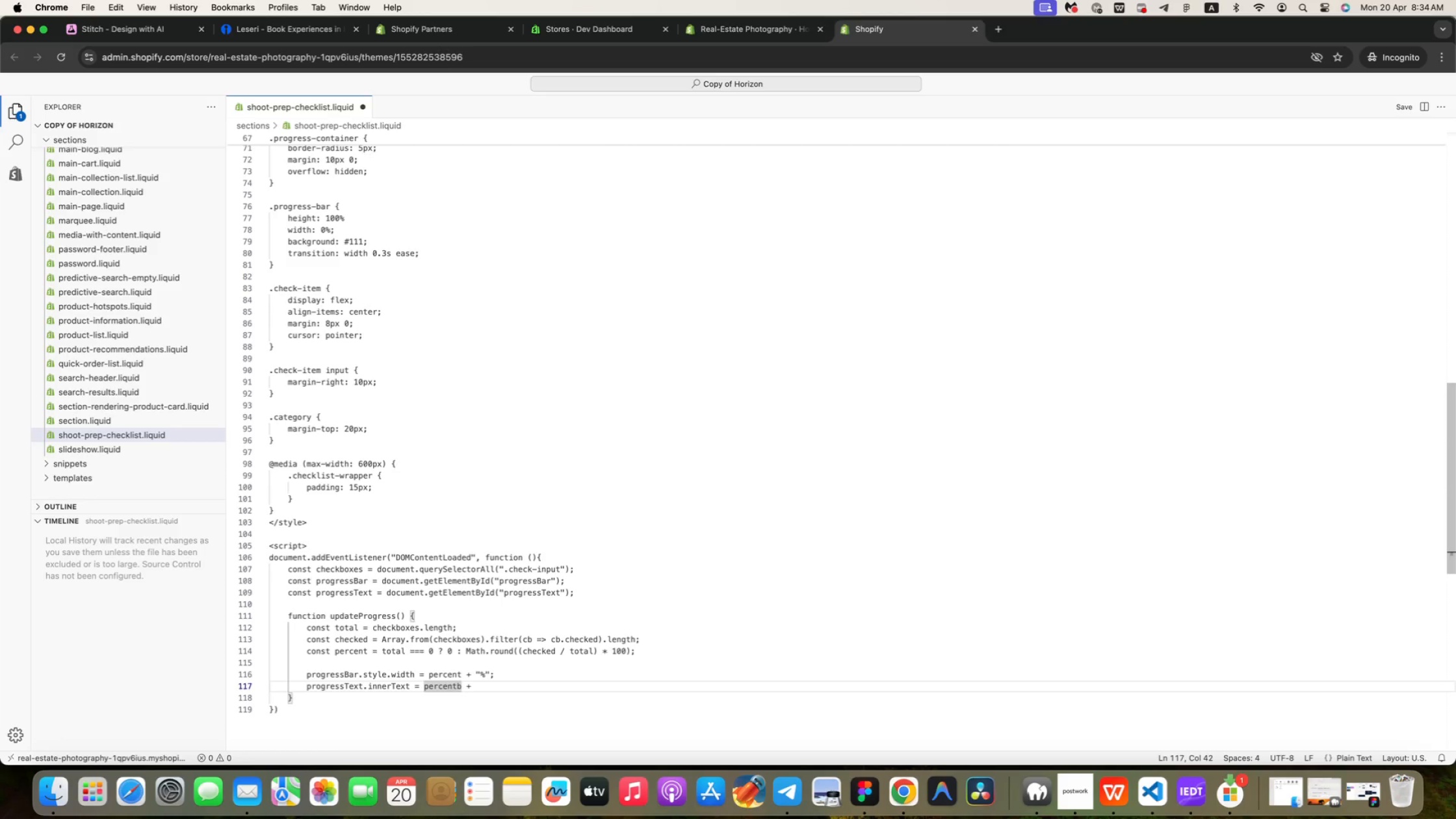 
key(Backspace)
 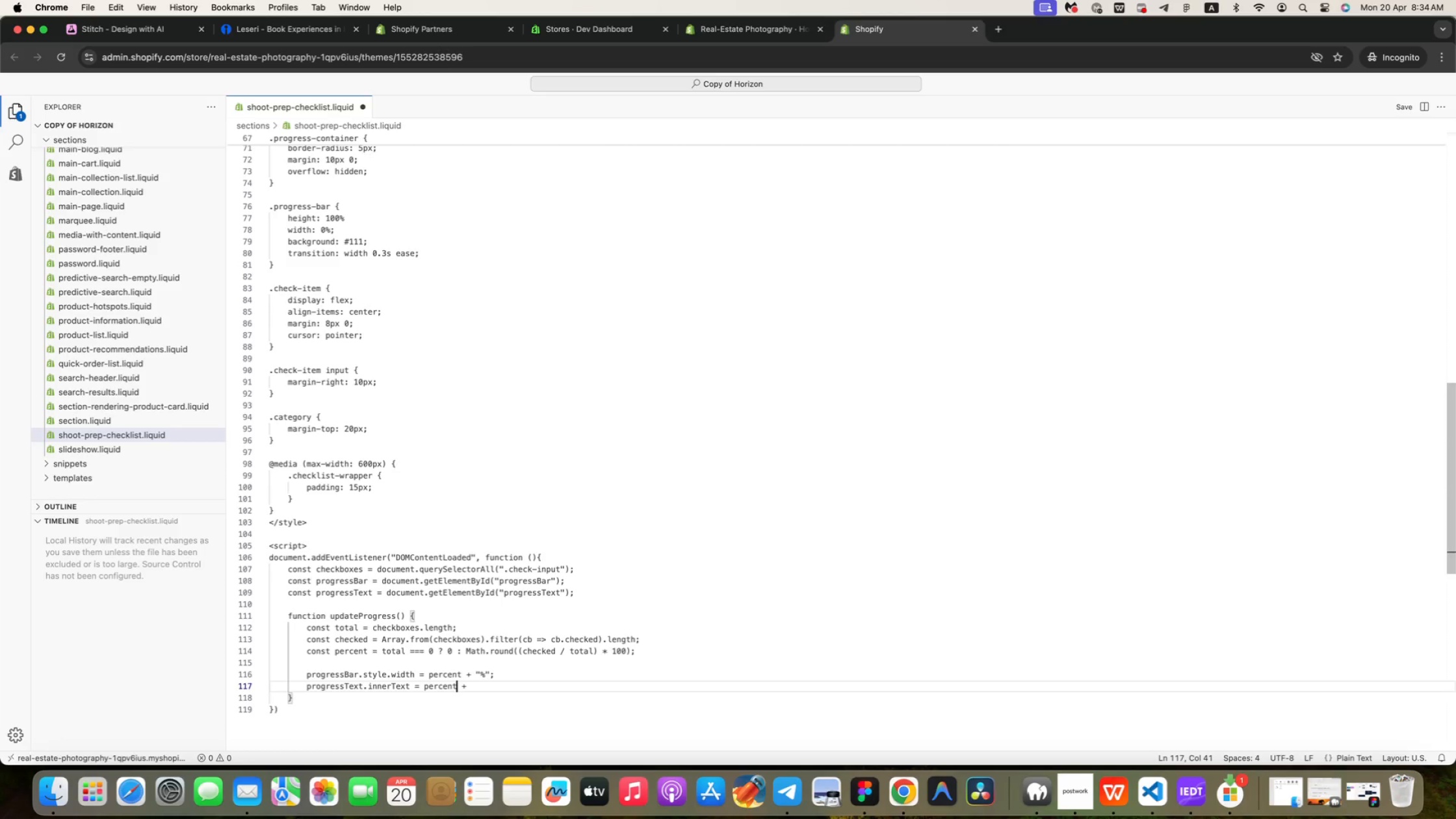 
key(ArrowRight)
 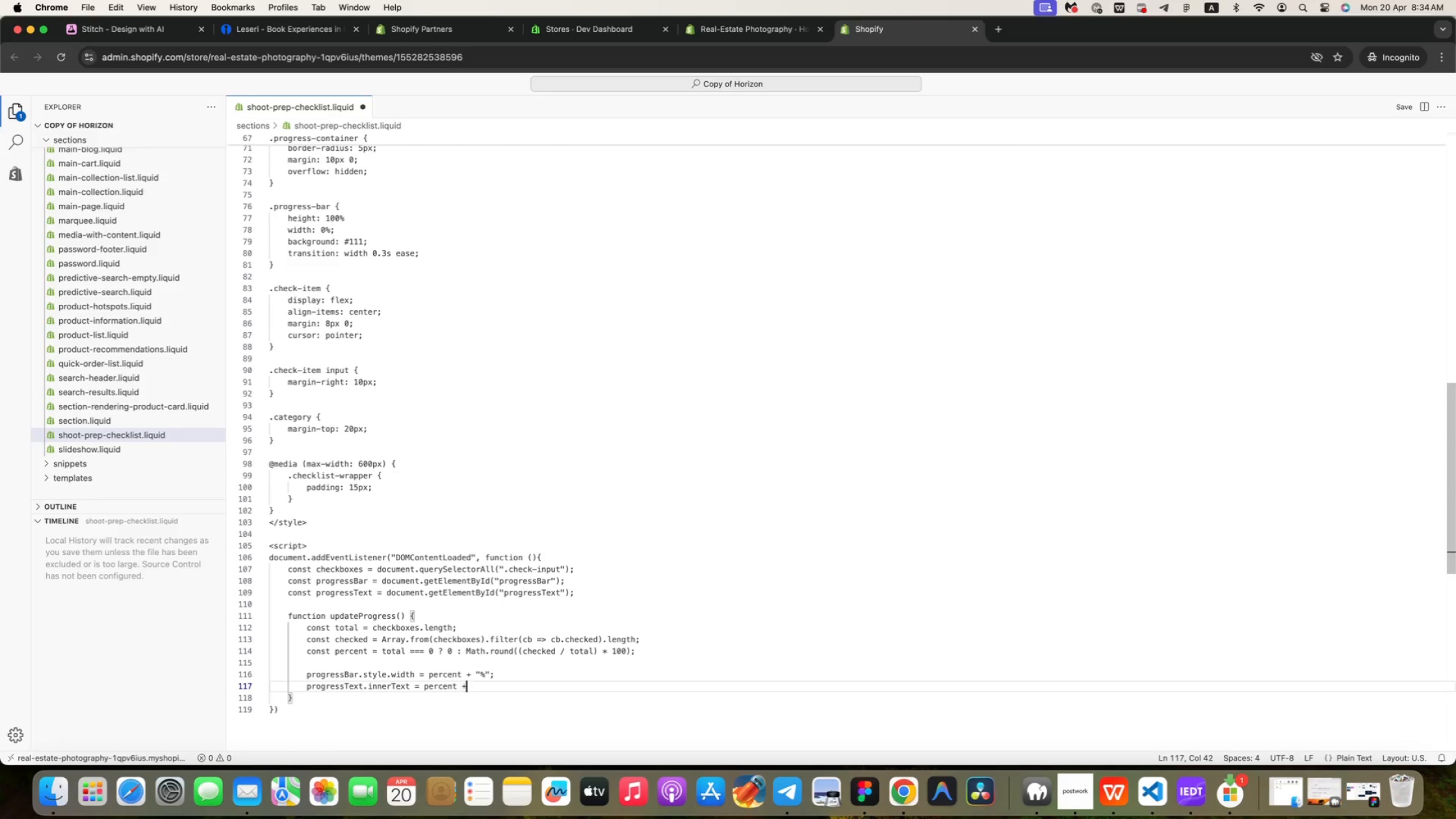 
key(ArrowRight)
 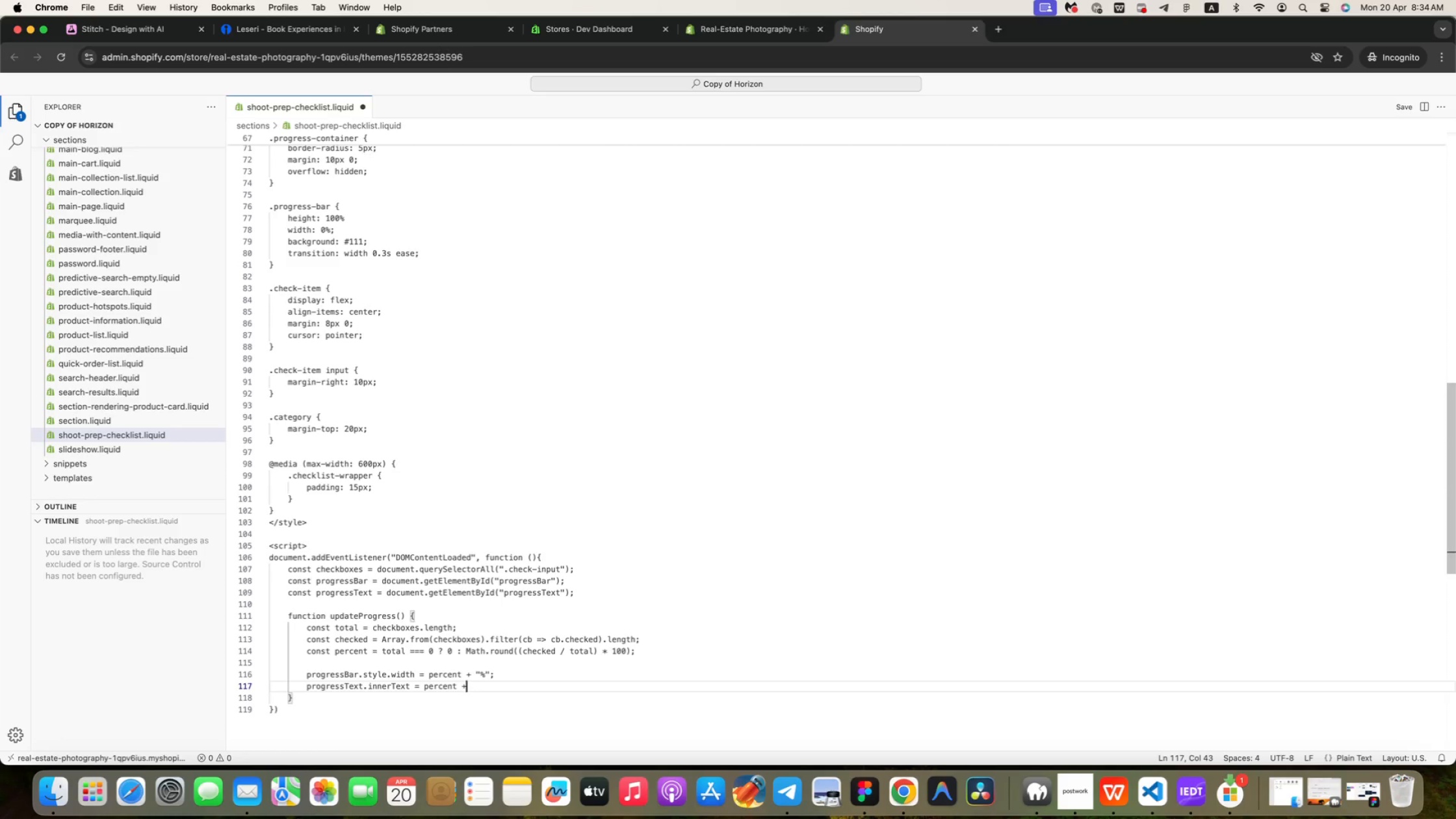 
key(Space)
 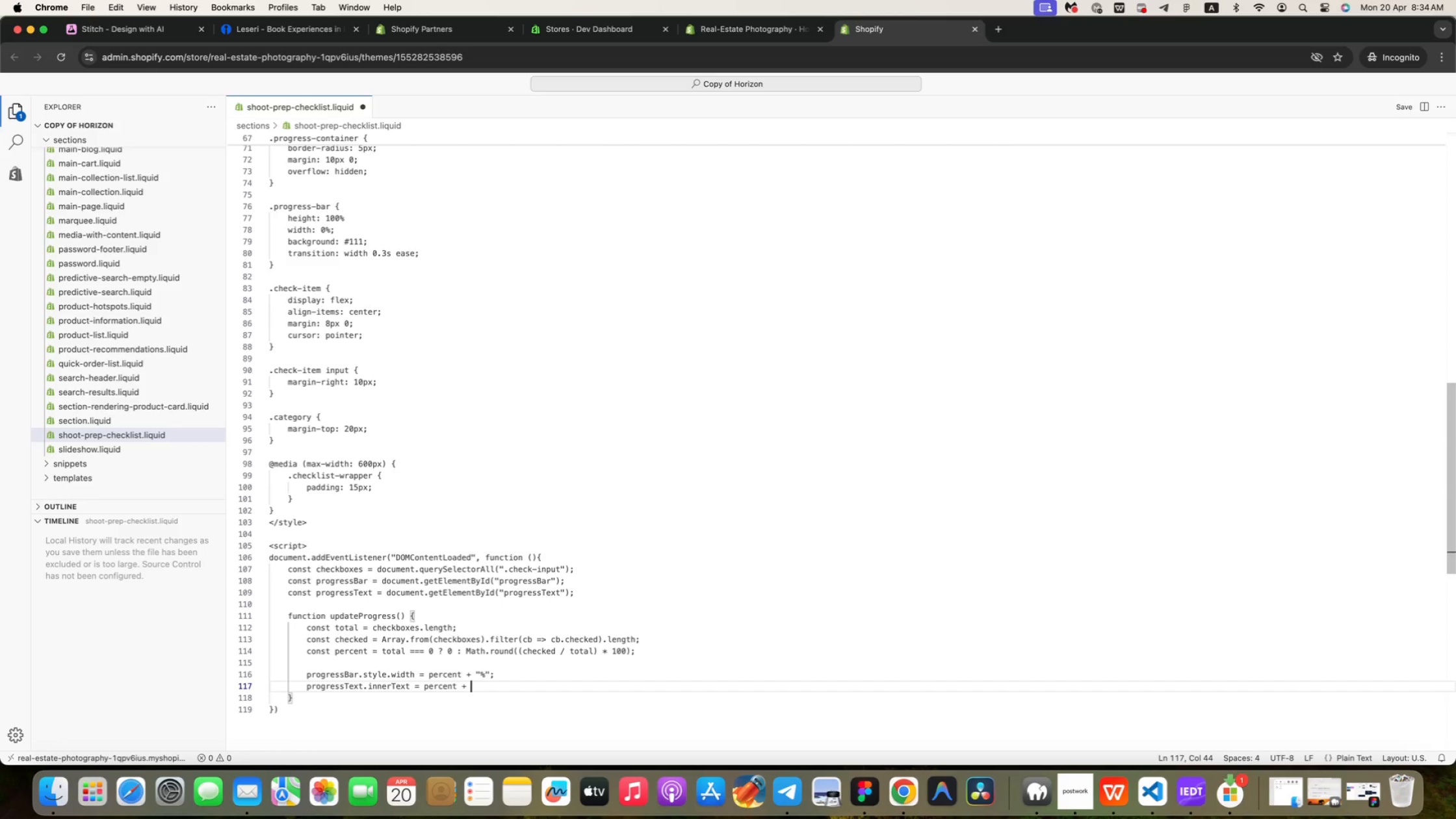 
key(Shift+Quote)
 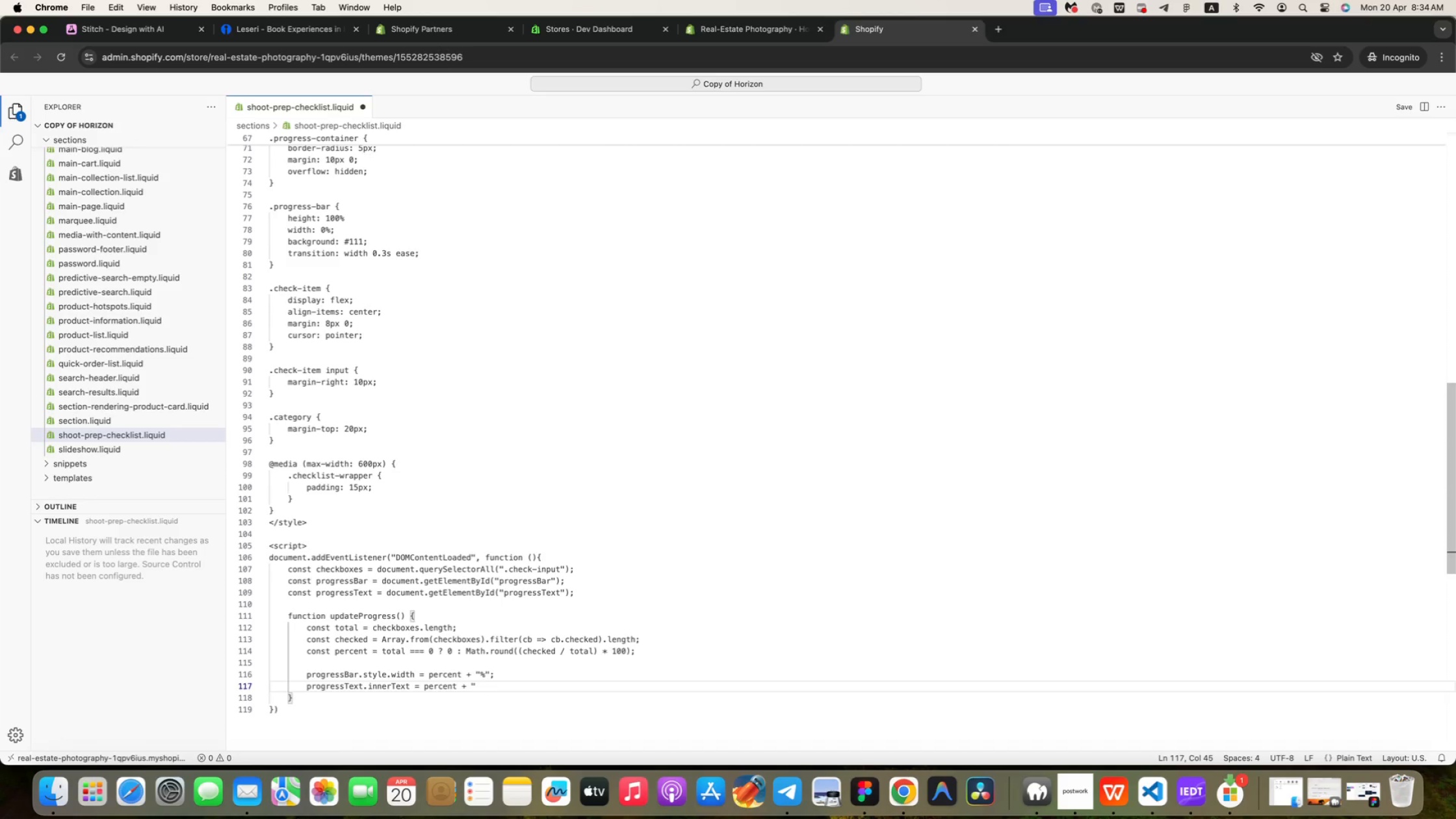 
key(Shift+5)
 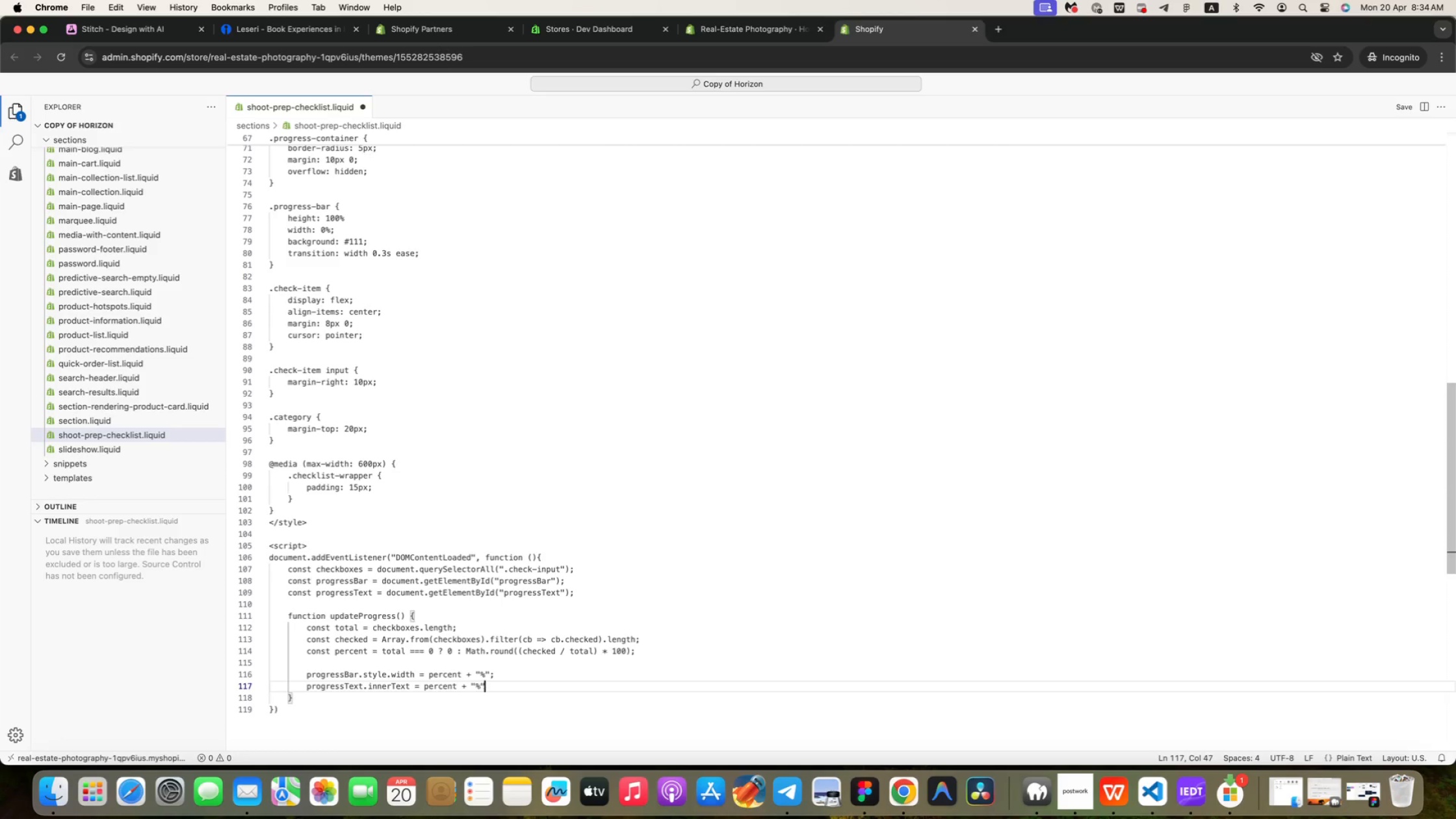 
key(Shift+Quote)
 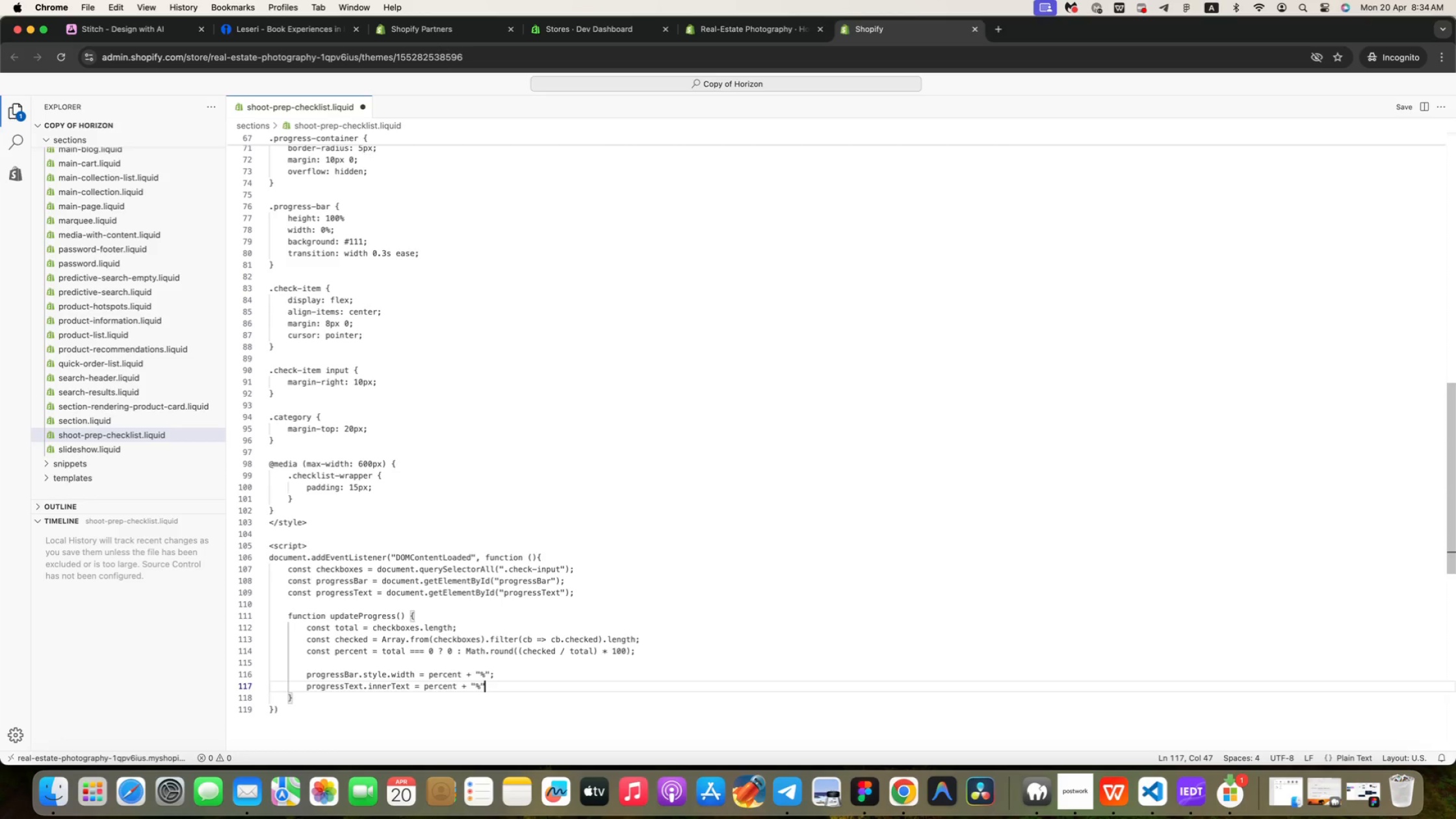 
key(ArrowLeft)
 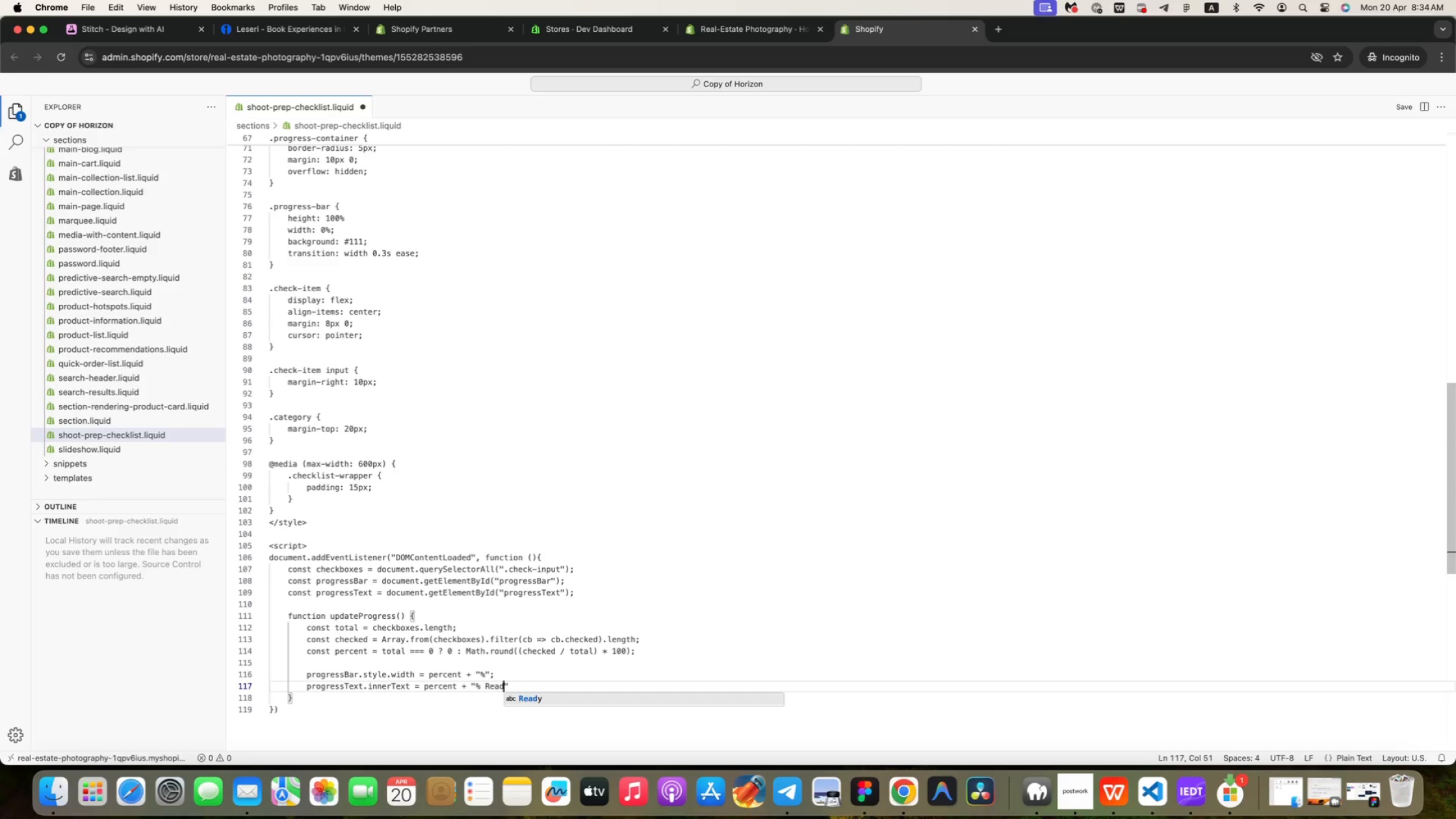 
type( Read)
 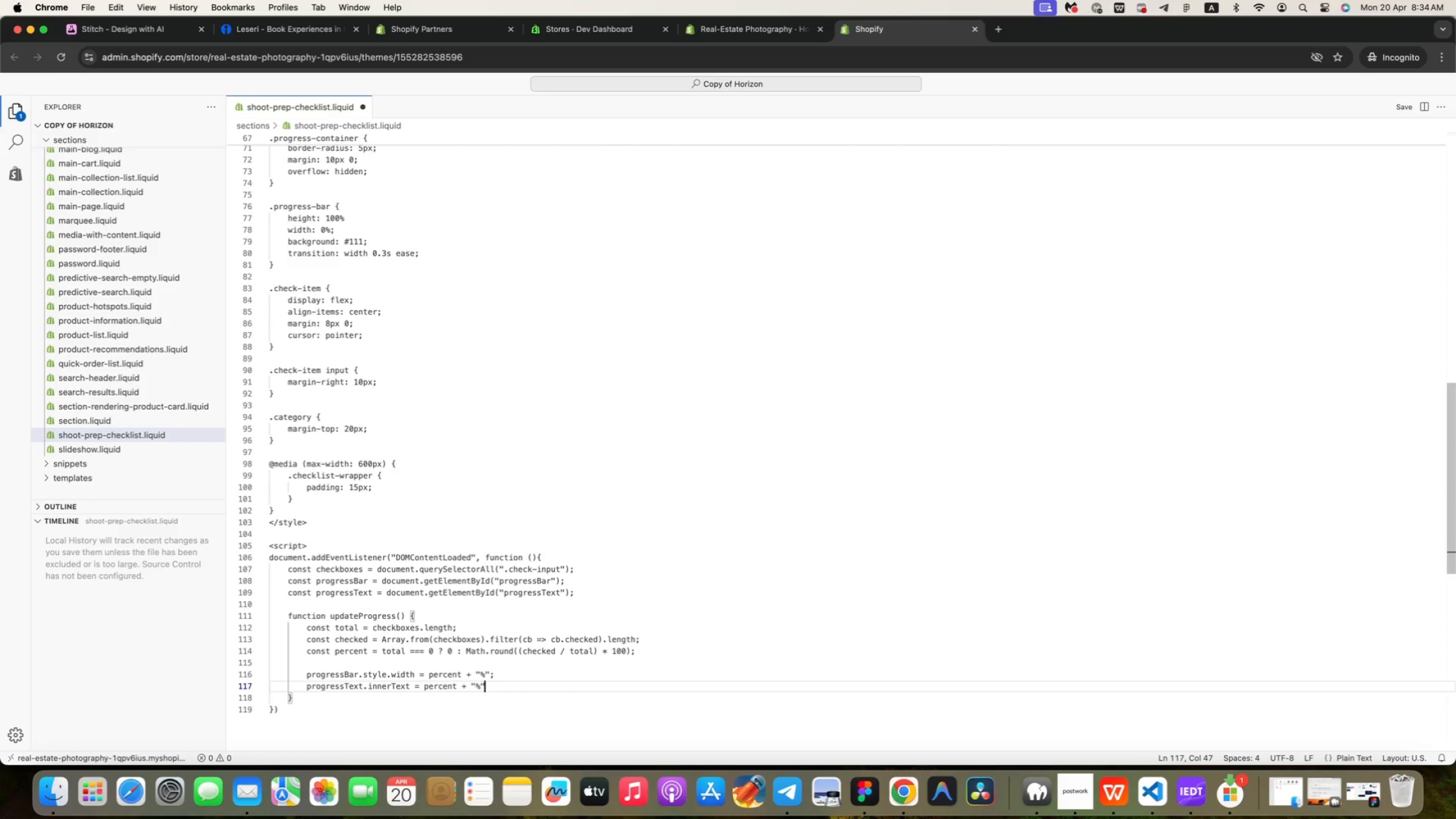 
 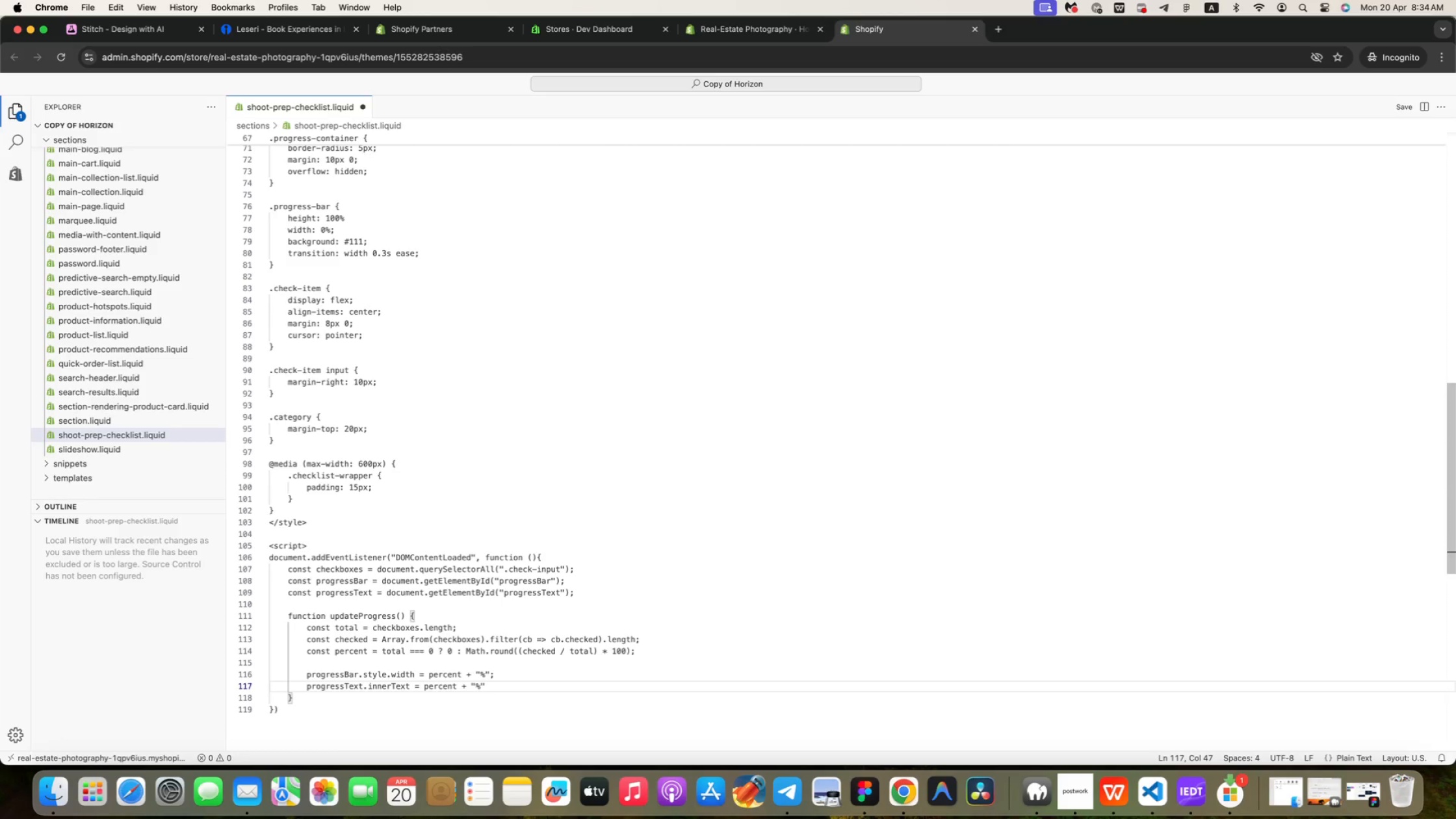 
key(Enter)
 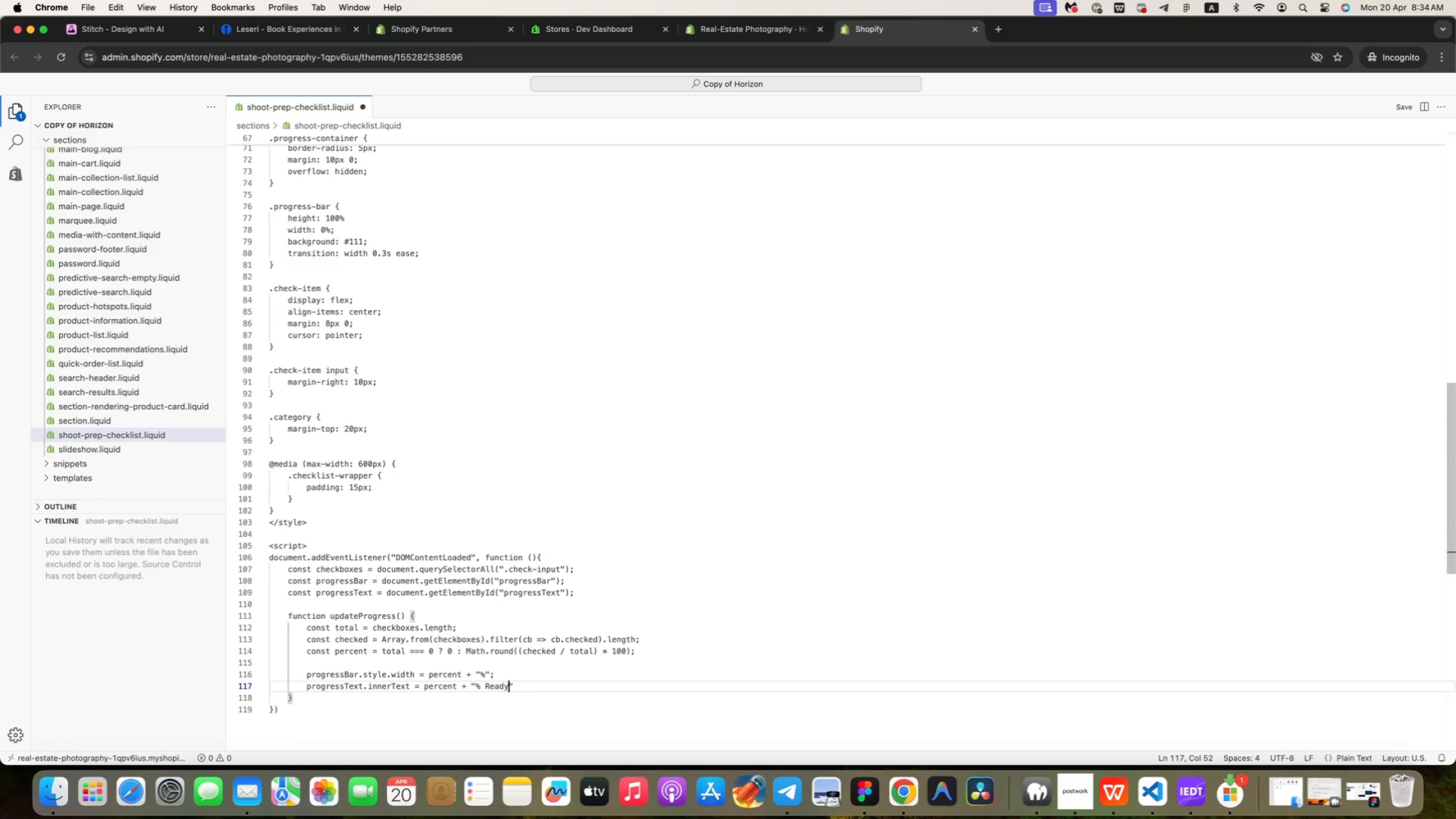 
key(ArrowRight)
 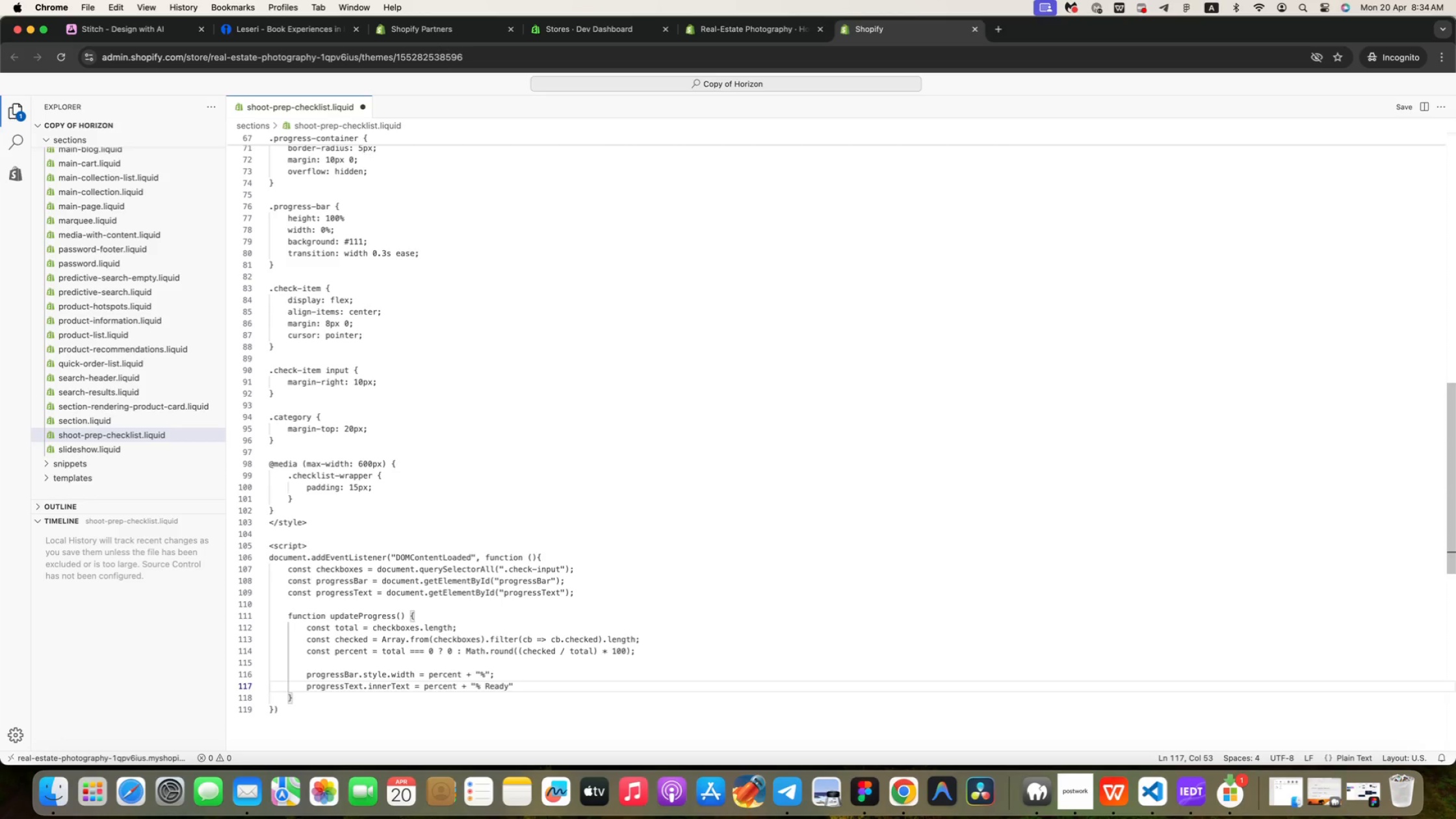 
key(Semicolon)
 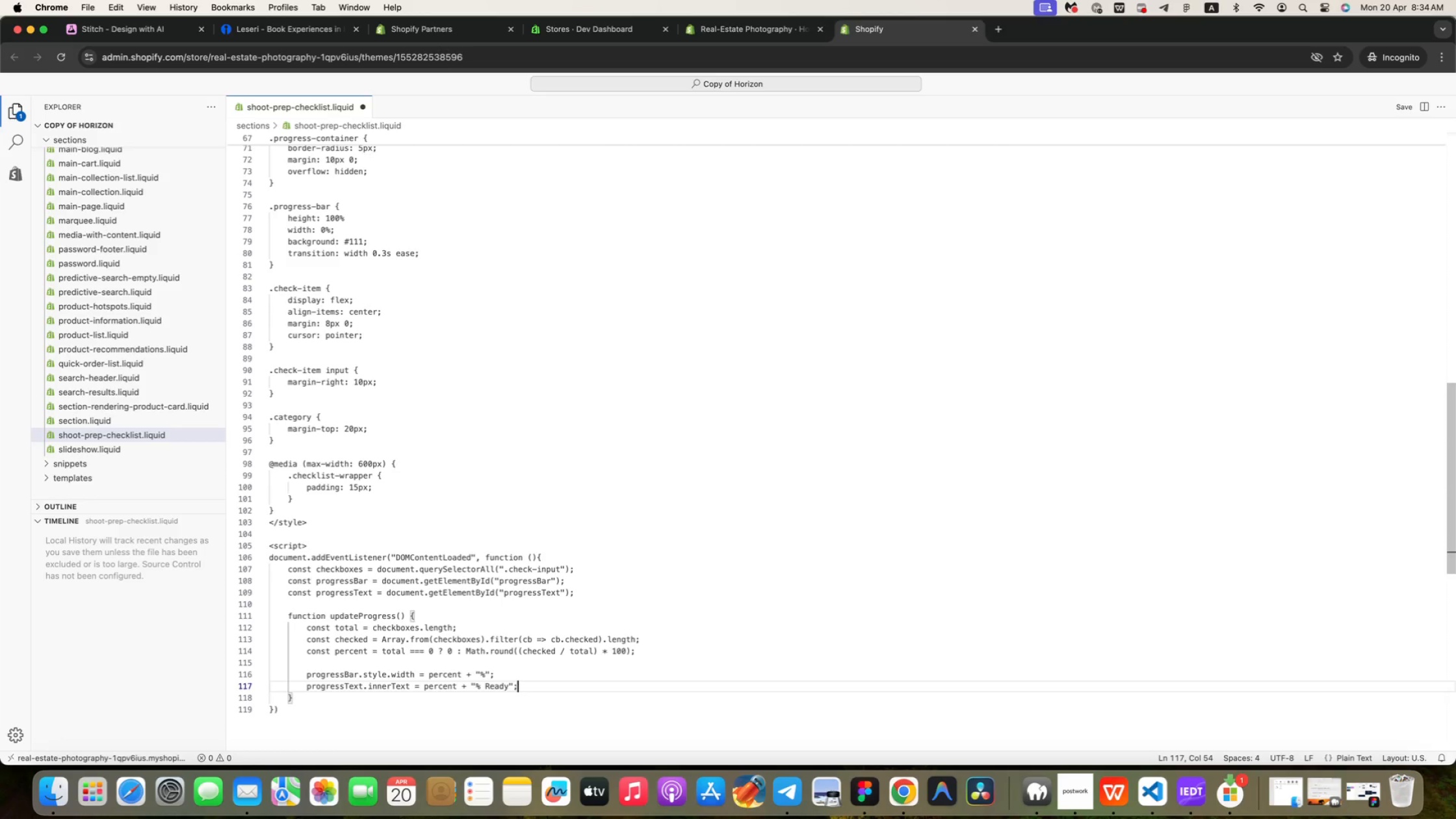 
key(ArrowDown)
 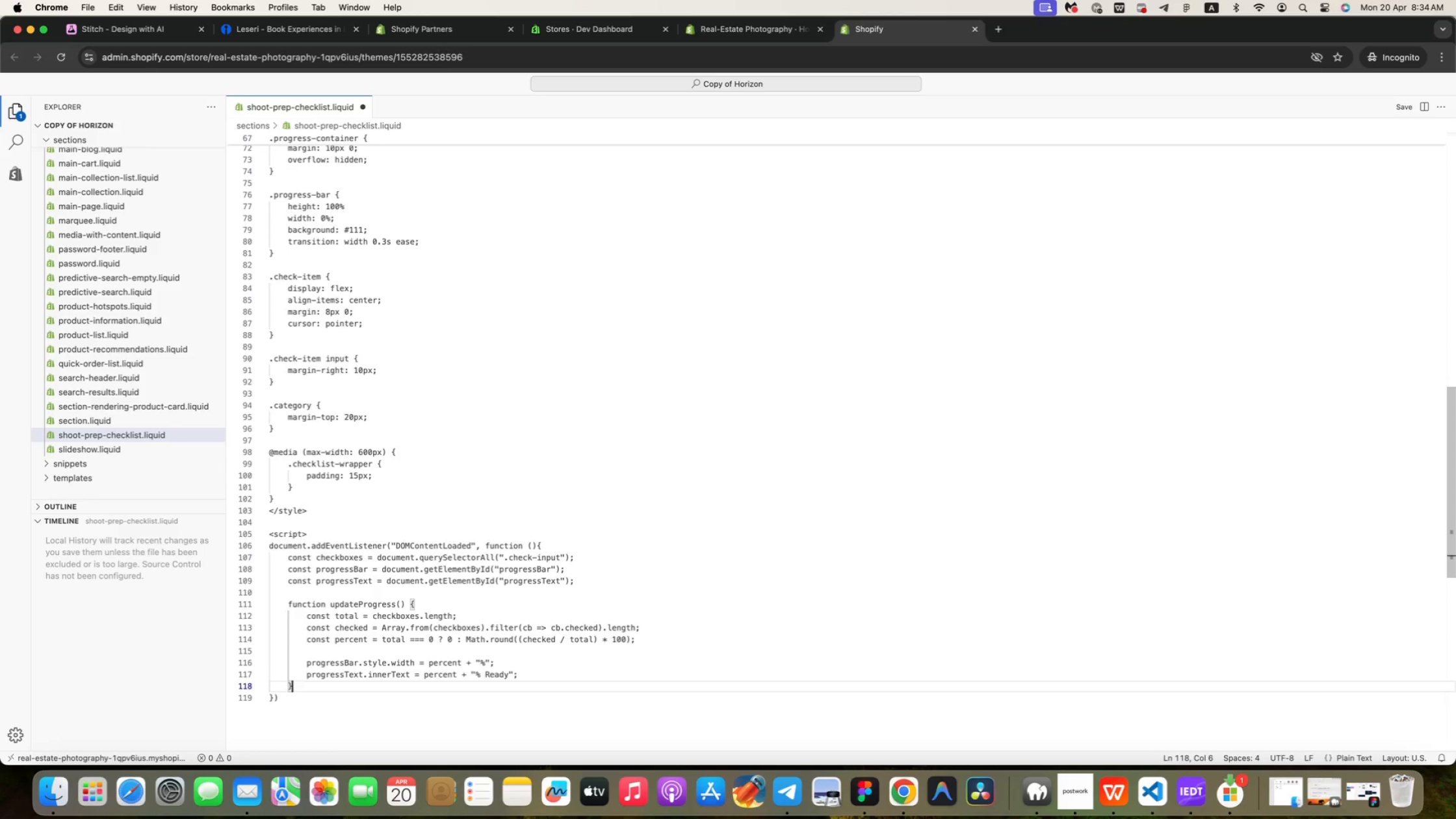 
key(Enter)
 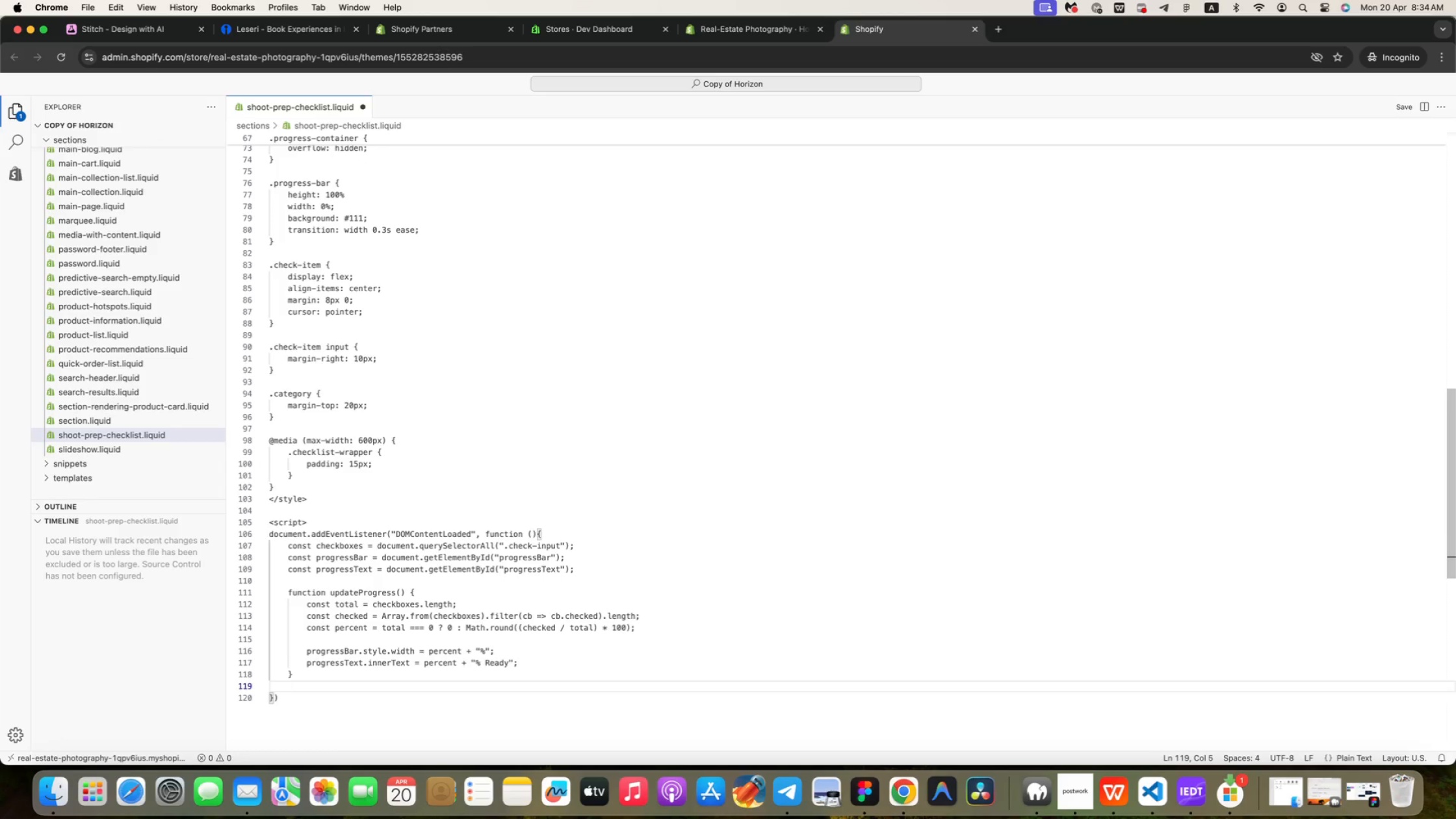 
key(Enter)
 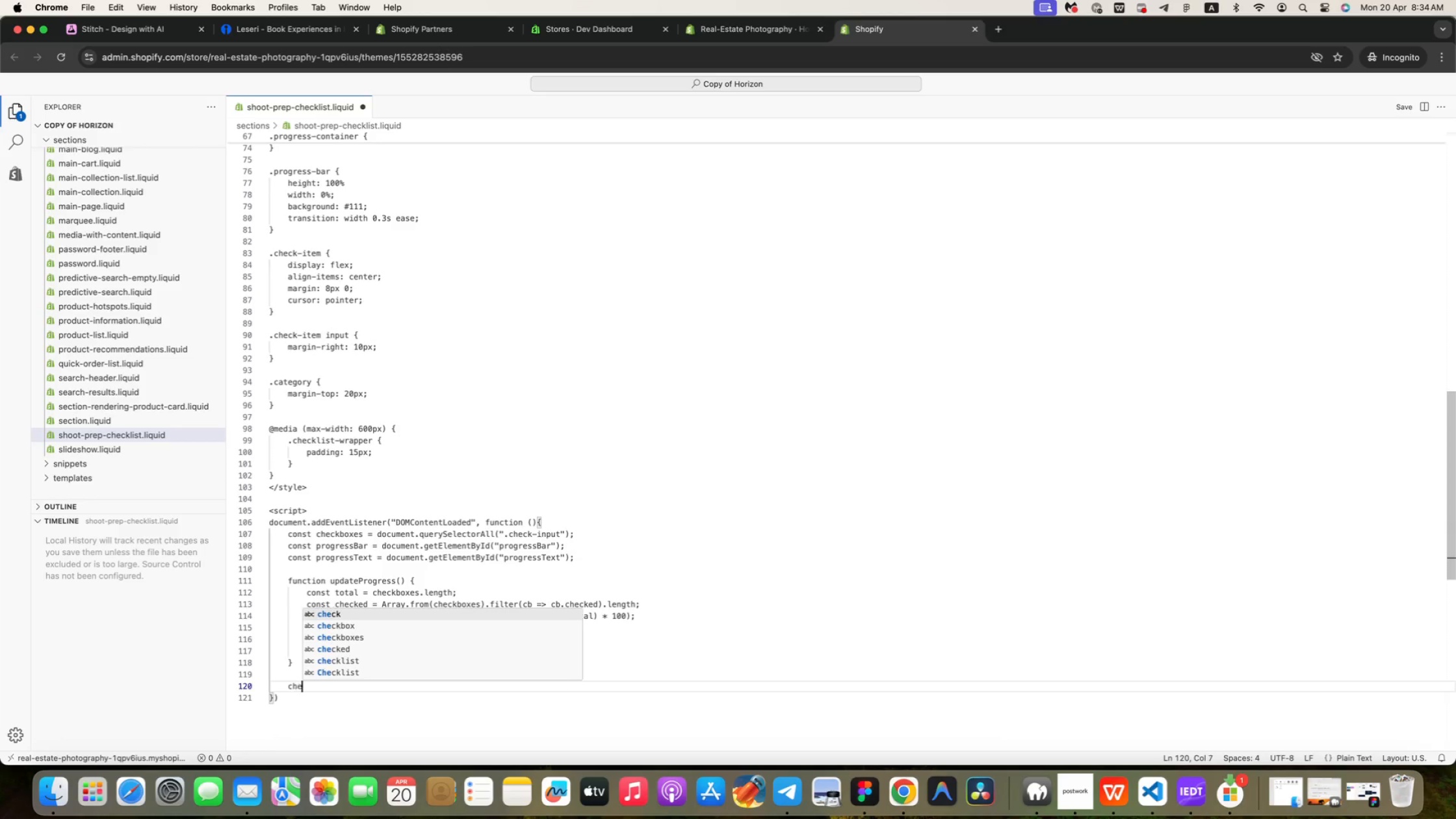 
type(check)
 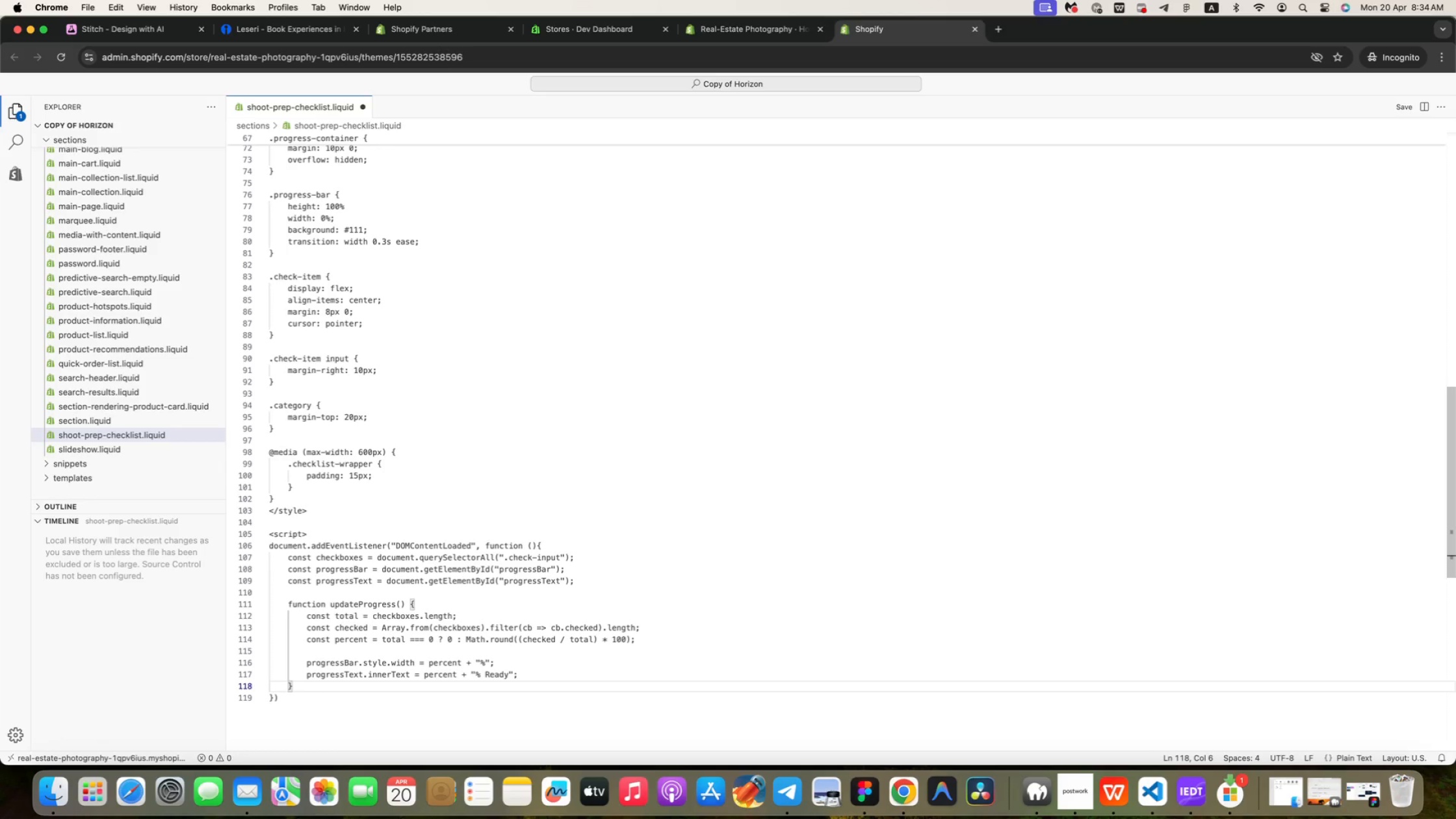 
key(ArrowDown)
 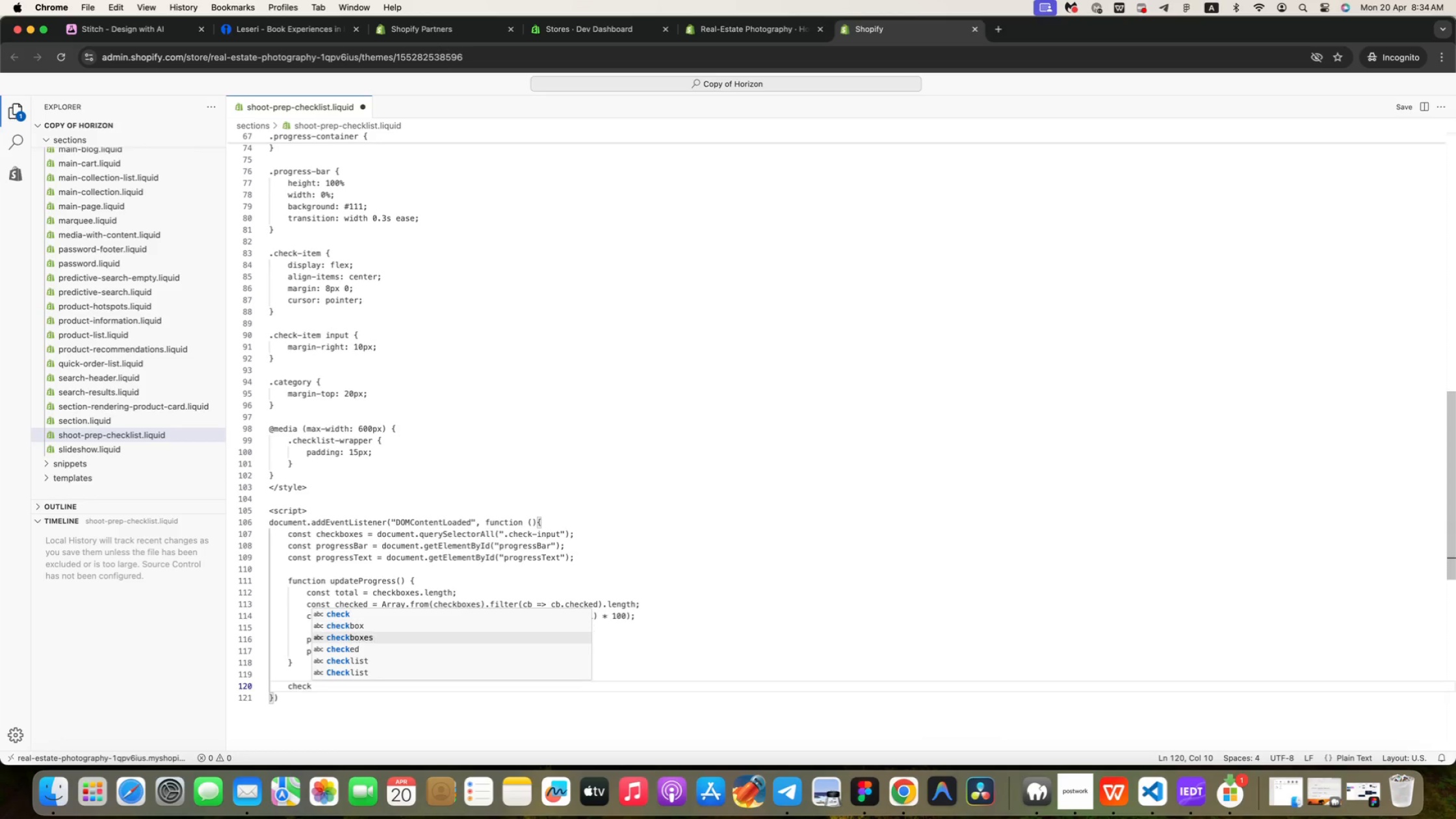 
key(ArrowDown)
 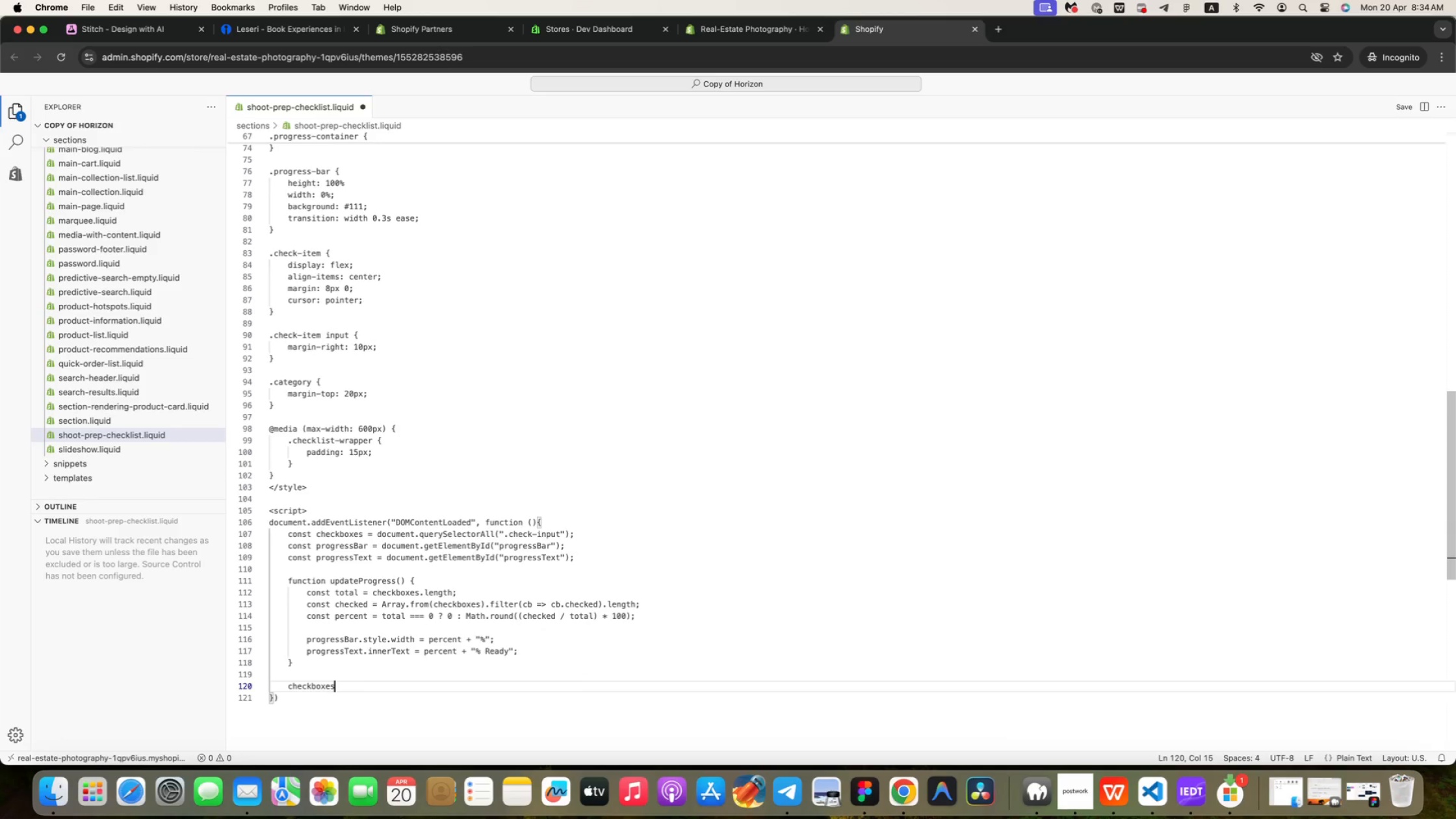 
key(Enter)
 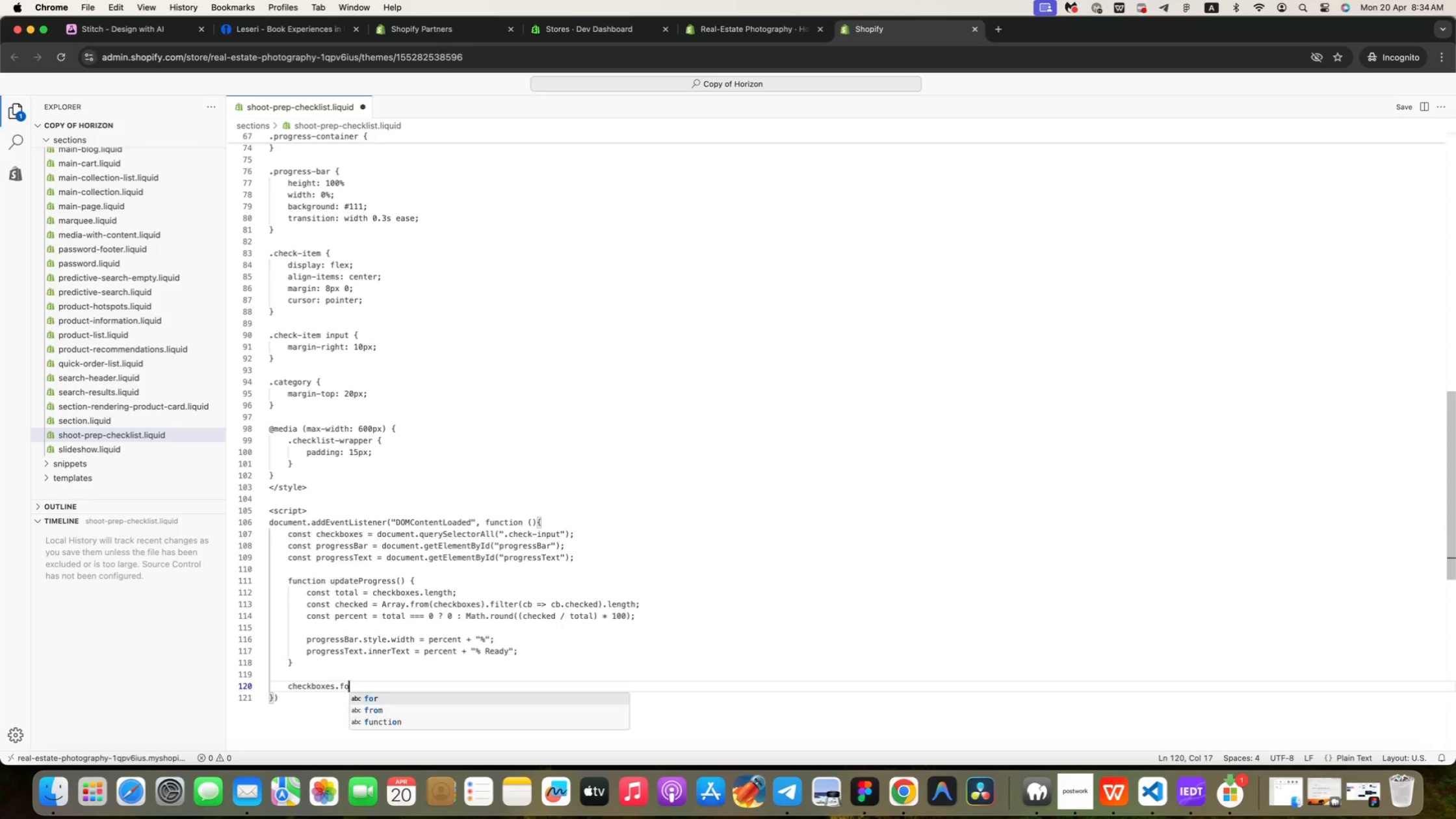 
type(.forEach(cb => {)
 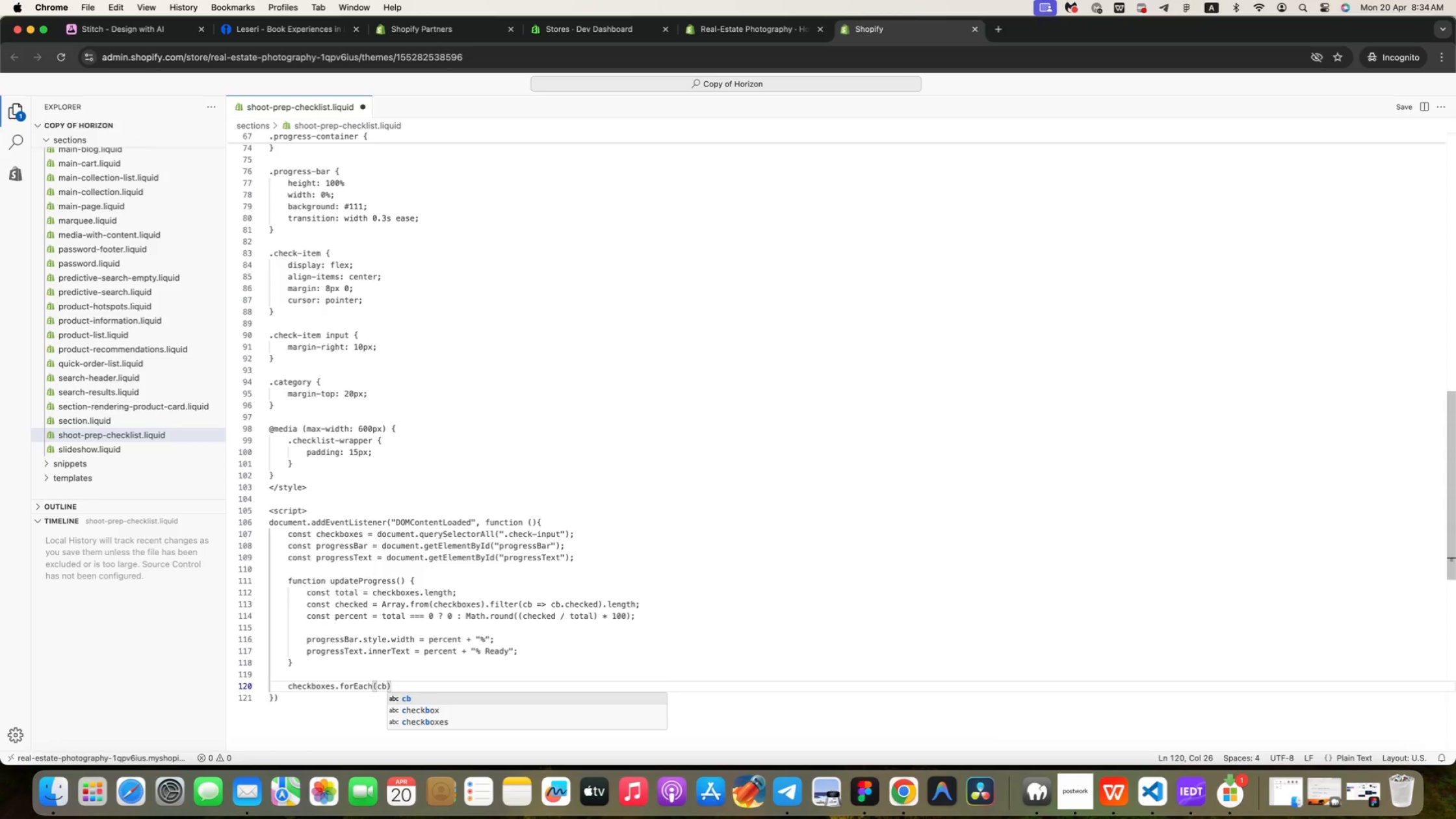 
 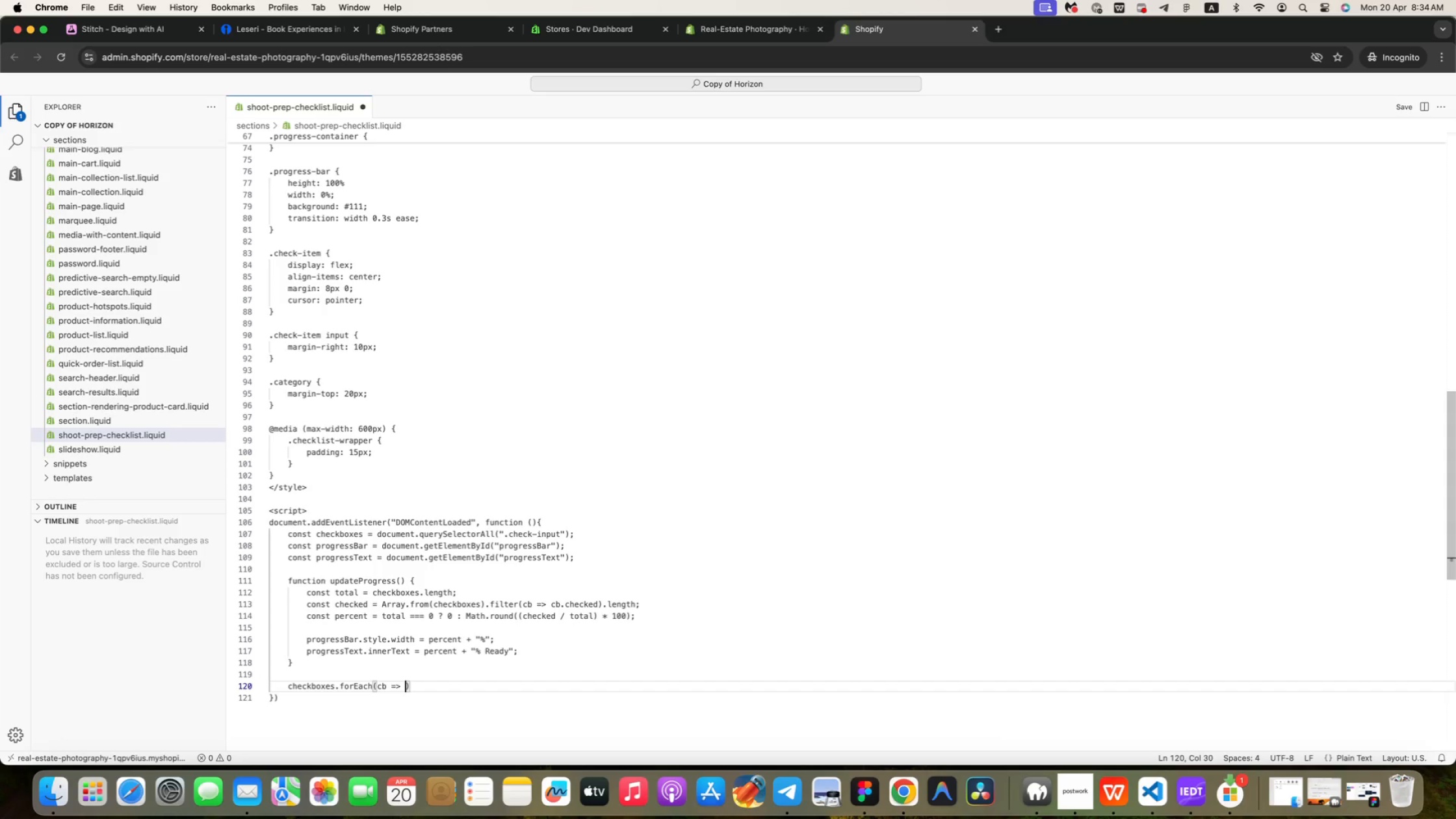 
key(Enter)
 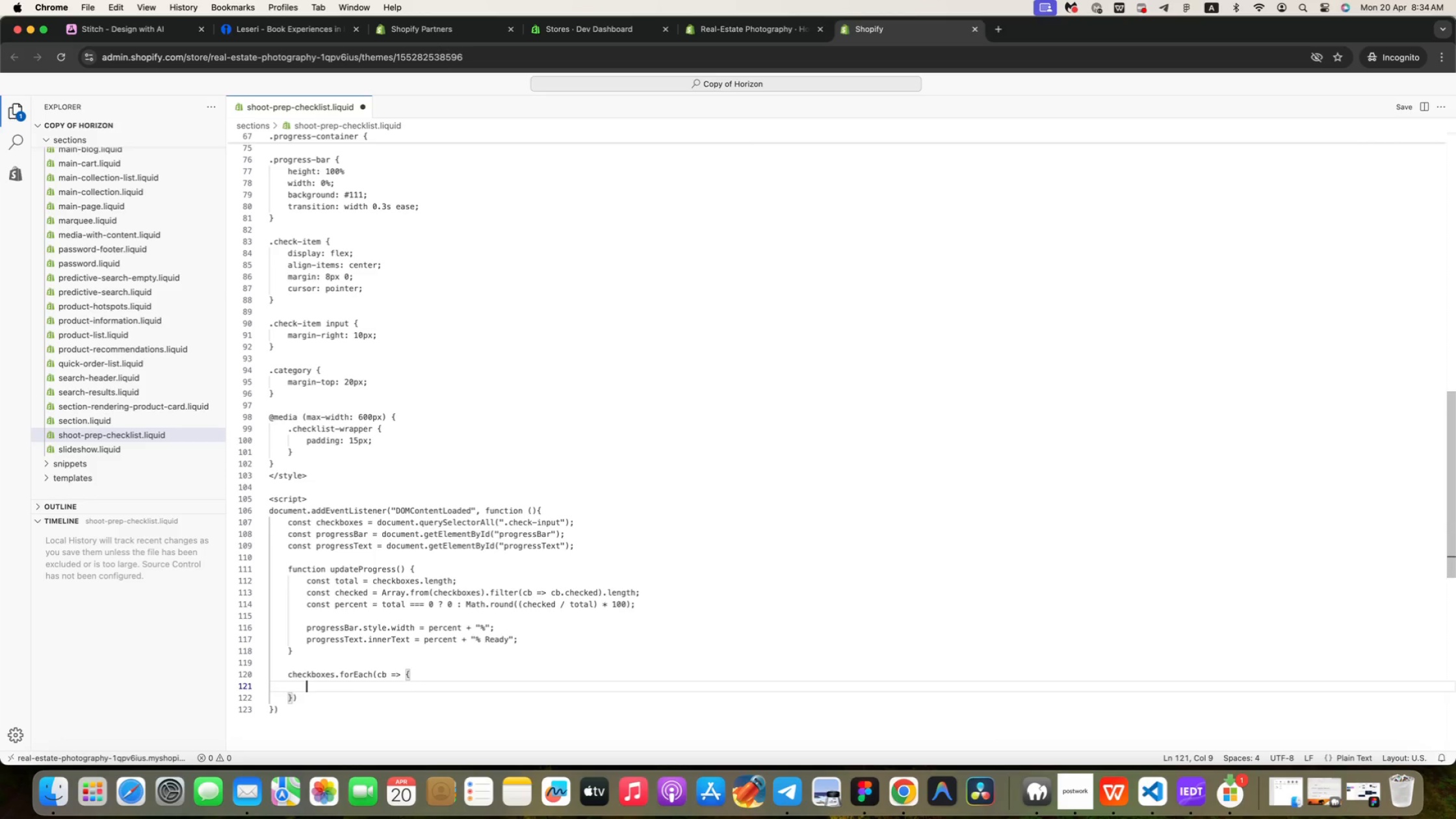 
type(cb.add)
 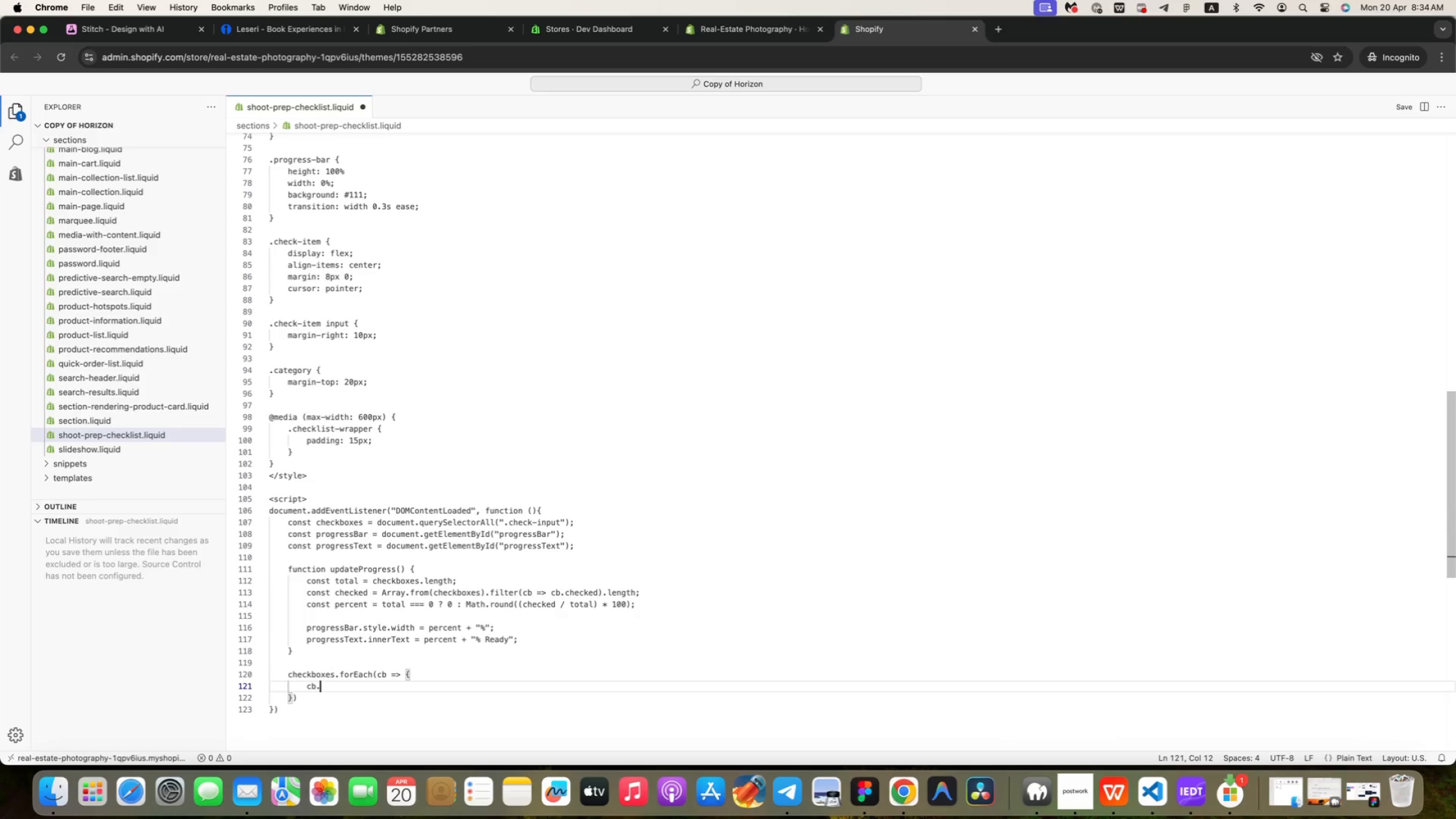 
key(Enter)
 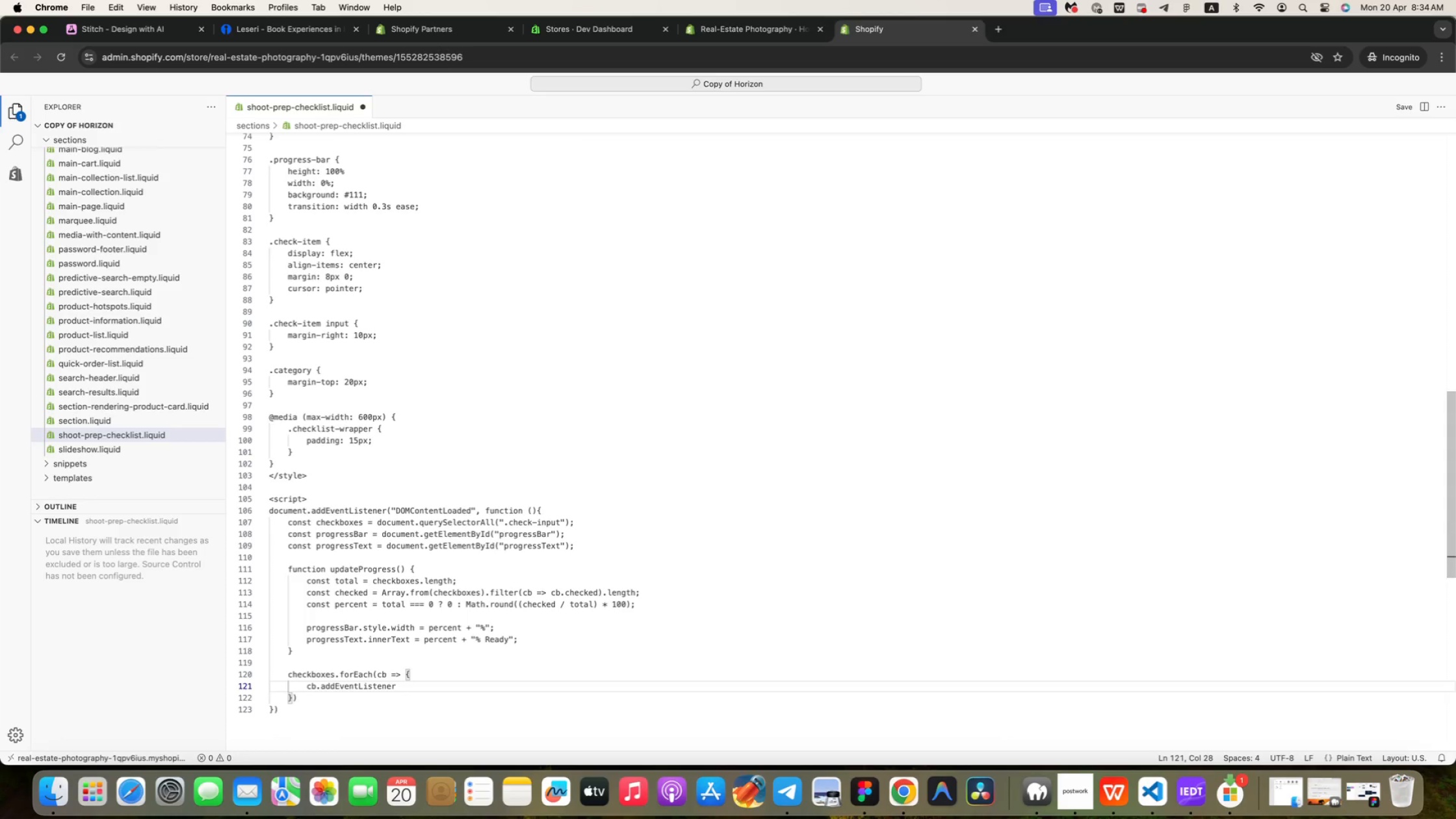 
type(("change",  upd)
 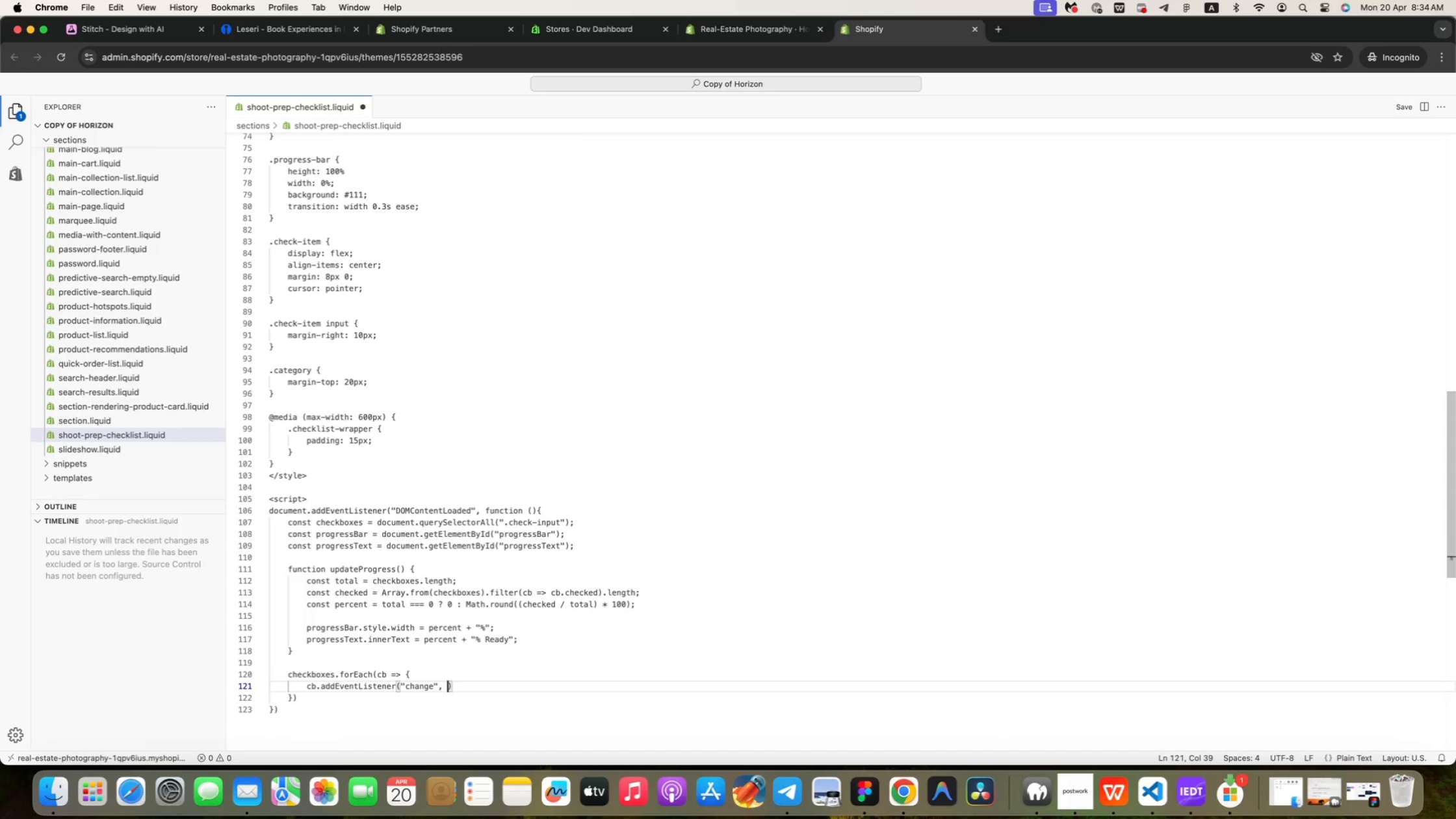 
 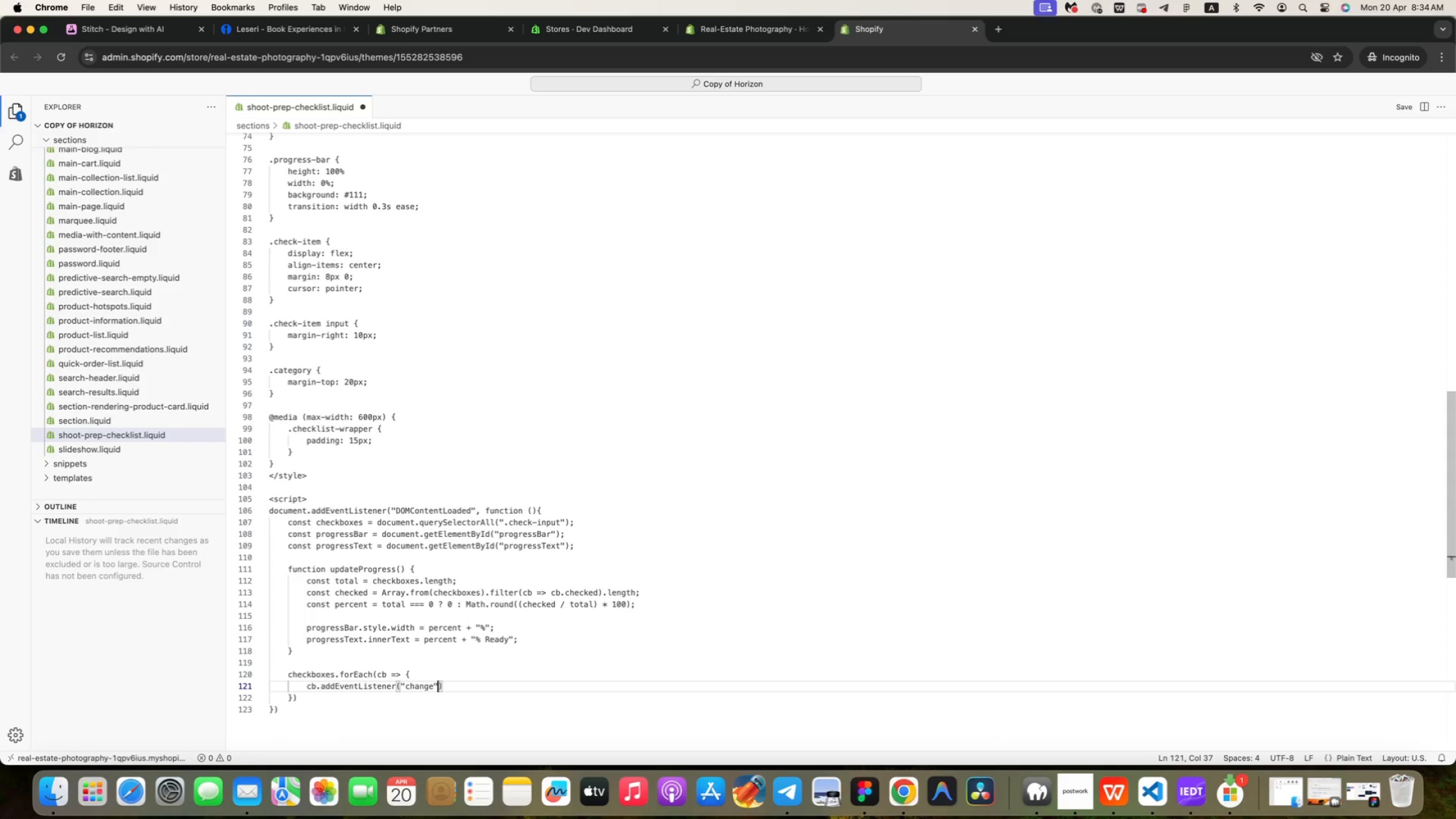 
key(Enter)
 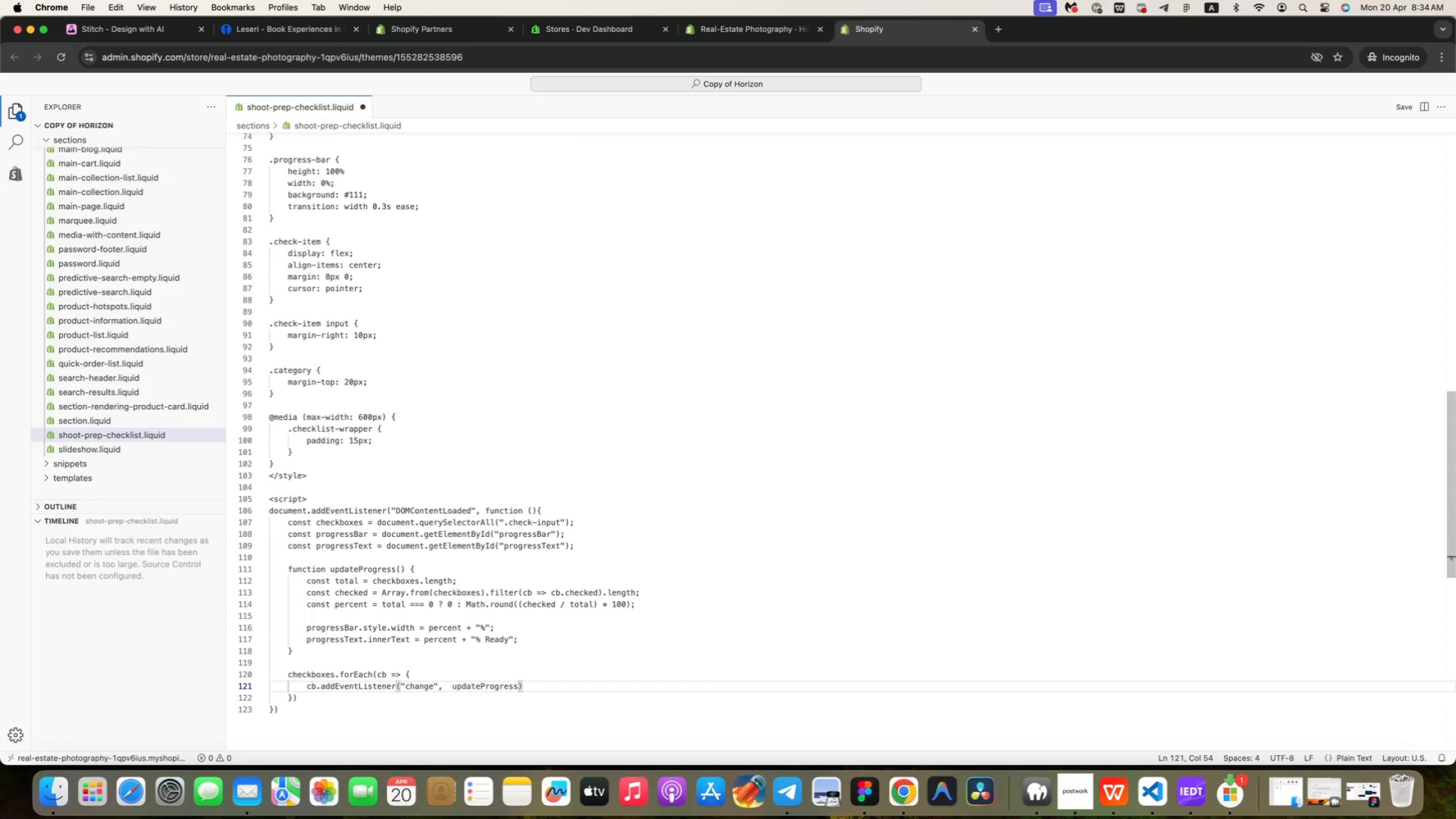 
key(ArrowRight)
 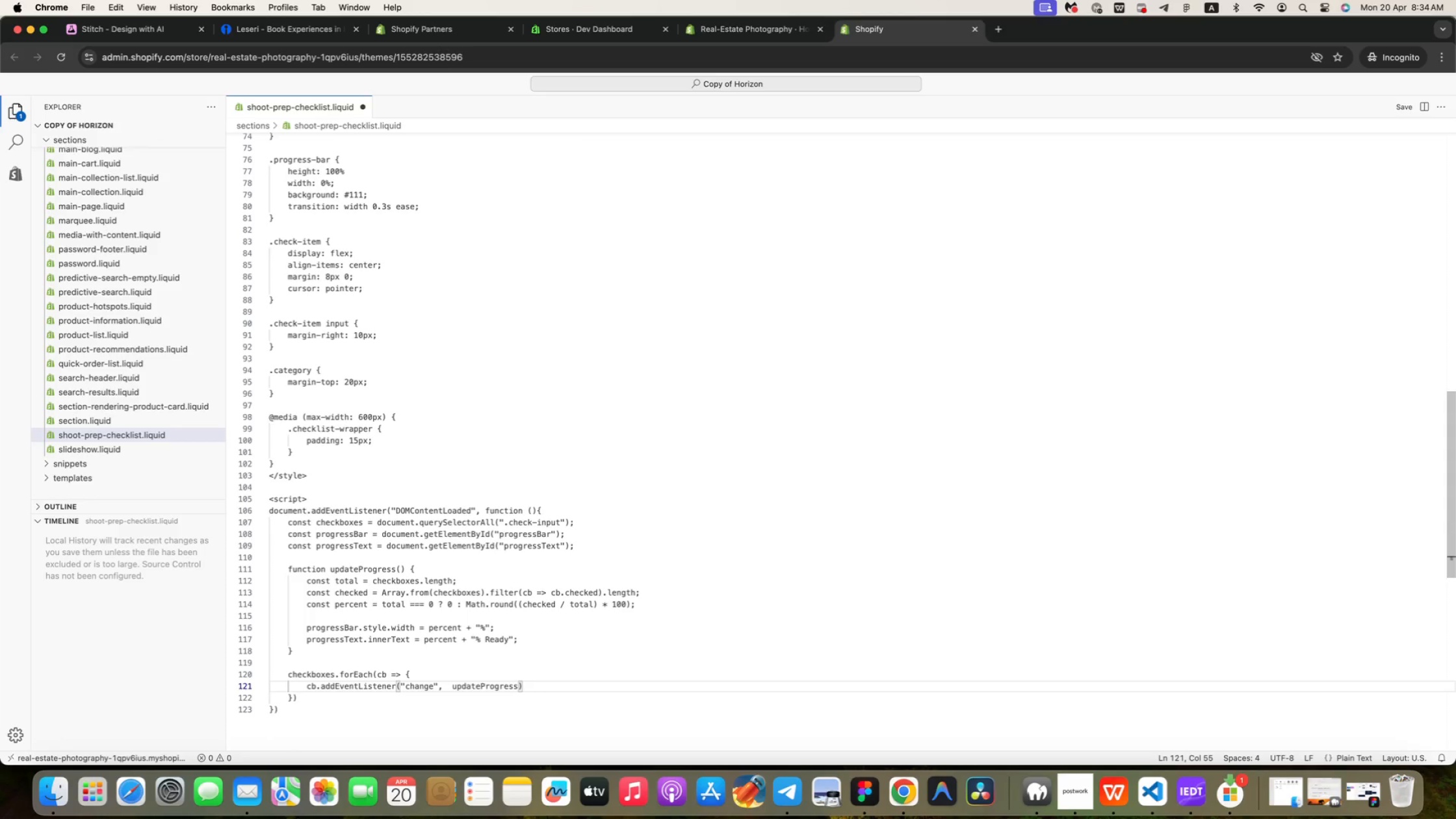 
key(Semicolon)
 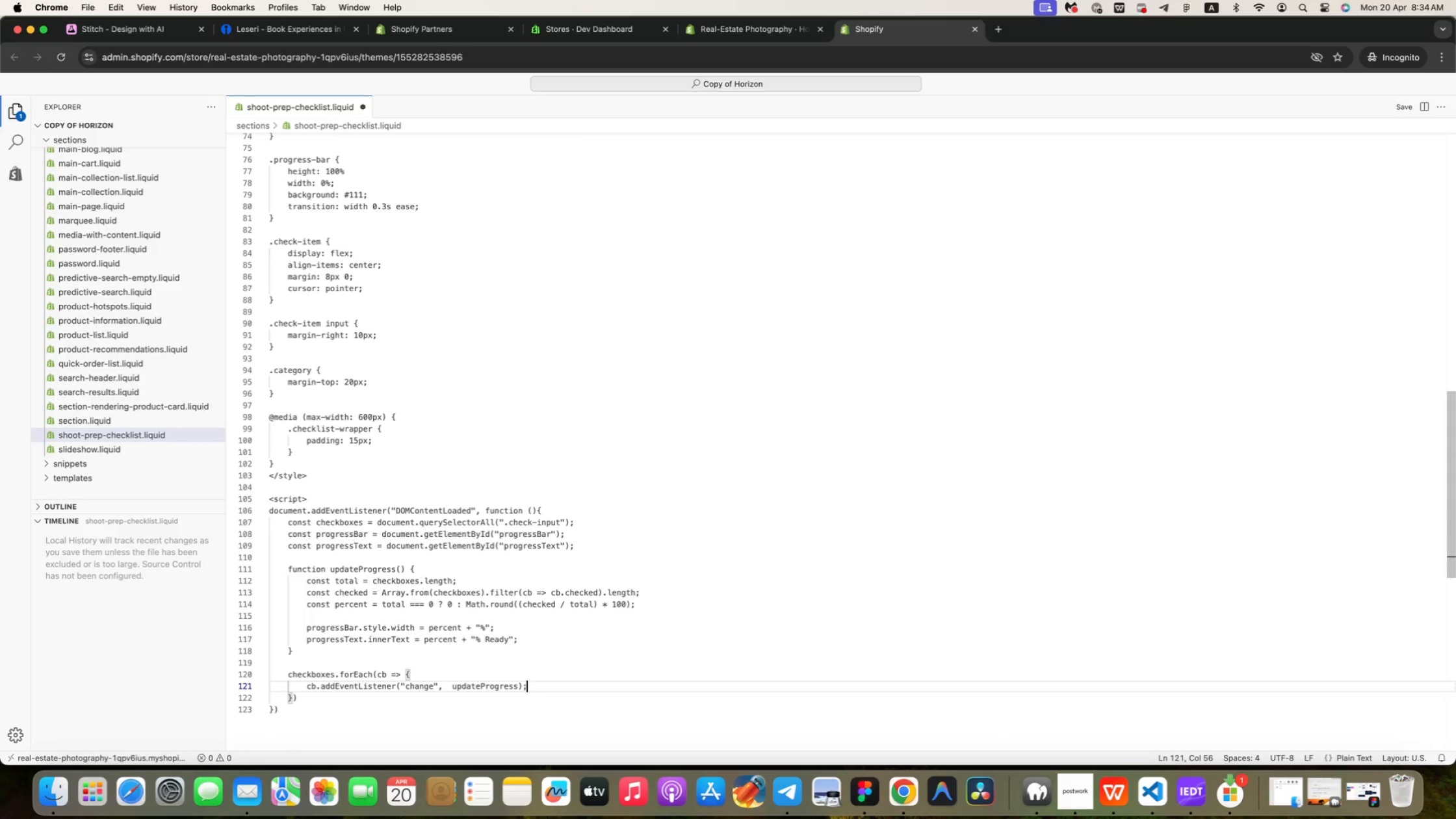 
key(ArrowDown)
 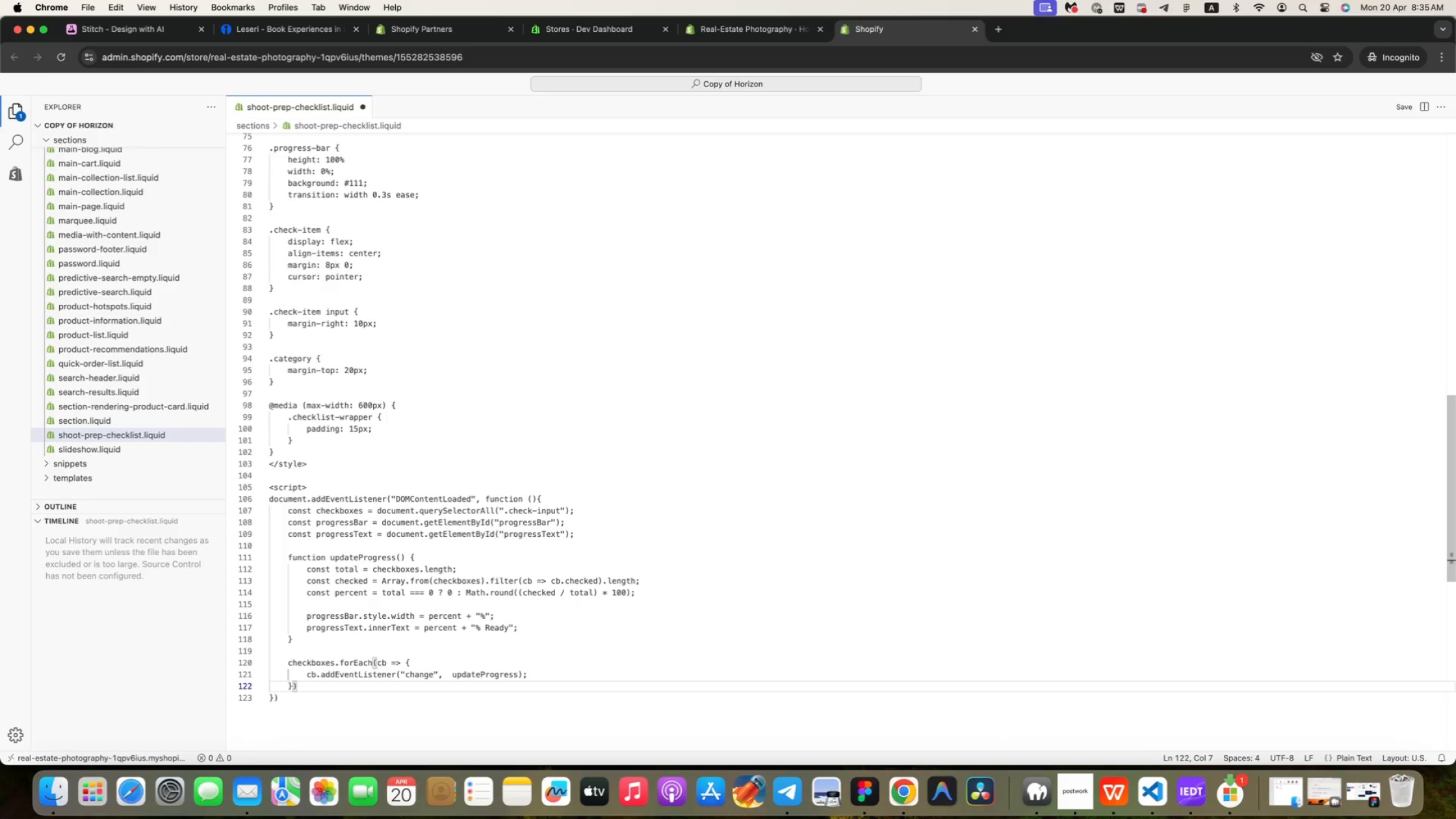 
key(Semicolon)
 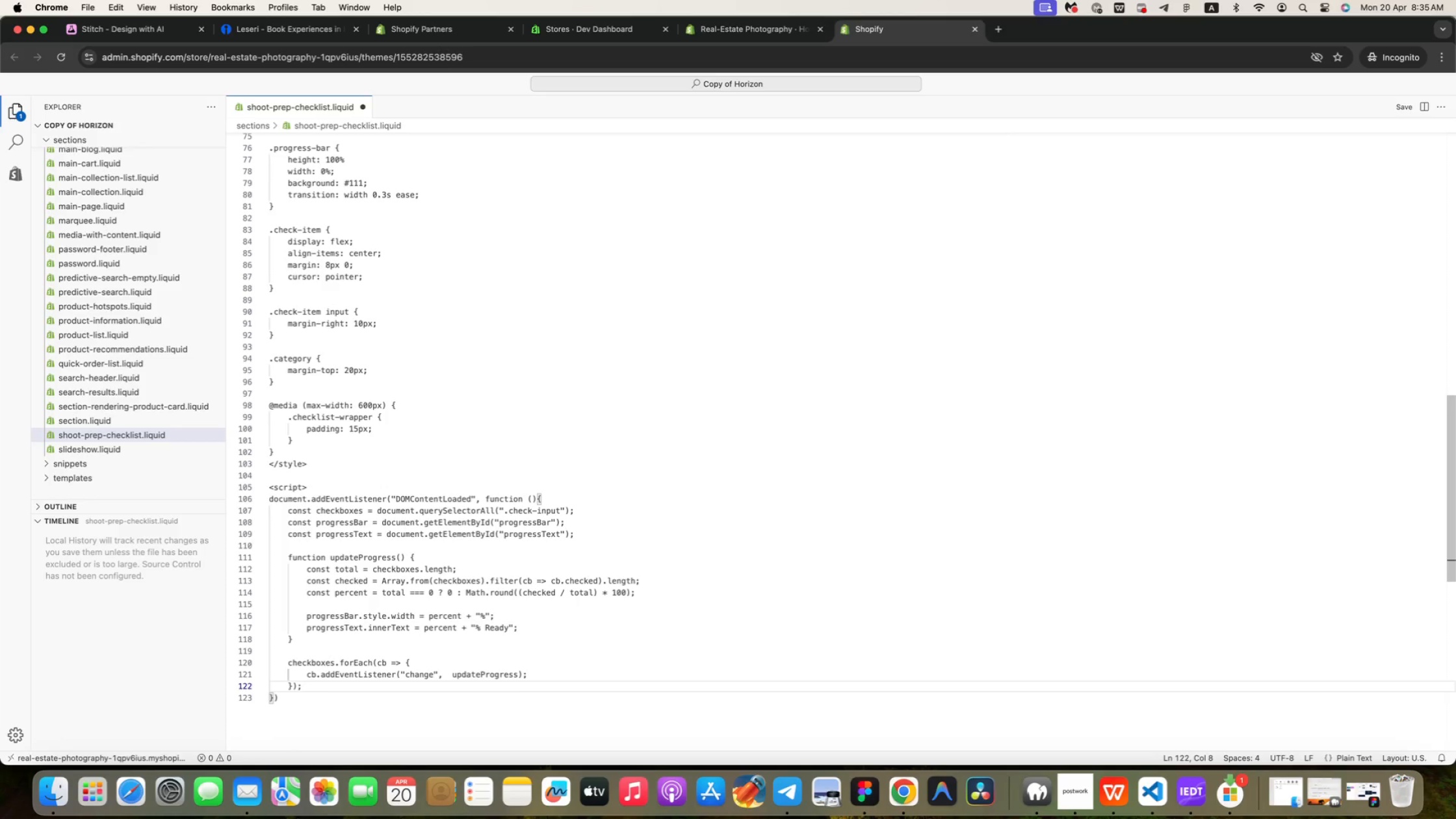 
key(ArrowDown)
 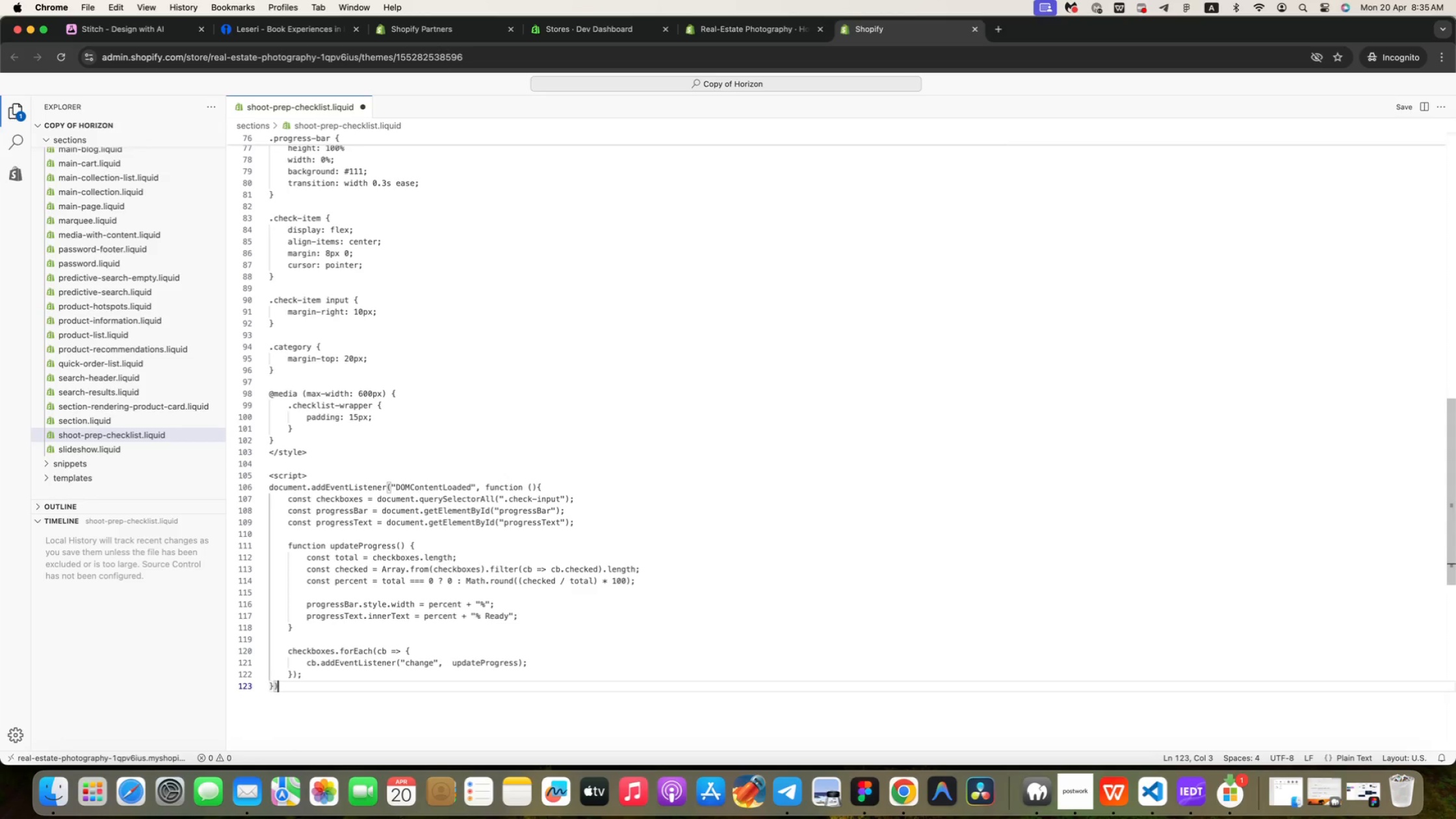 
key(Semicolon)
 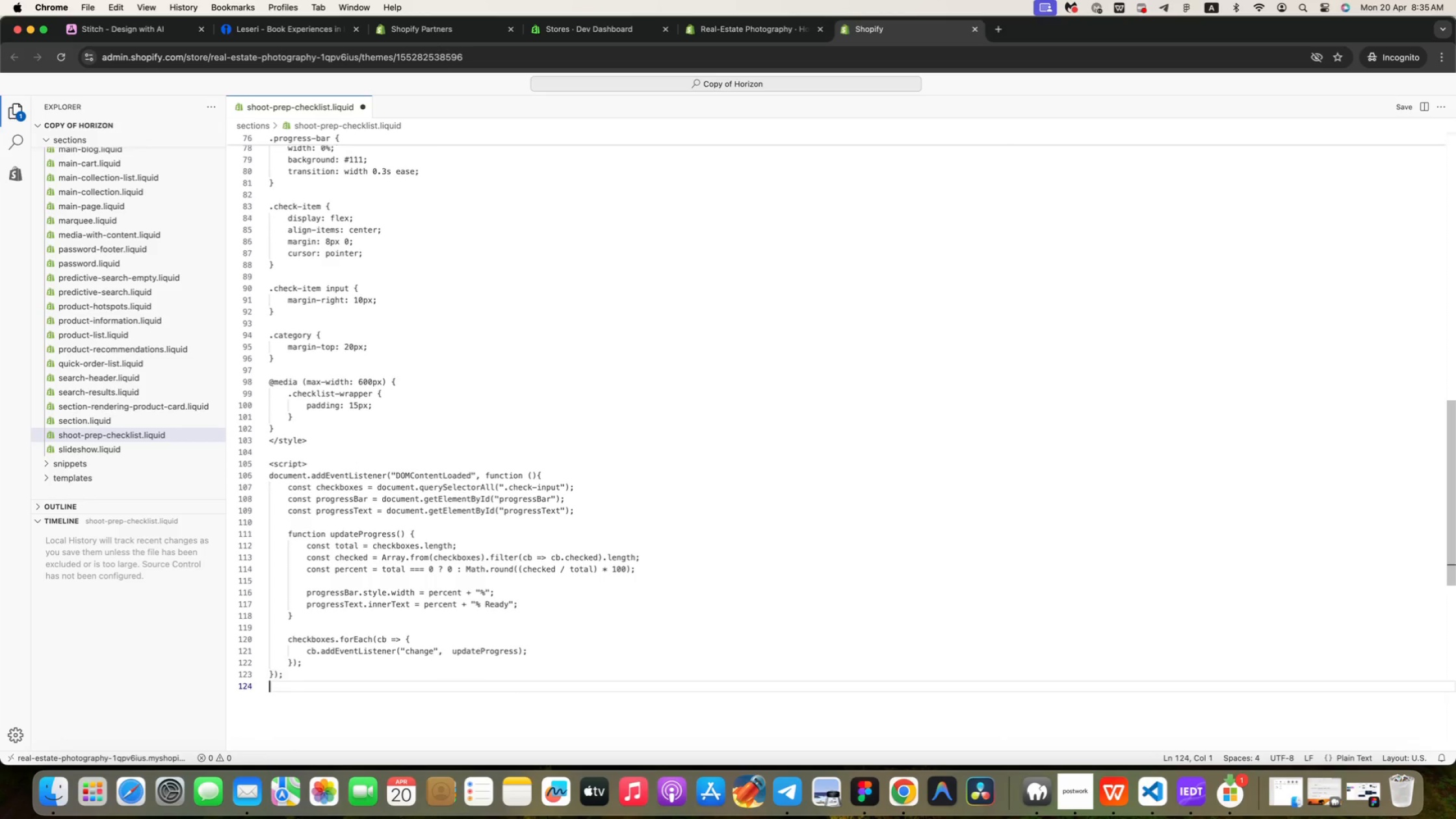 
key(Enter)
 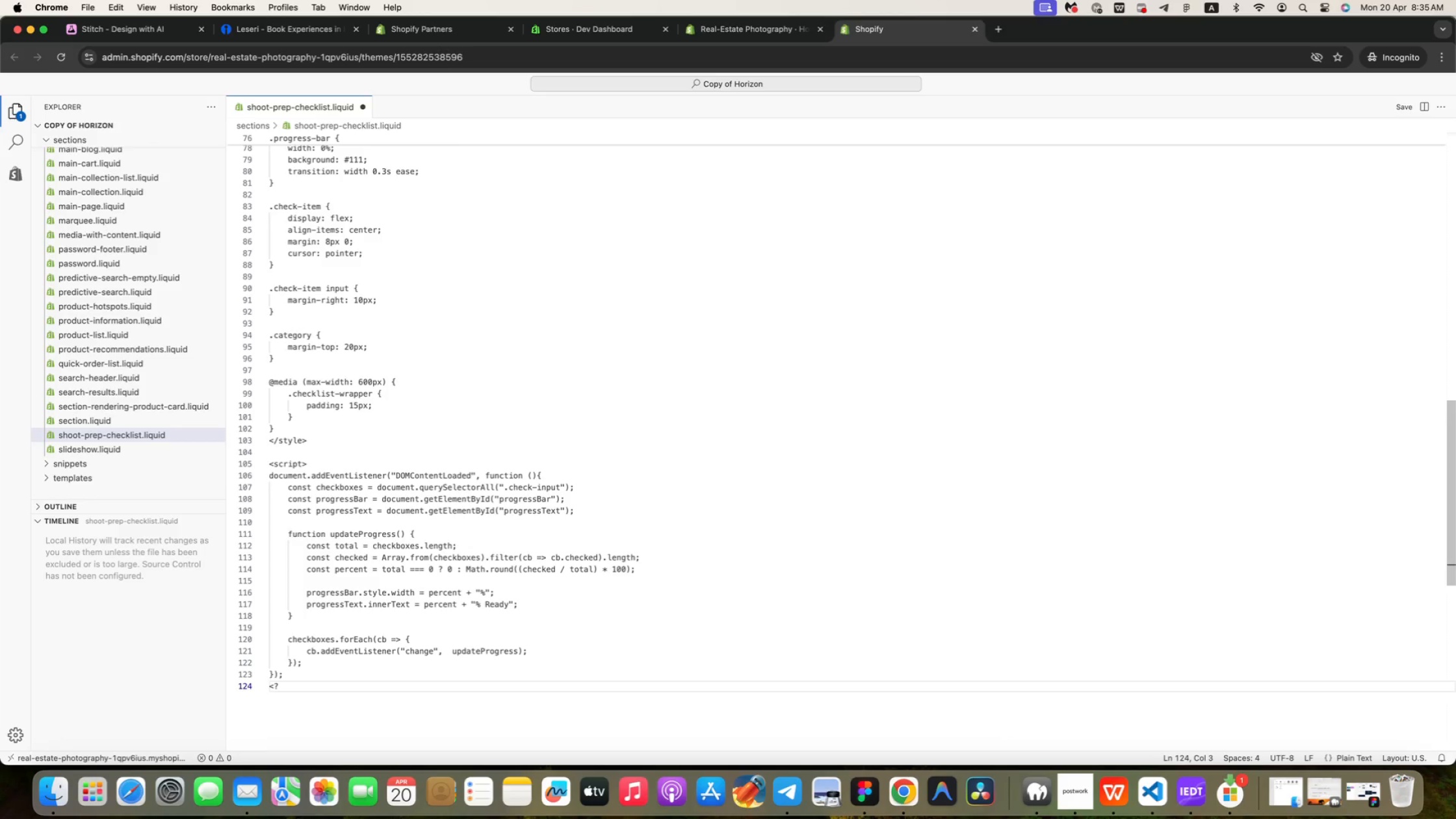 
type(<?)
key(Backspace)
type(/sc)
 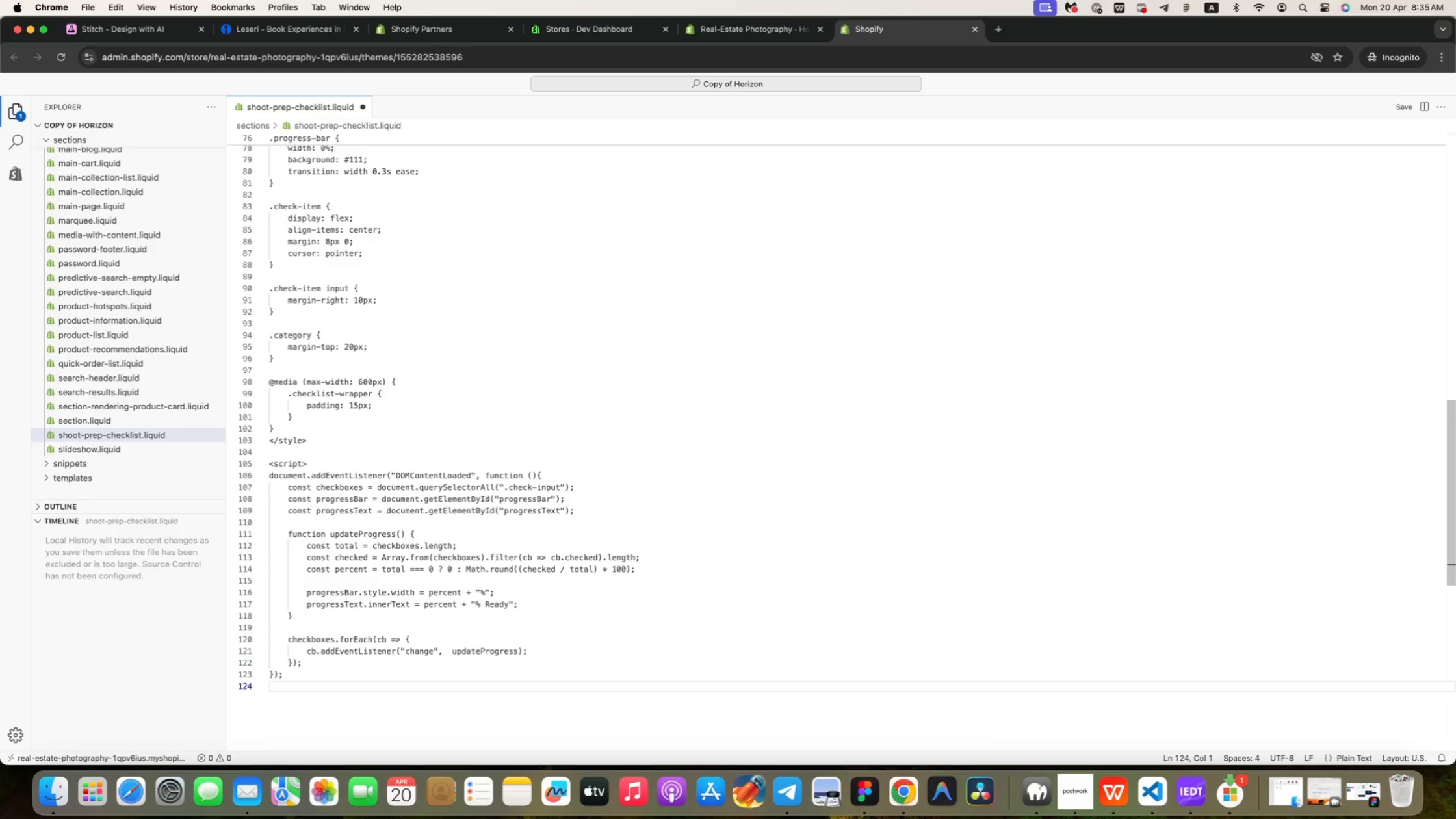 
key(ArrowDown)
 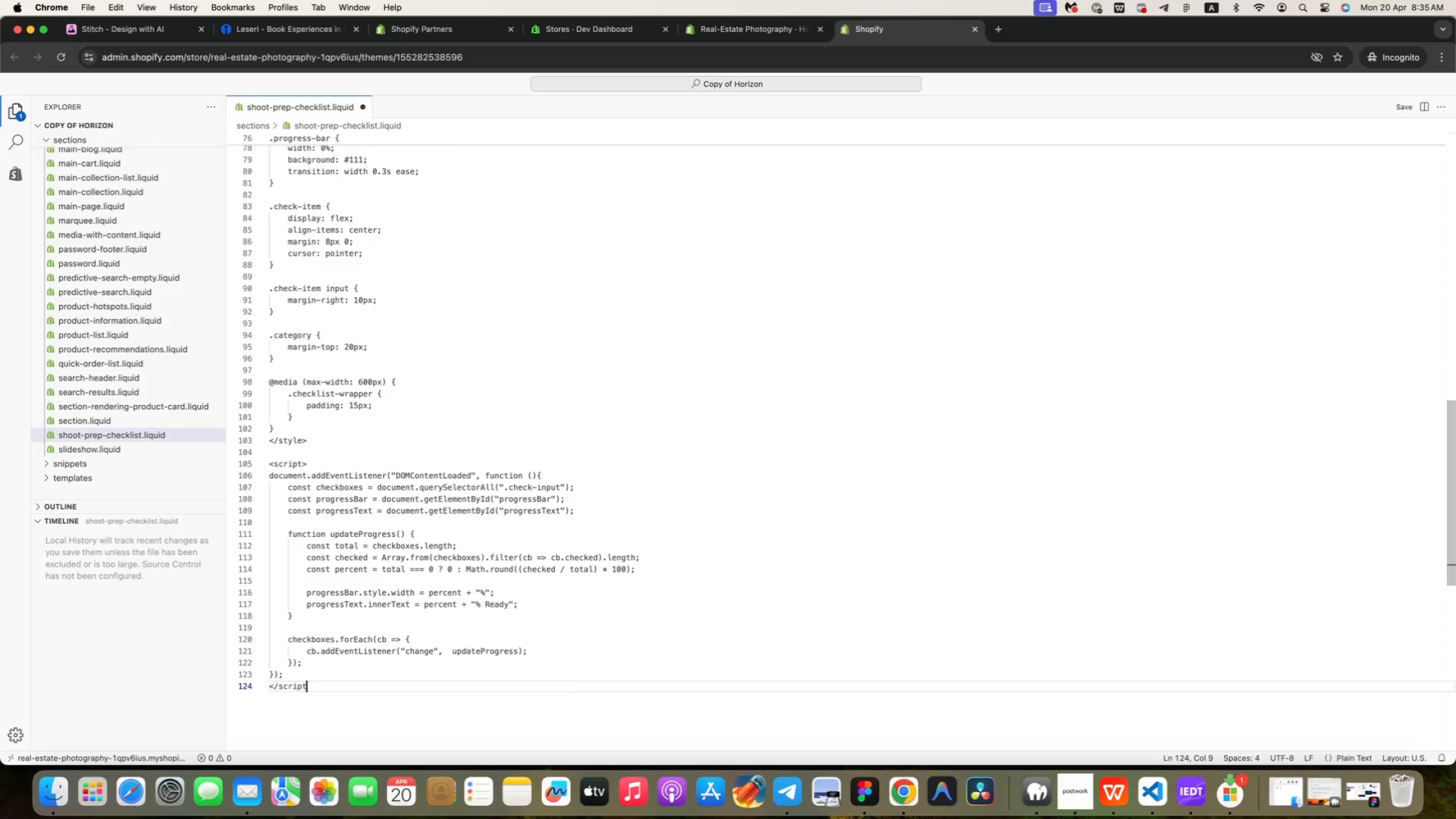 
key(Enter)
 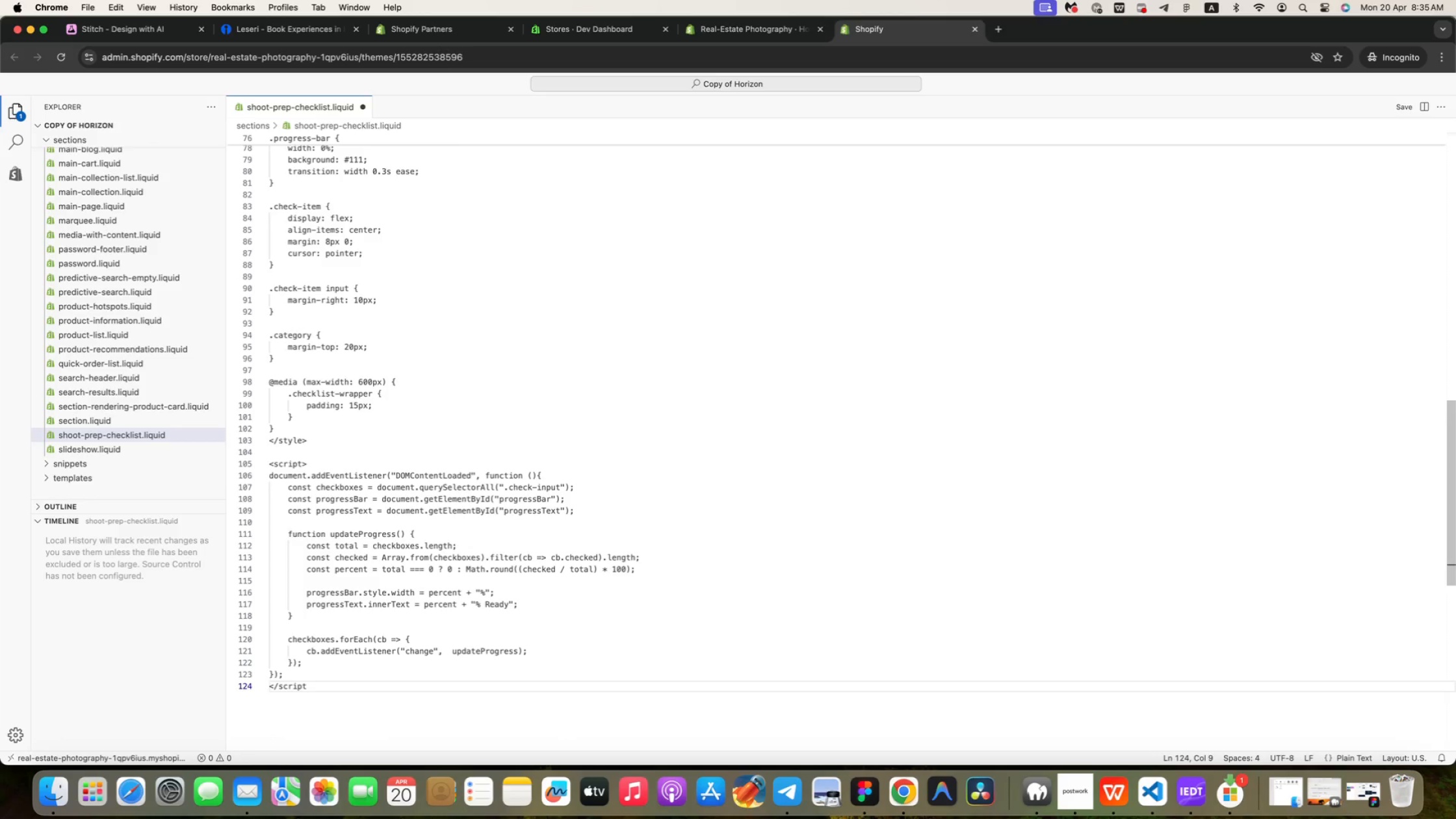 
key(Shift+Period)
 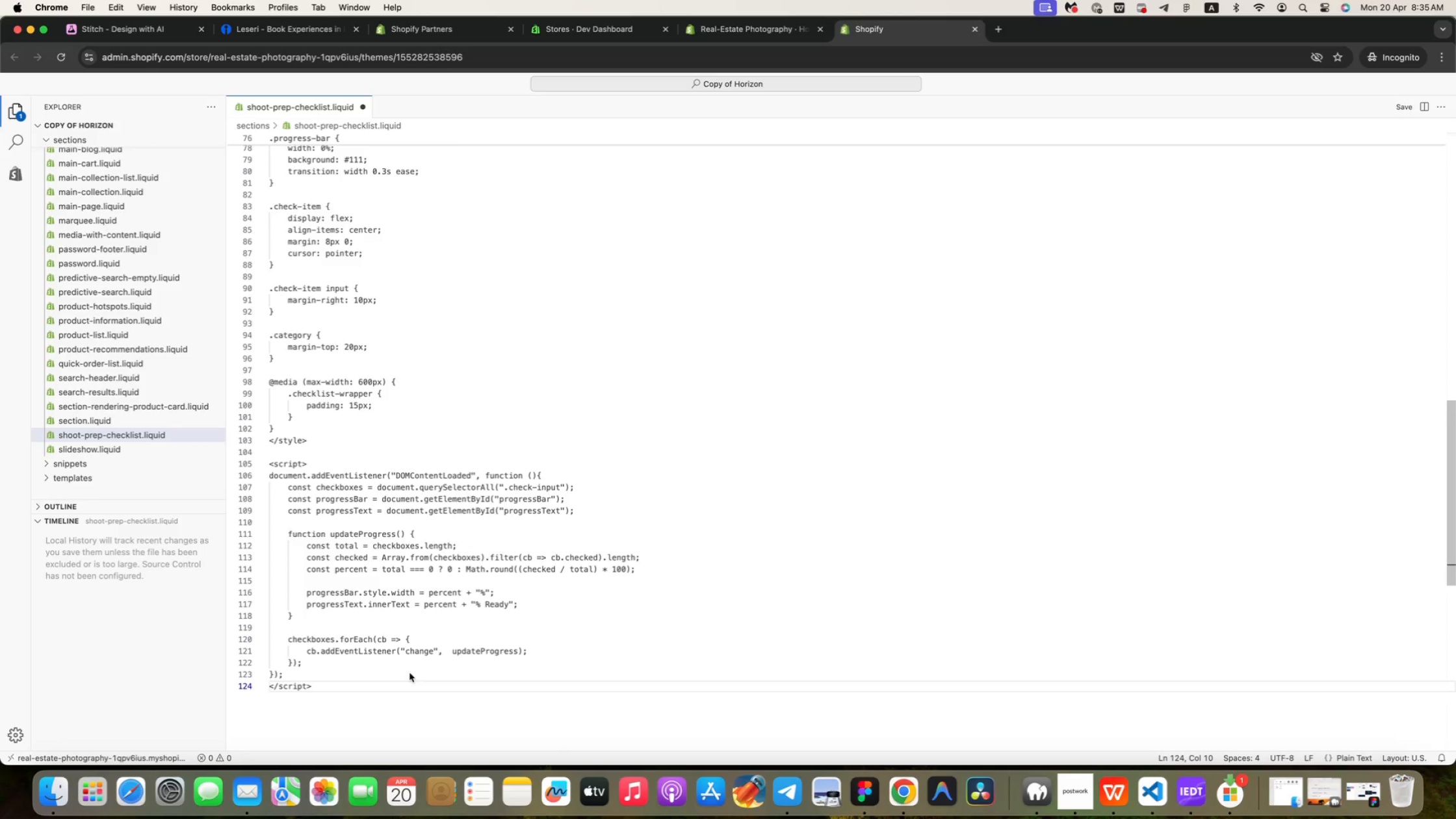 
left_click([1408, 108])
 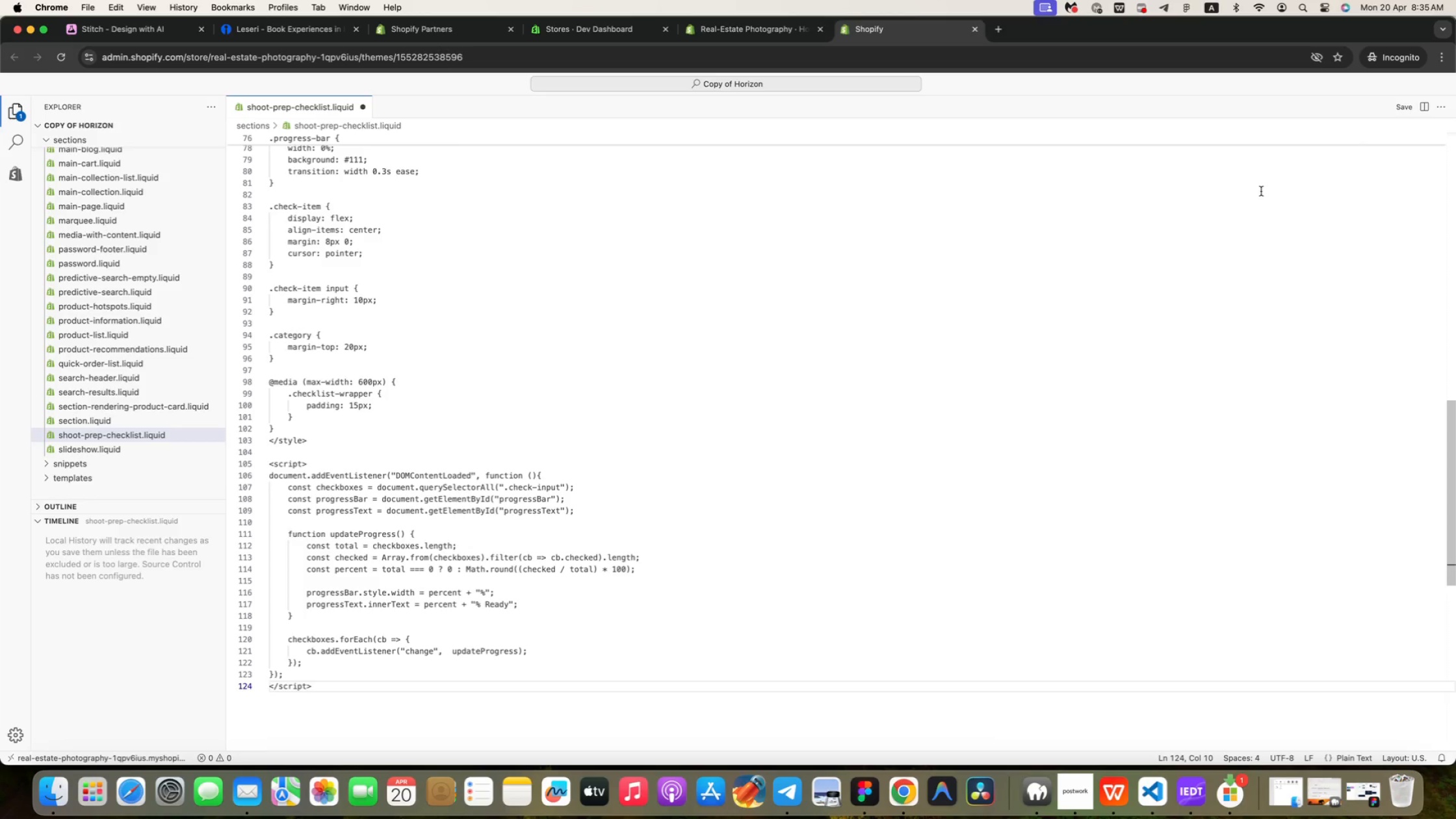 
scroll: coordinate [478, 328], scroll_direction: up, amount: 170.0
 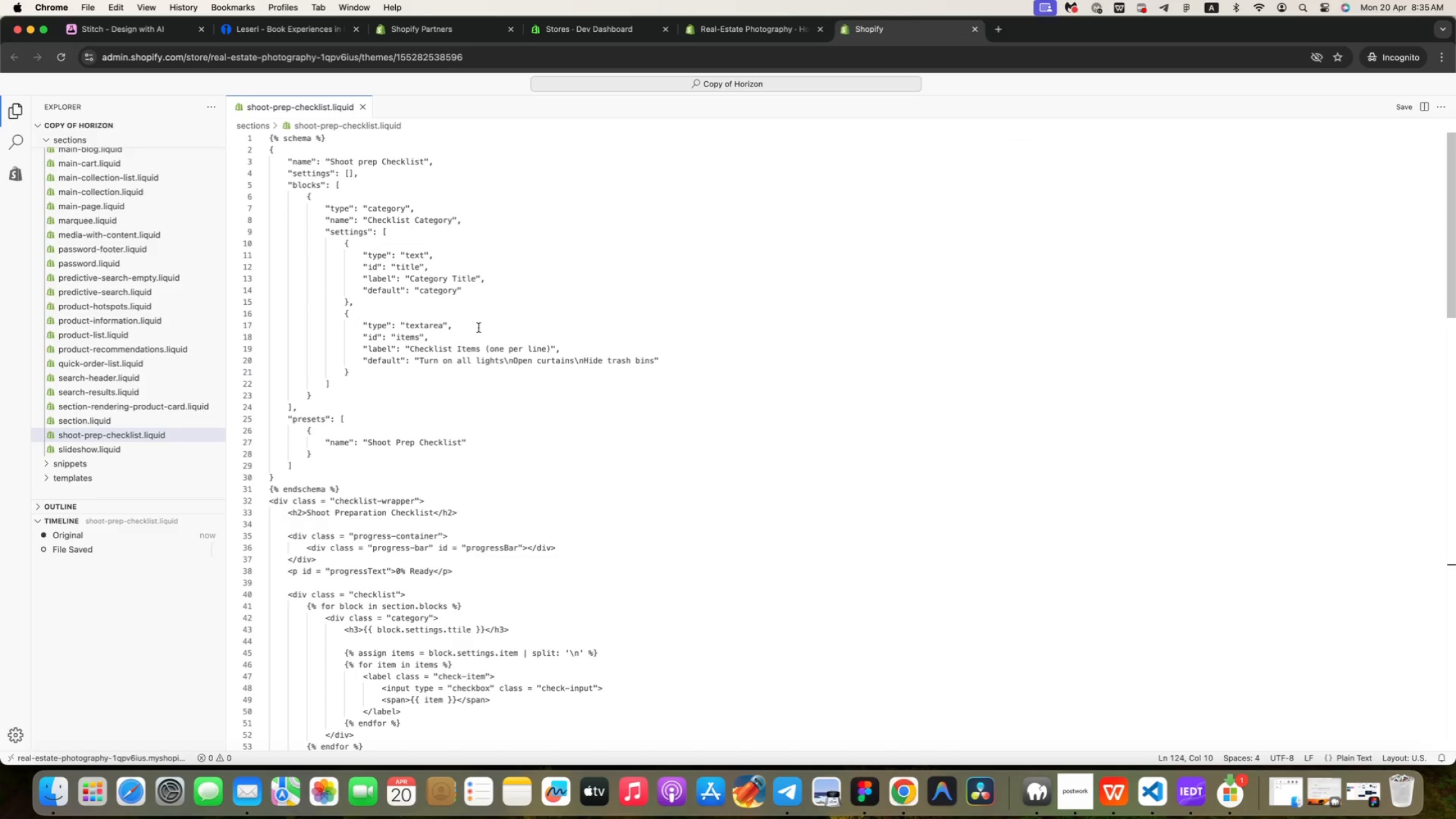 
left_click([726, 34])
 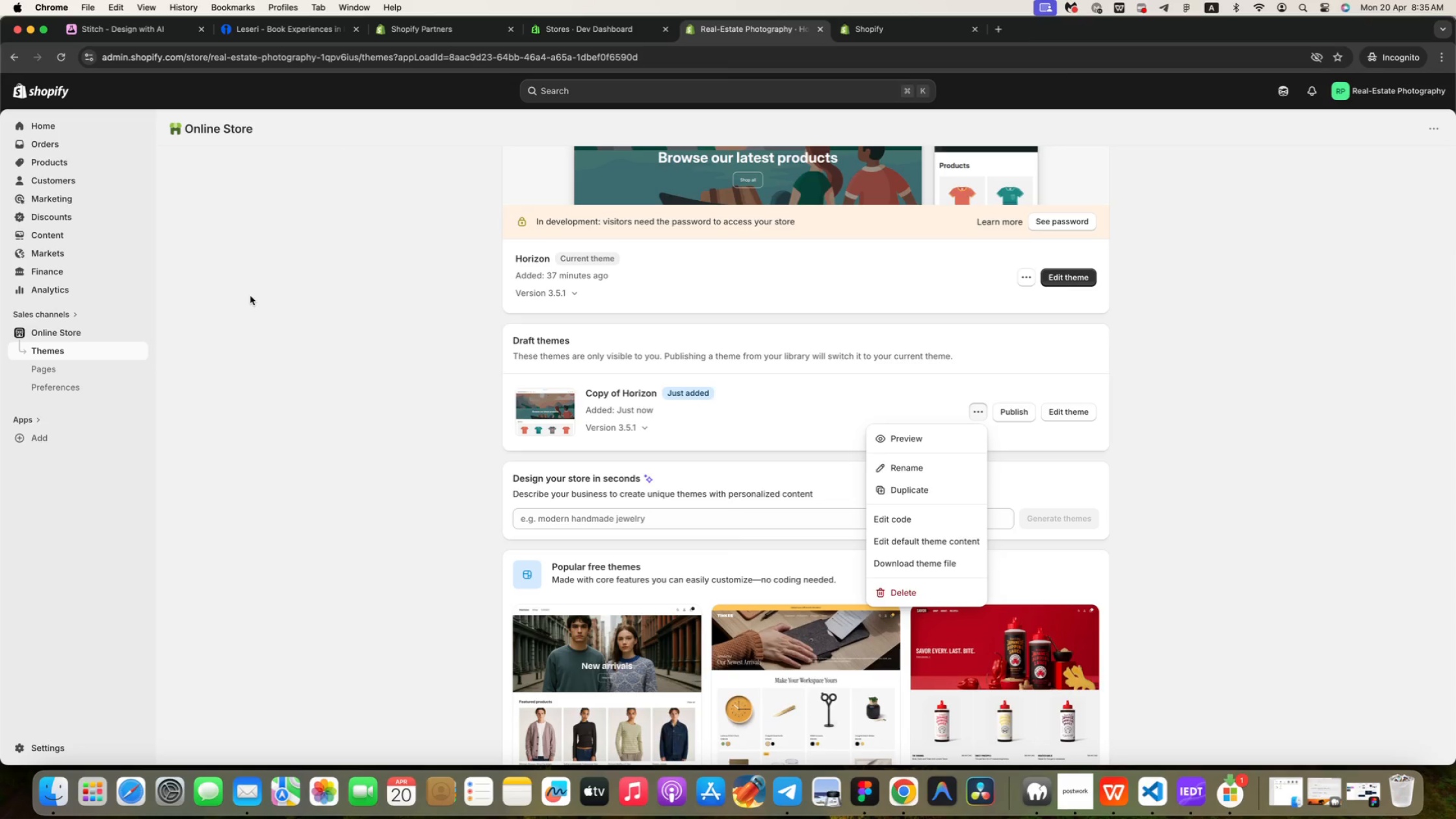 
wait(8.25)
 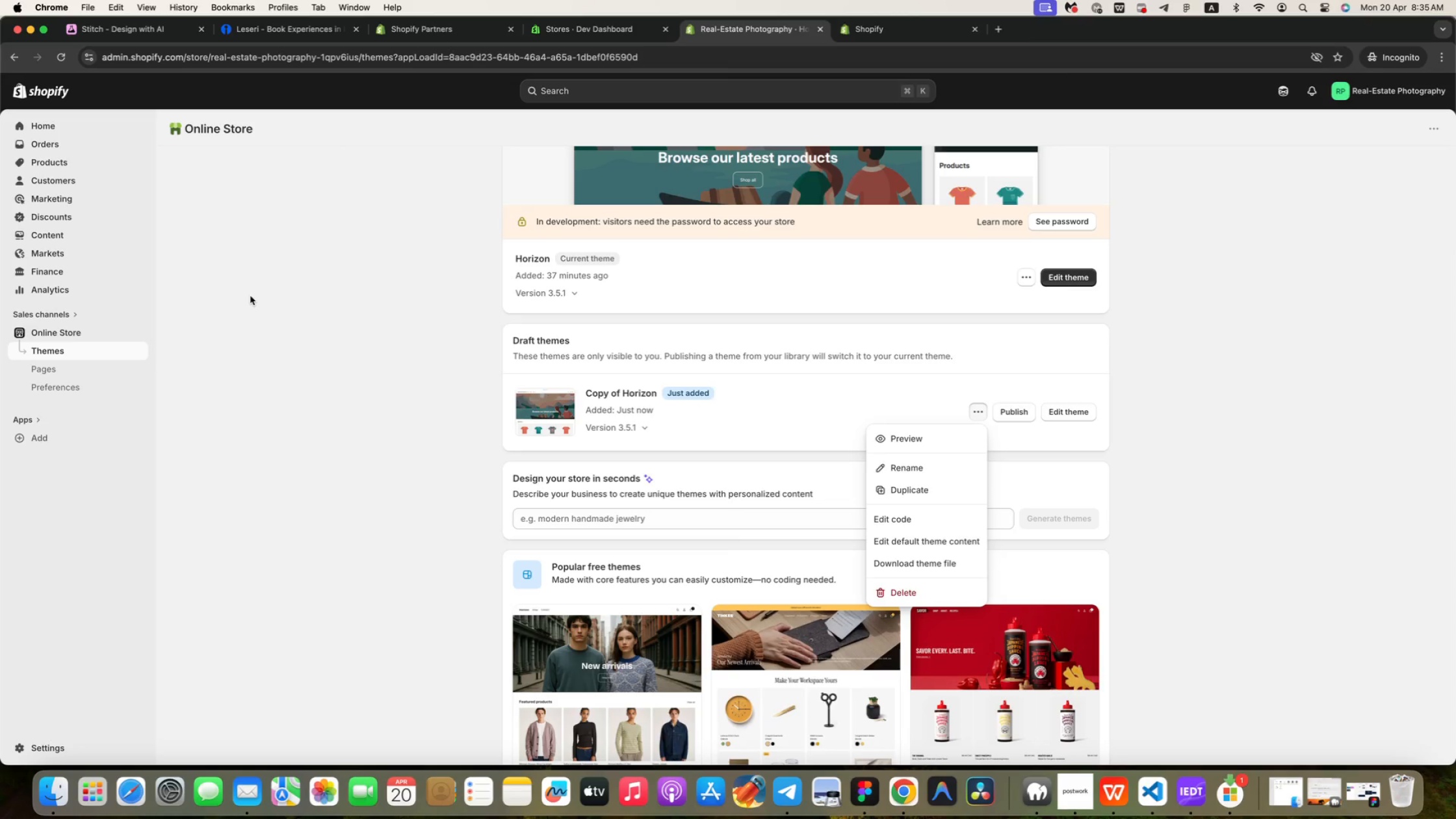 
left_click([991, 376])
 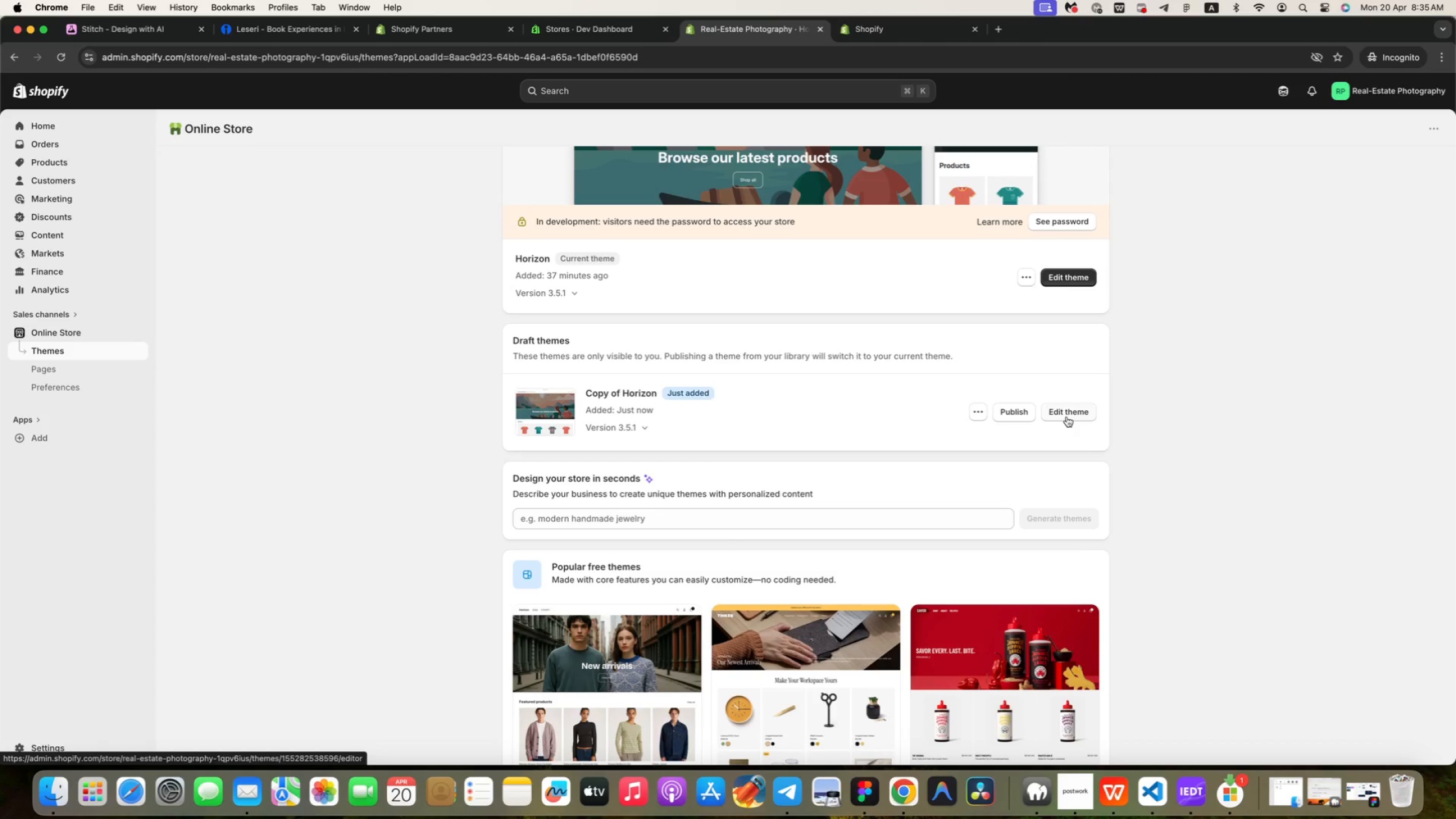 
left_click([1067, 417])
 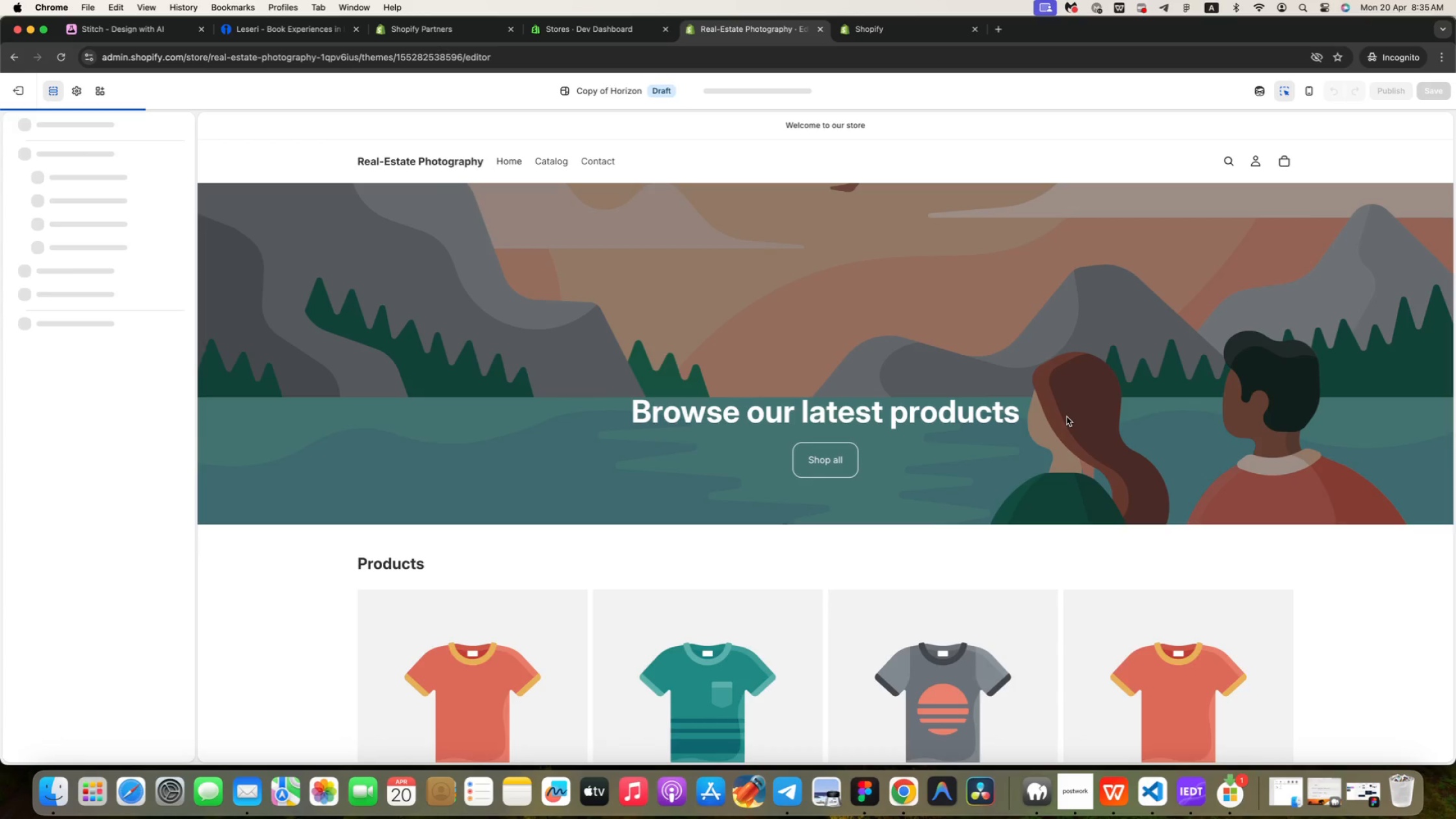 
wait(8.92)
 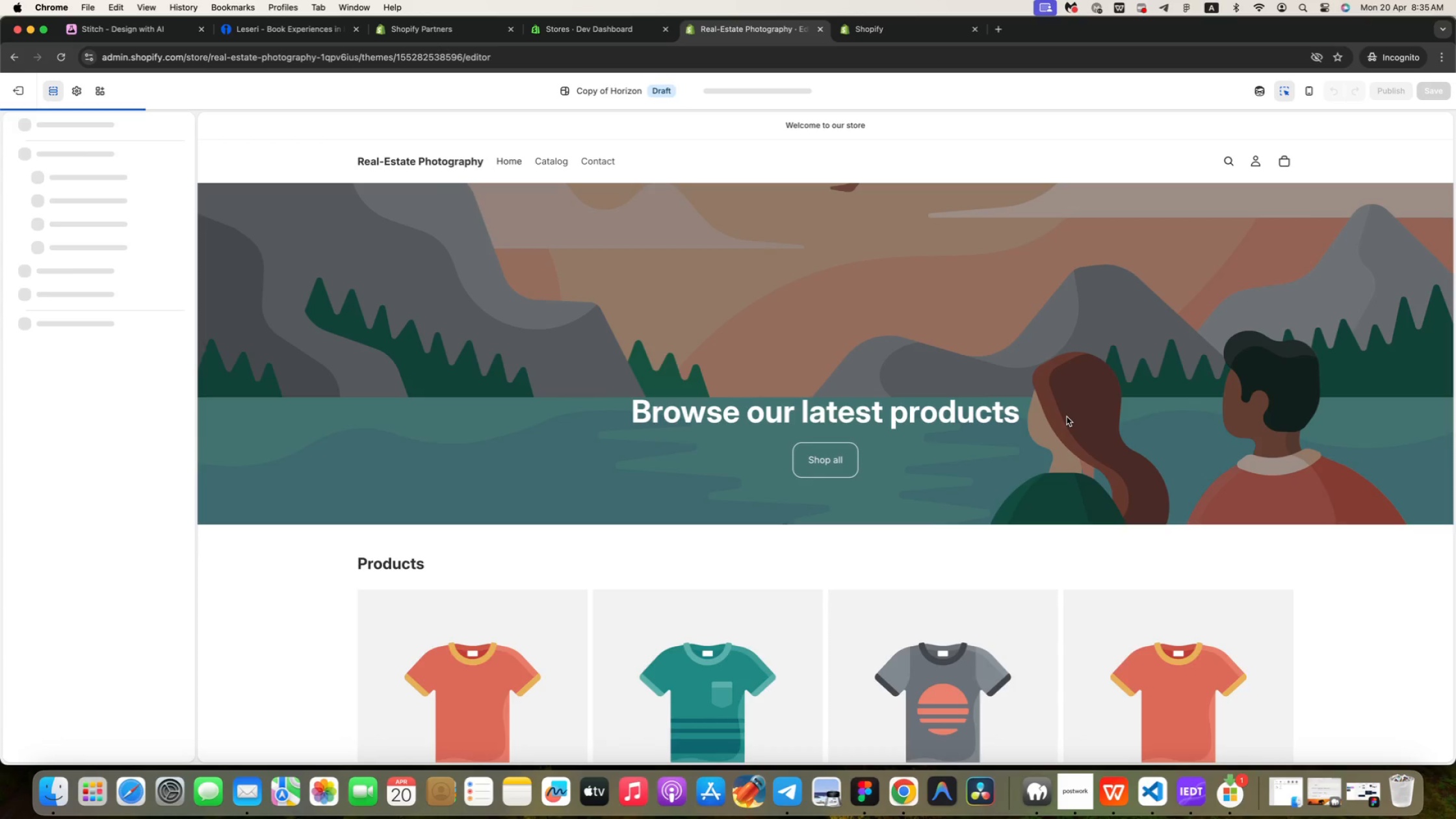 
left_click([762, 93])
 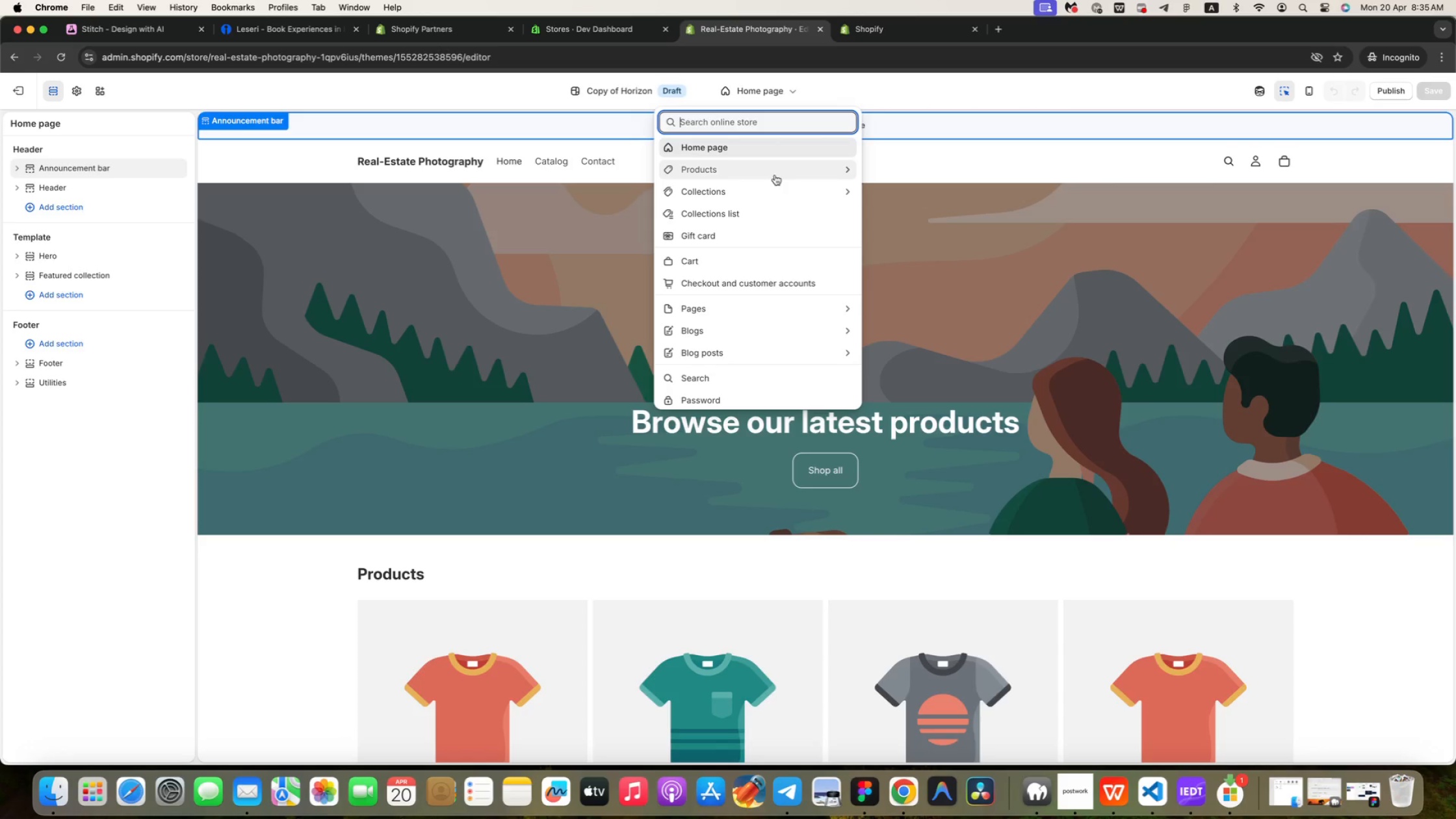 
left_click([775, 175])
 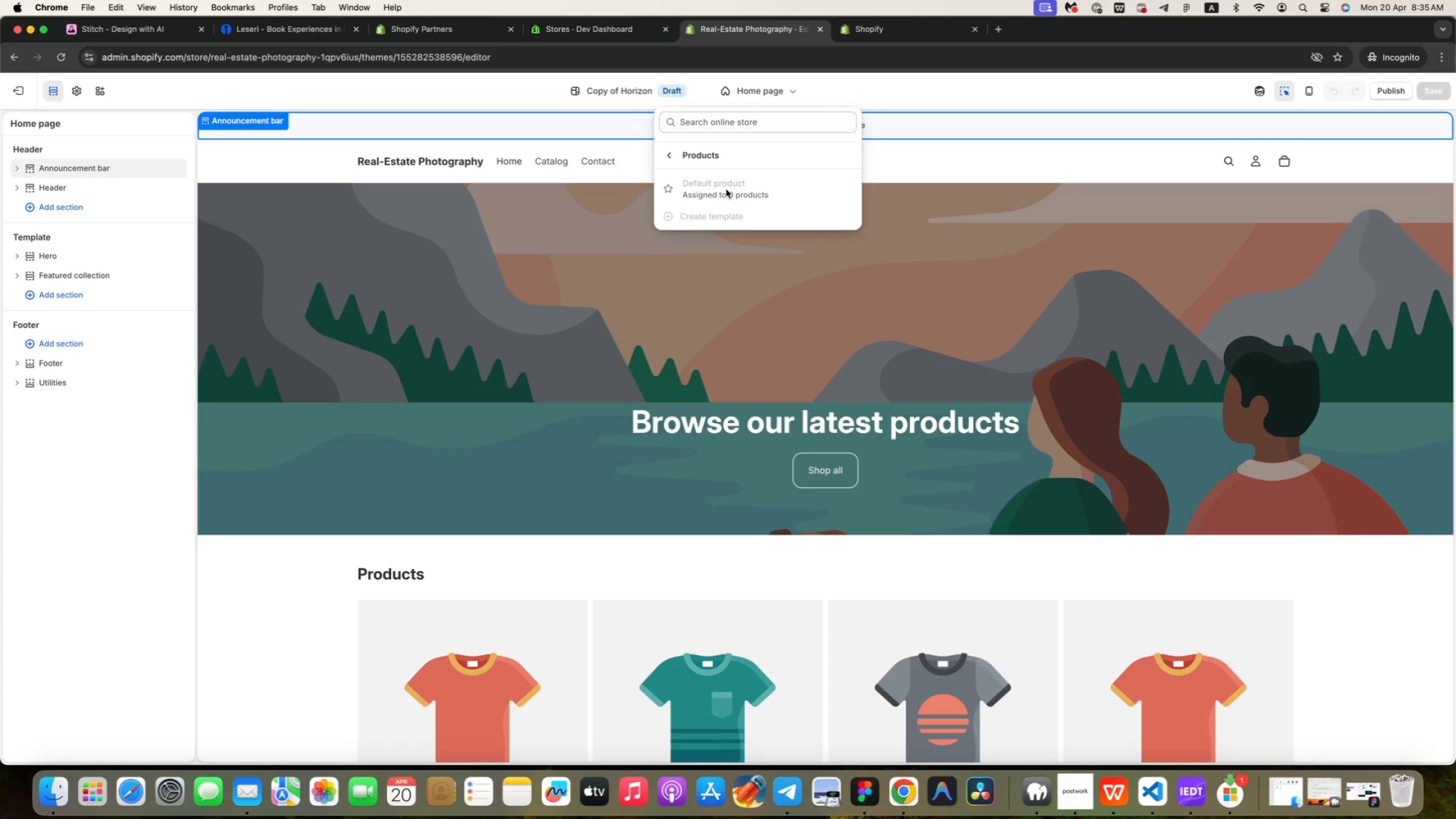 
left_click([709, 194])
 